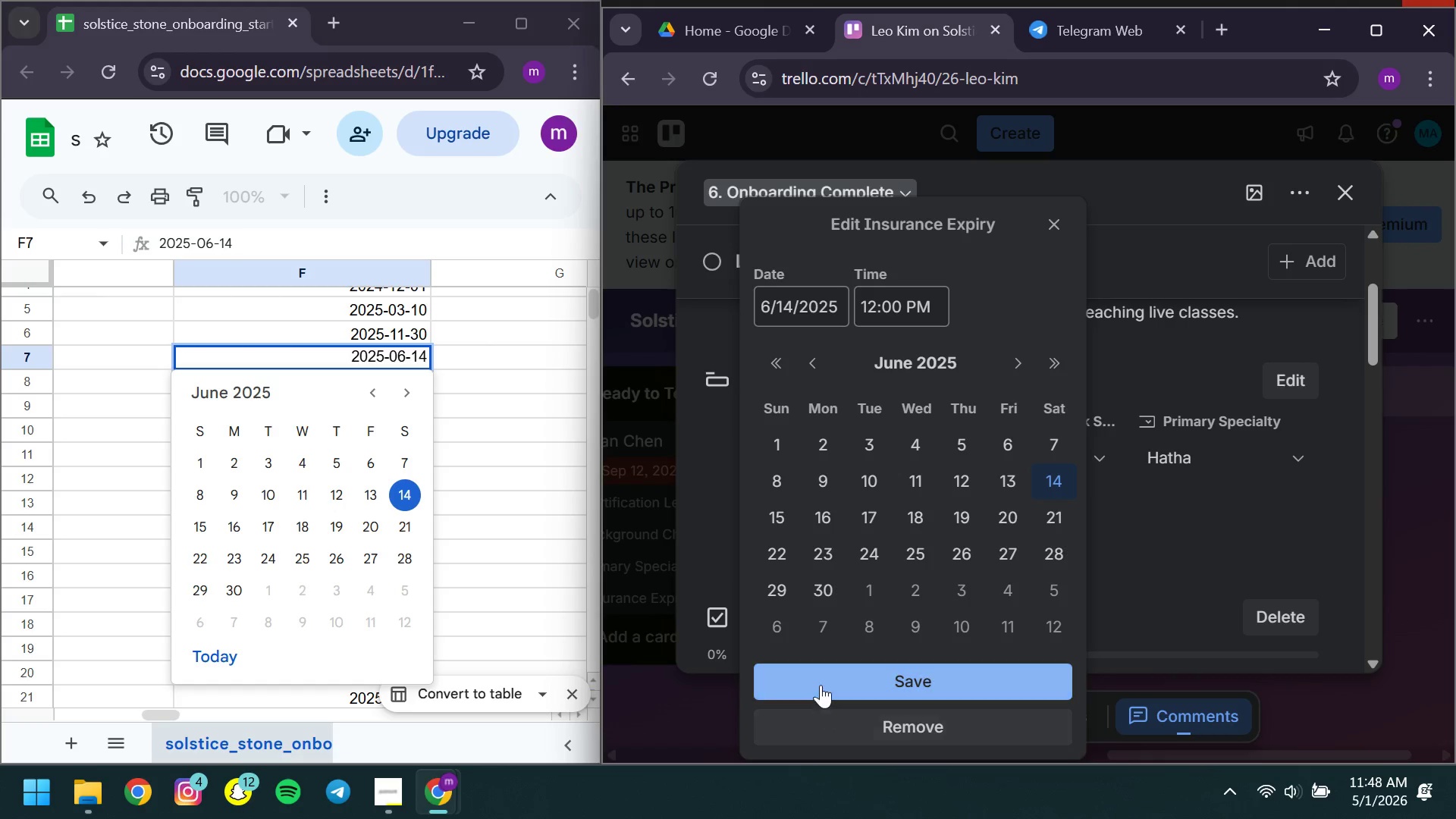 
left_click([820, 681])
 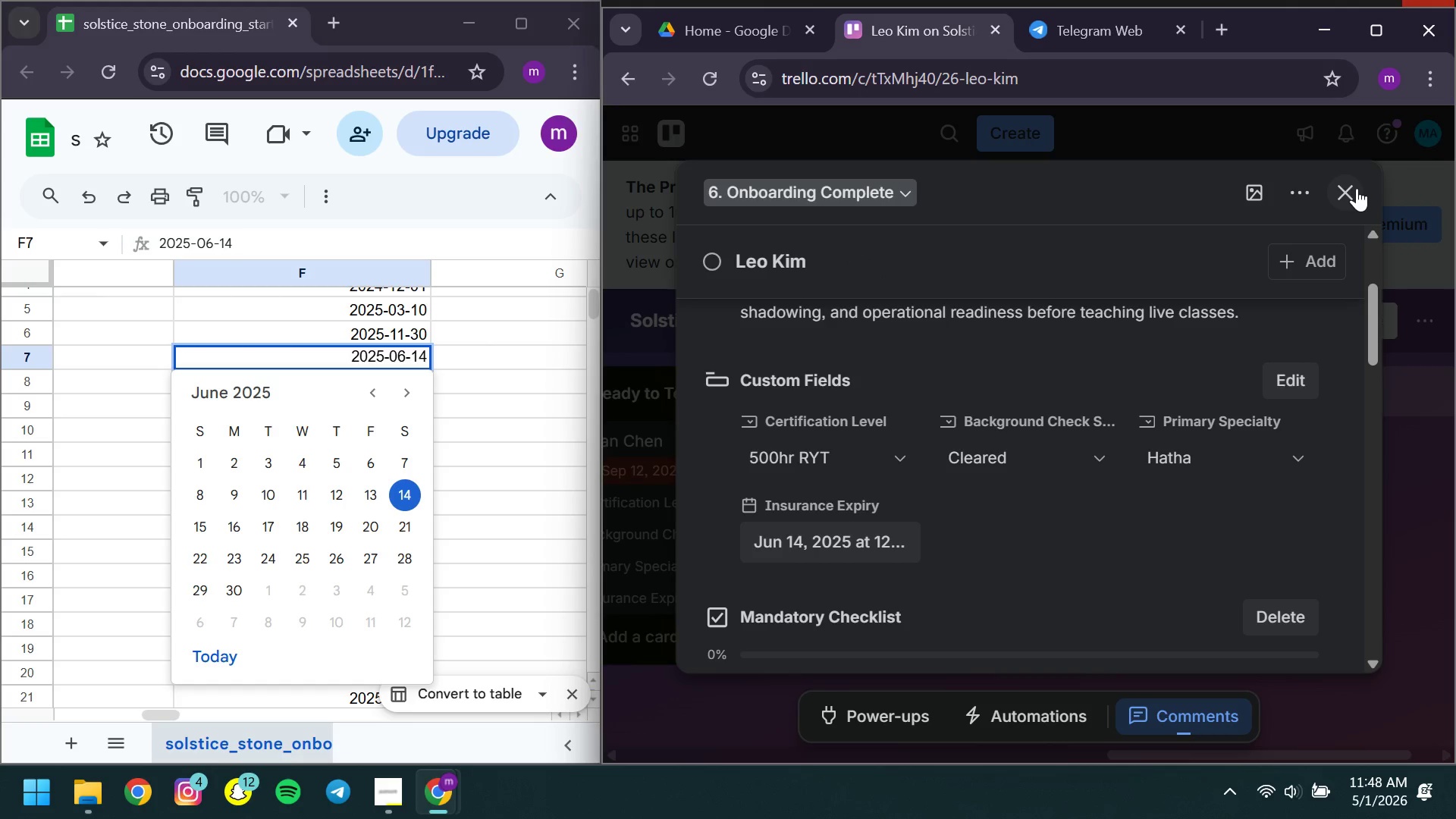 
left_click([1356, 188])
 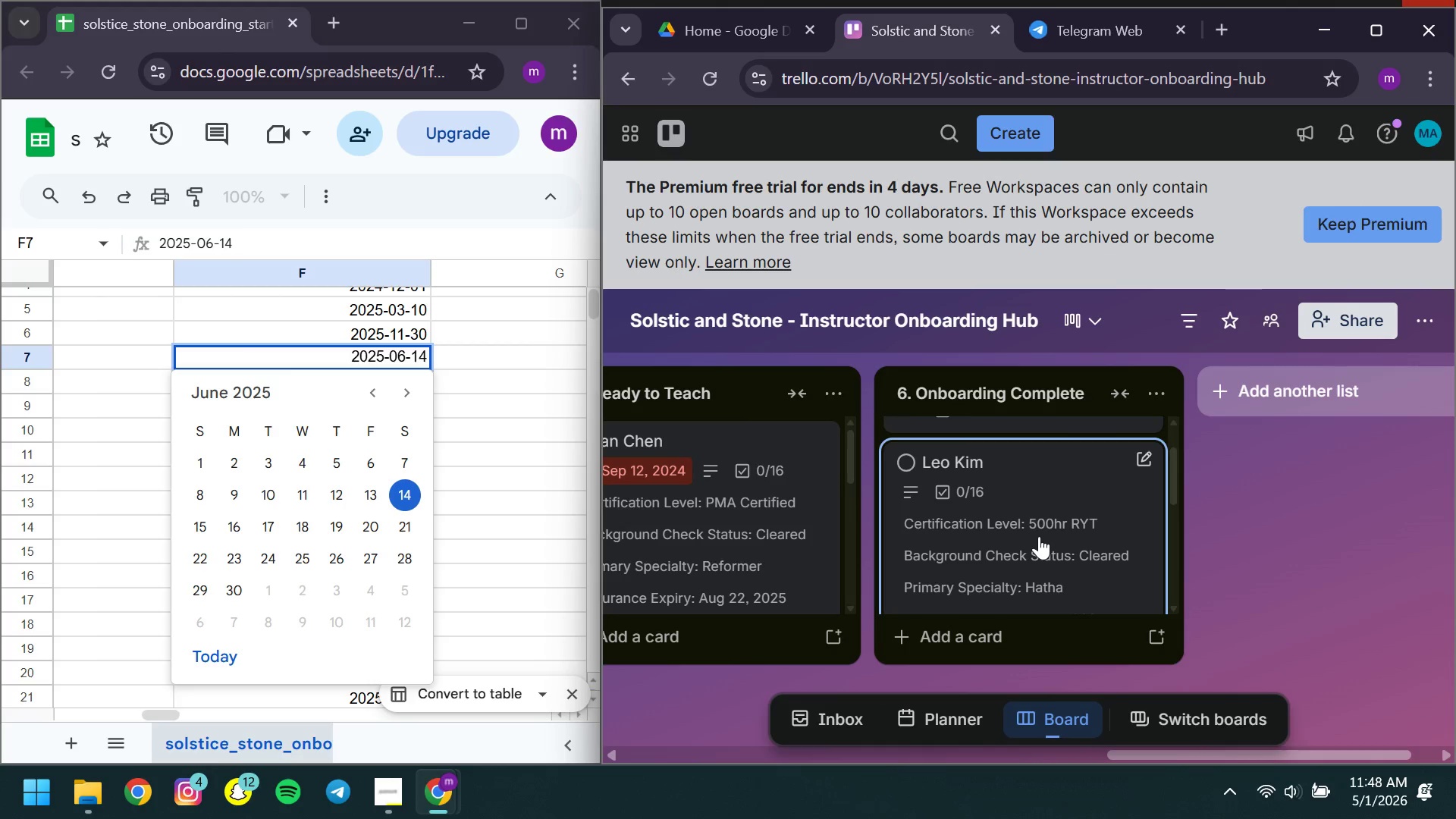 
left_click([1039, 536])
 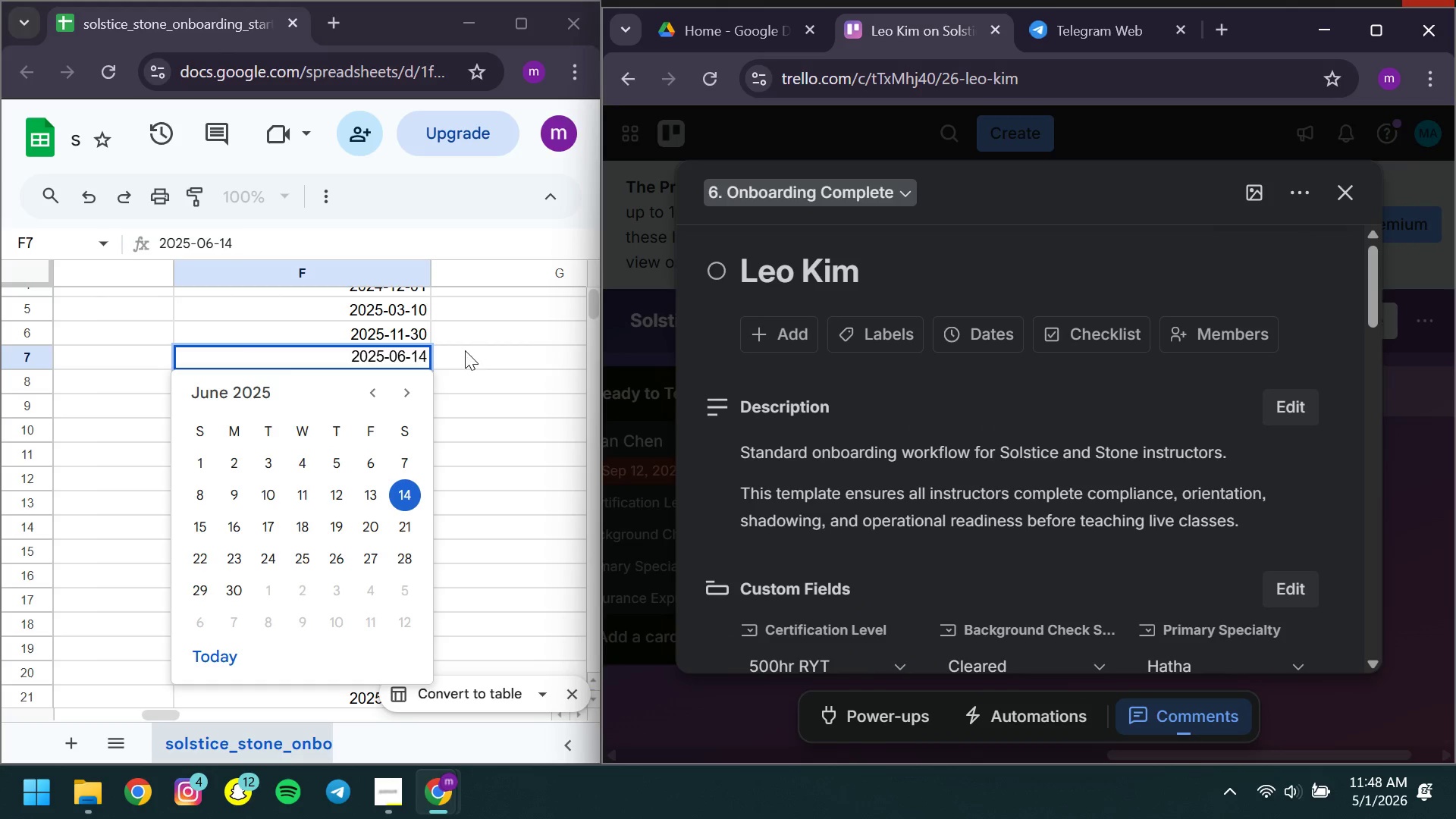 
double_click([463, 350])
 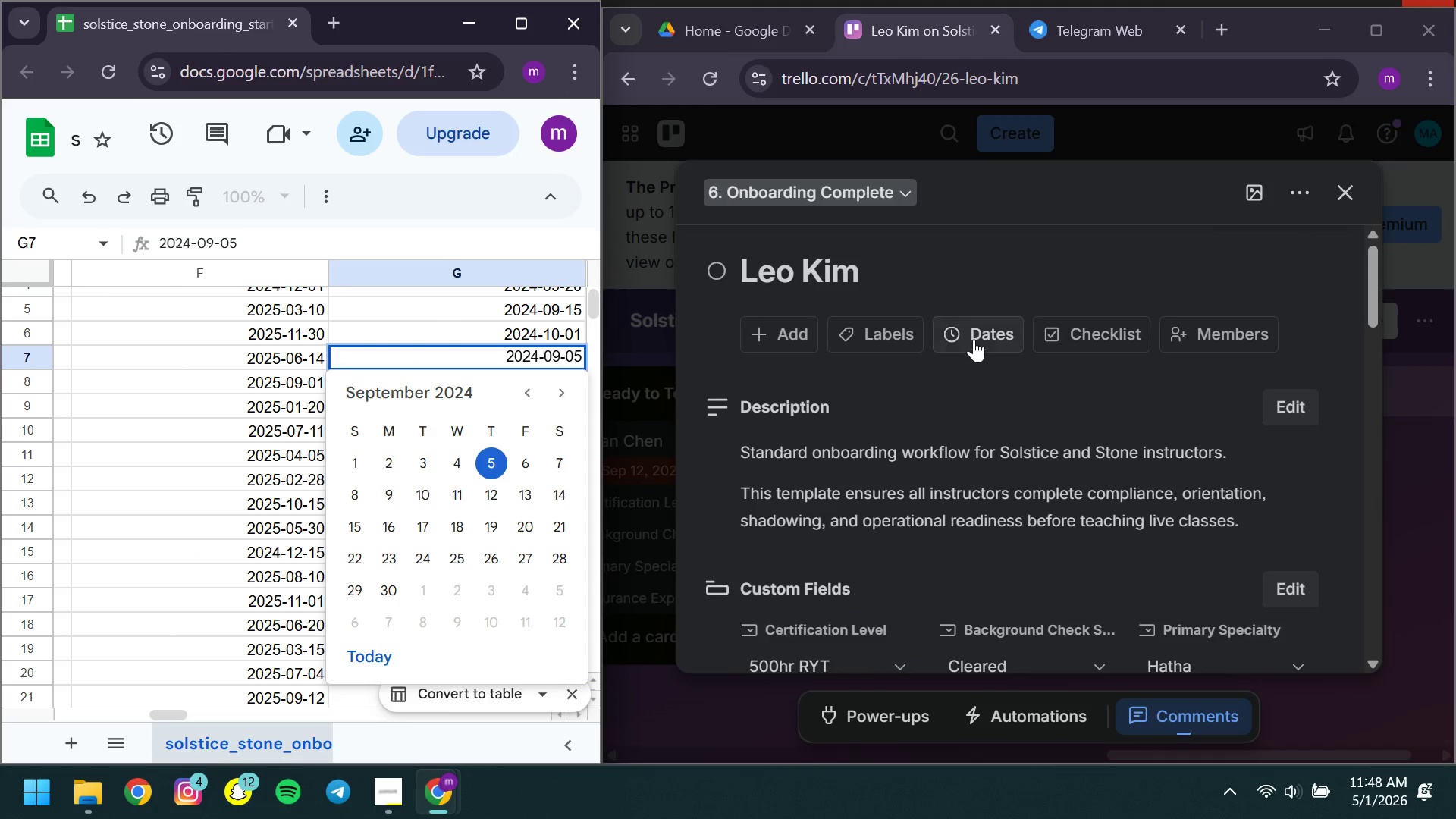 
left_click([974, 339])
 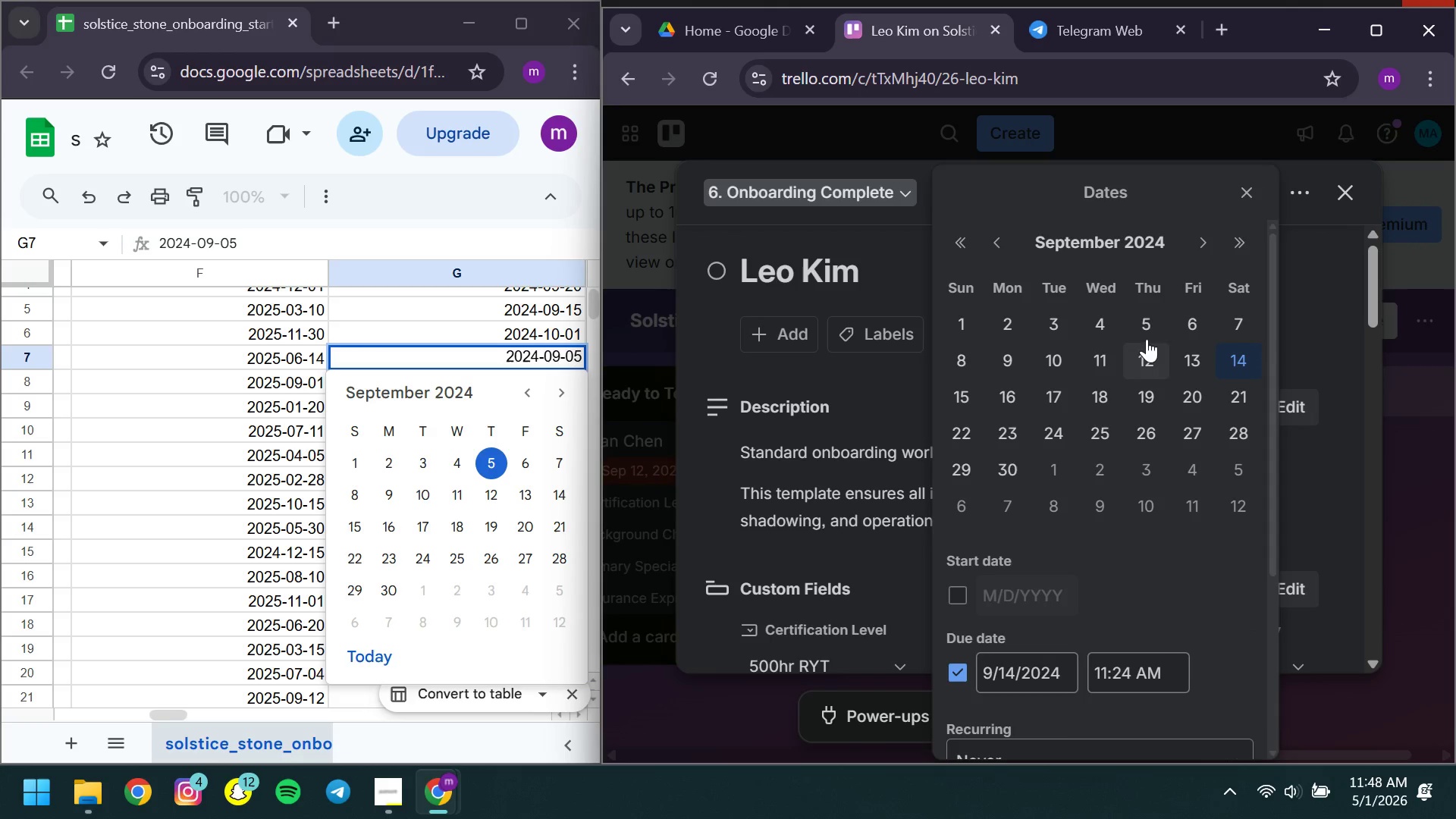 
left_click([1147, 324])
 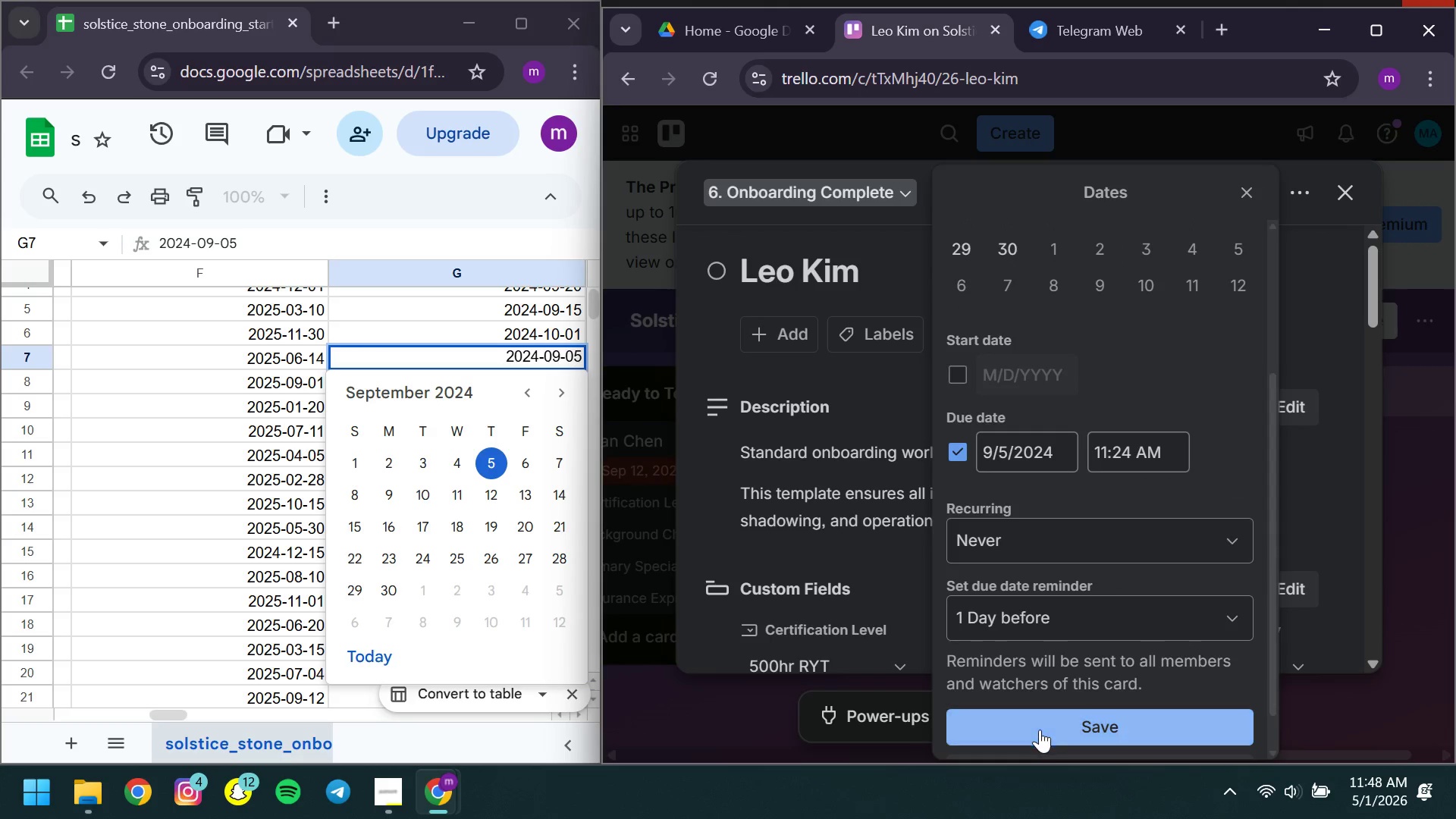 
left_click([1039, 726])
 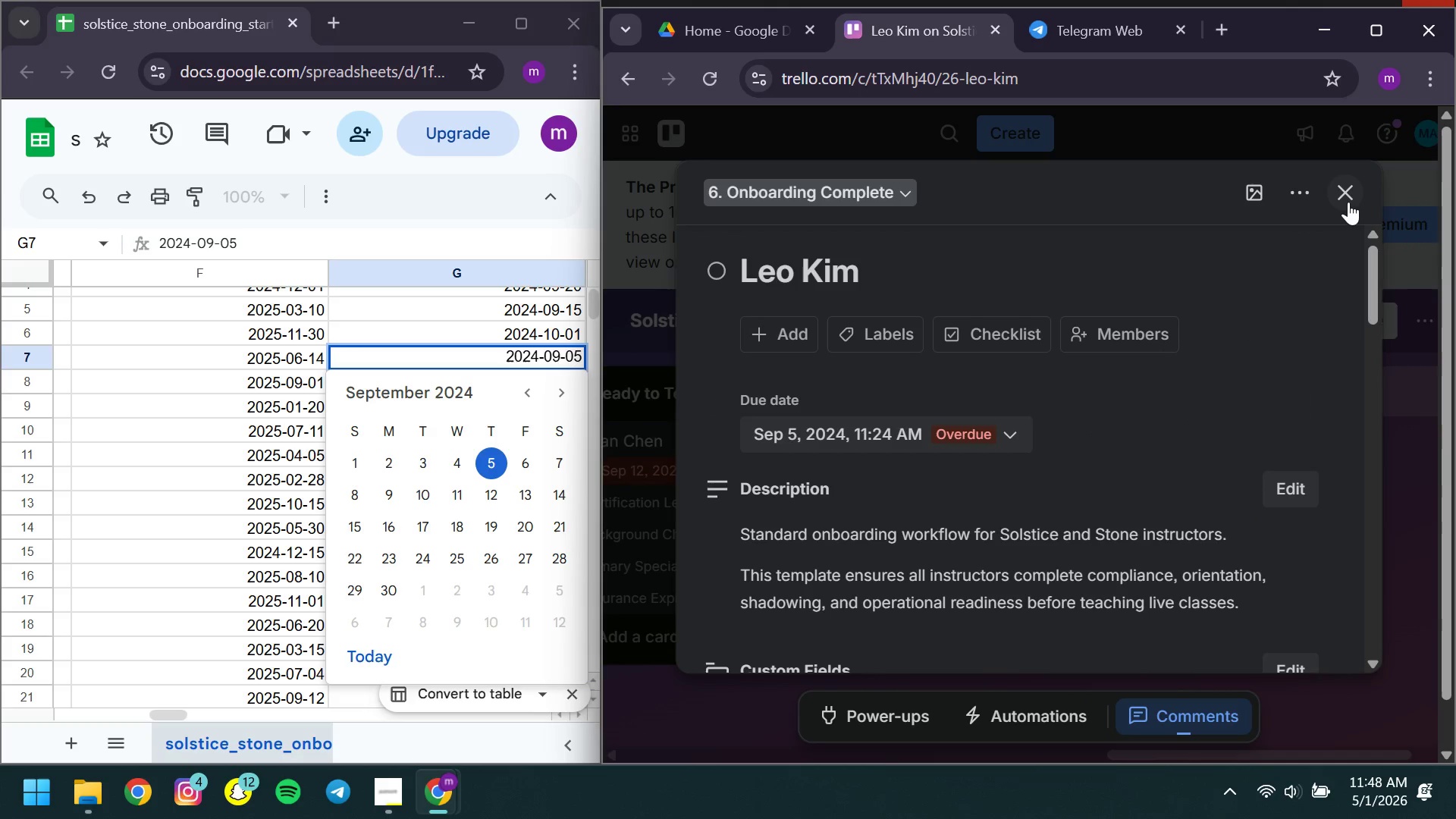 
left_click([1348, 202])
 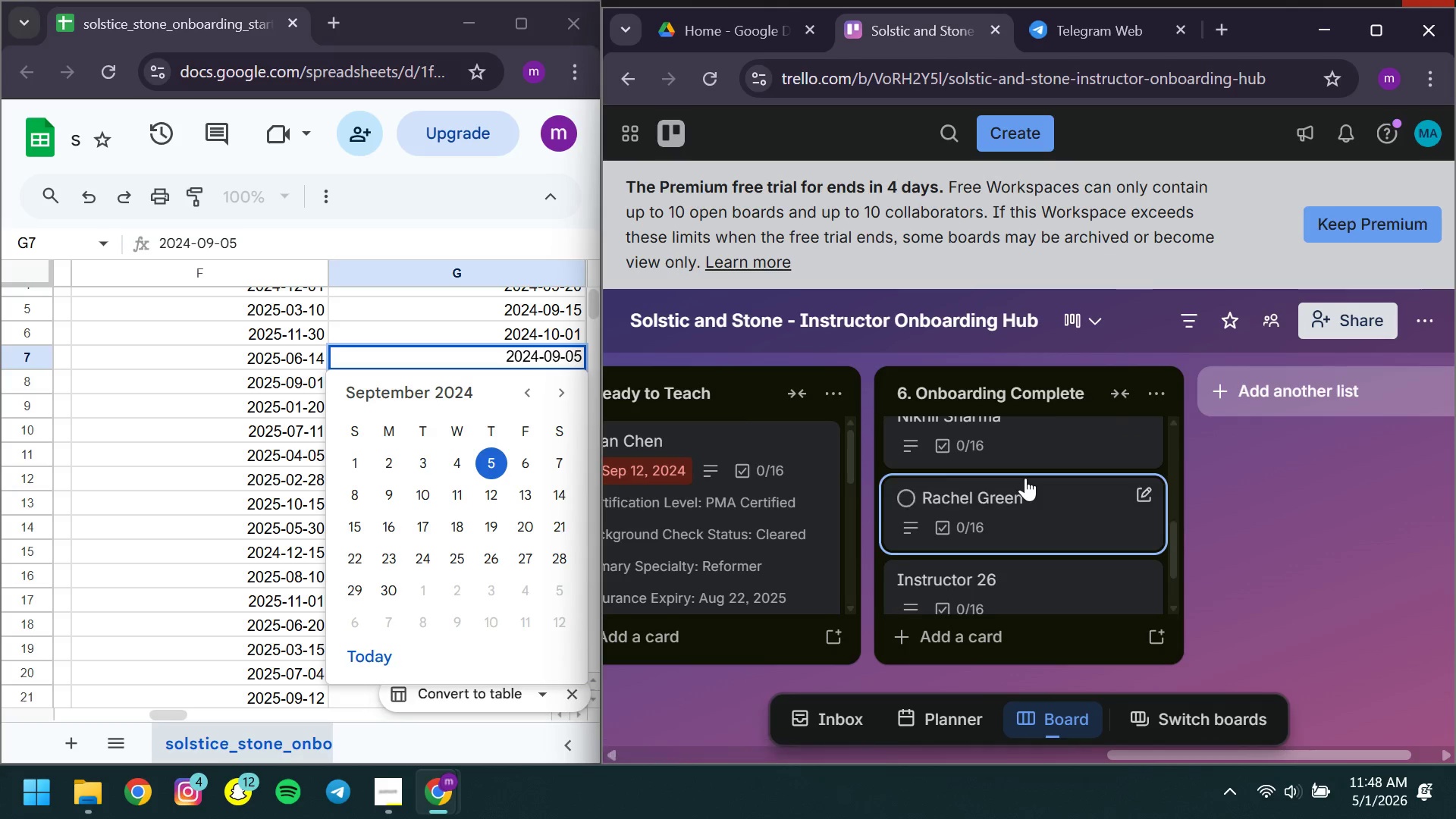 
left_click([1025, 478])
 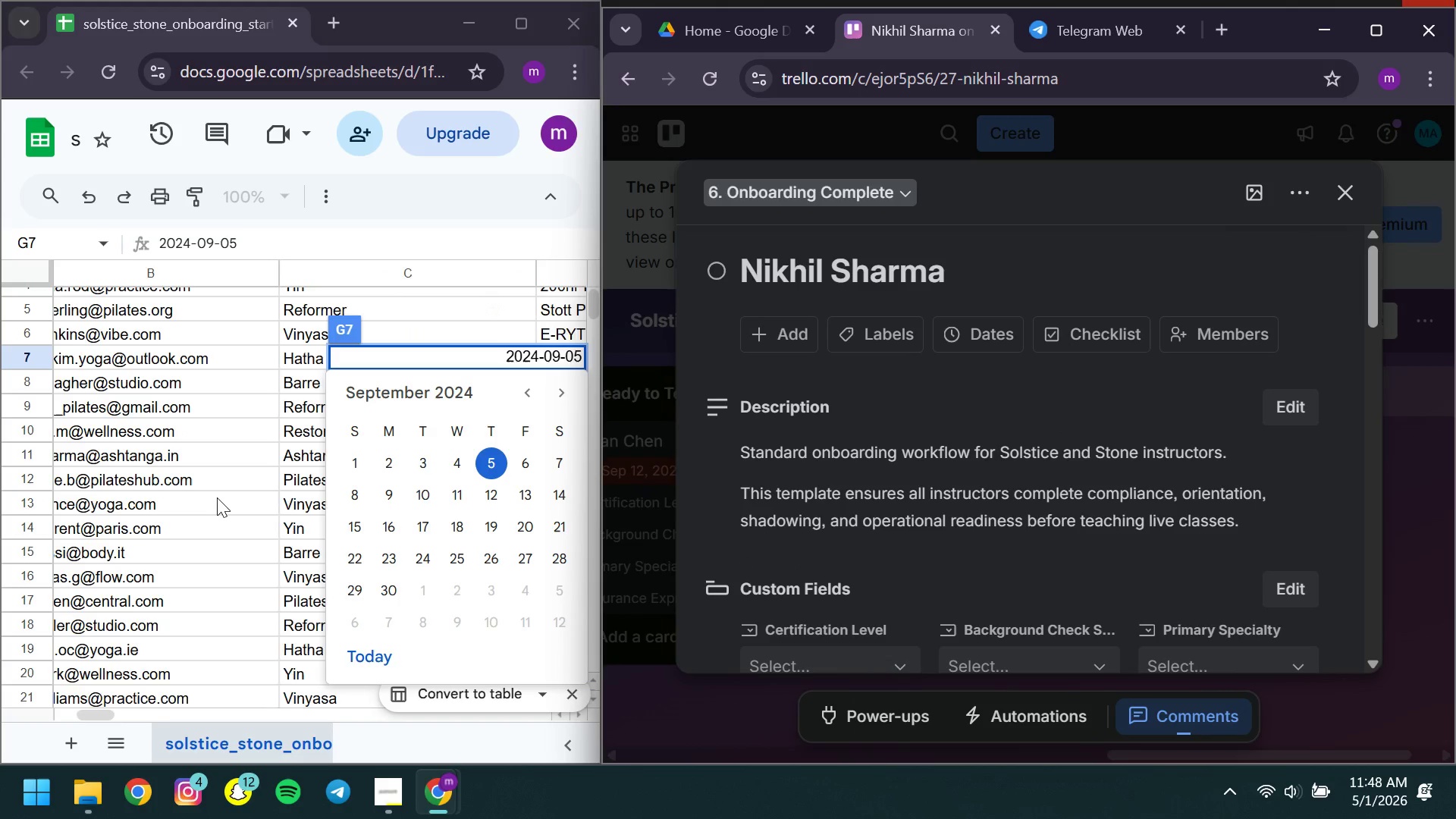 
left_click([217, 497])
 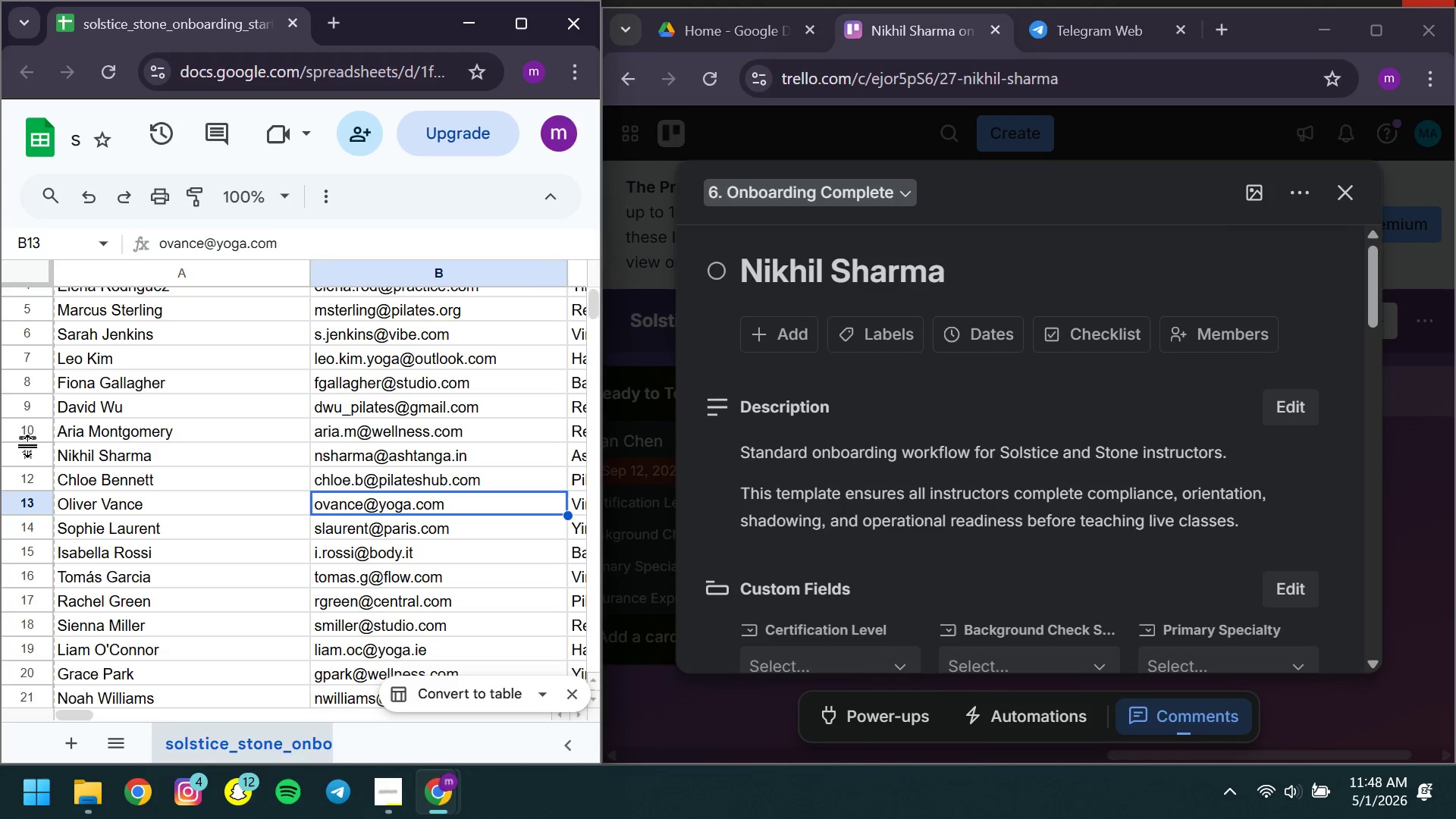 
left_click([29, 451])
 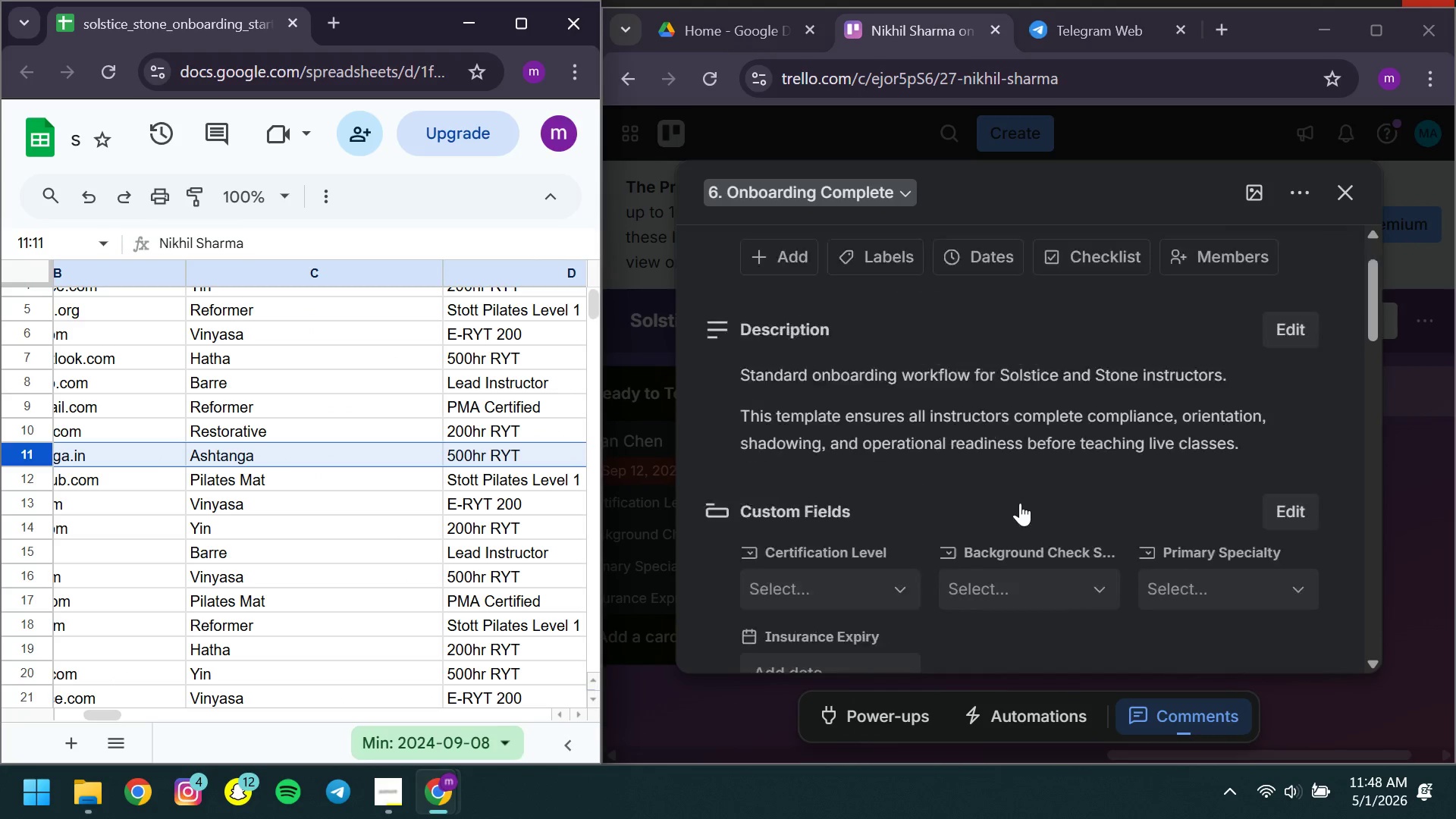 
wait(5.12)
 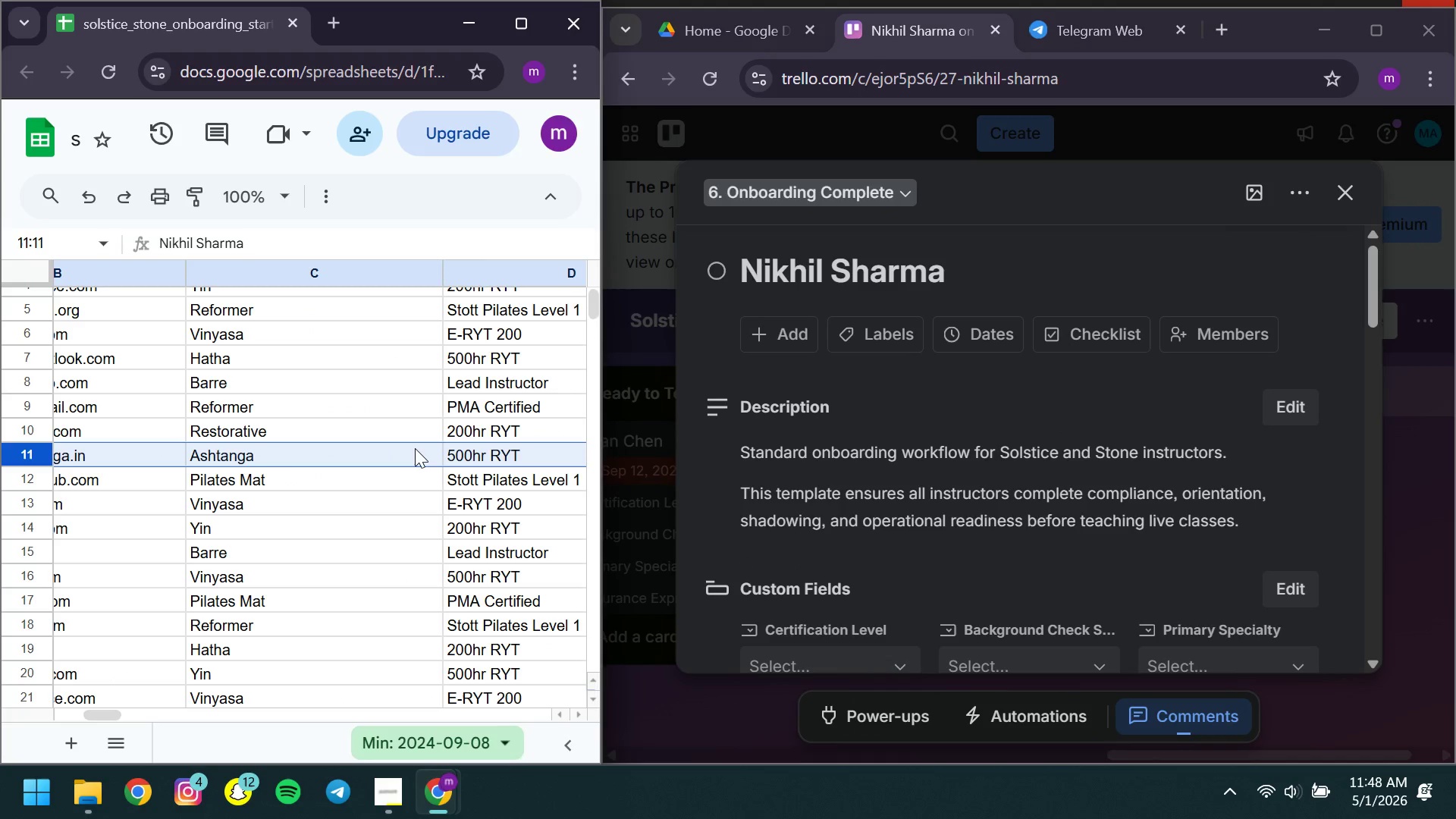 
left_click([1248, 533])
 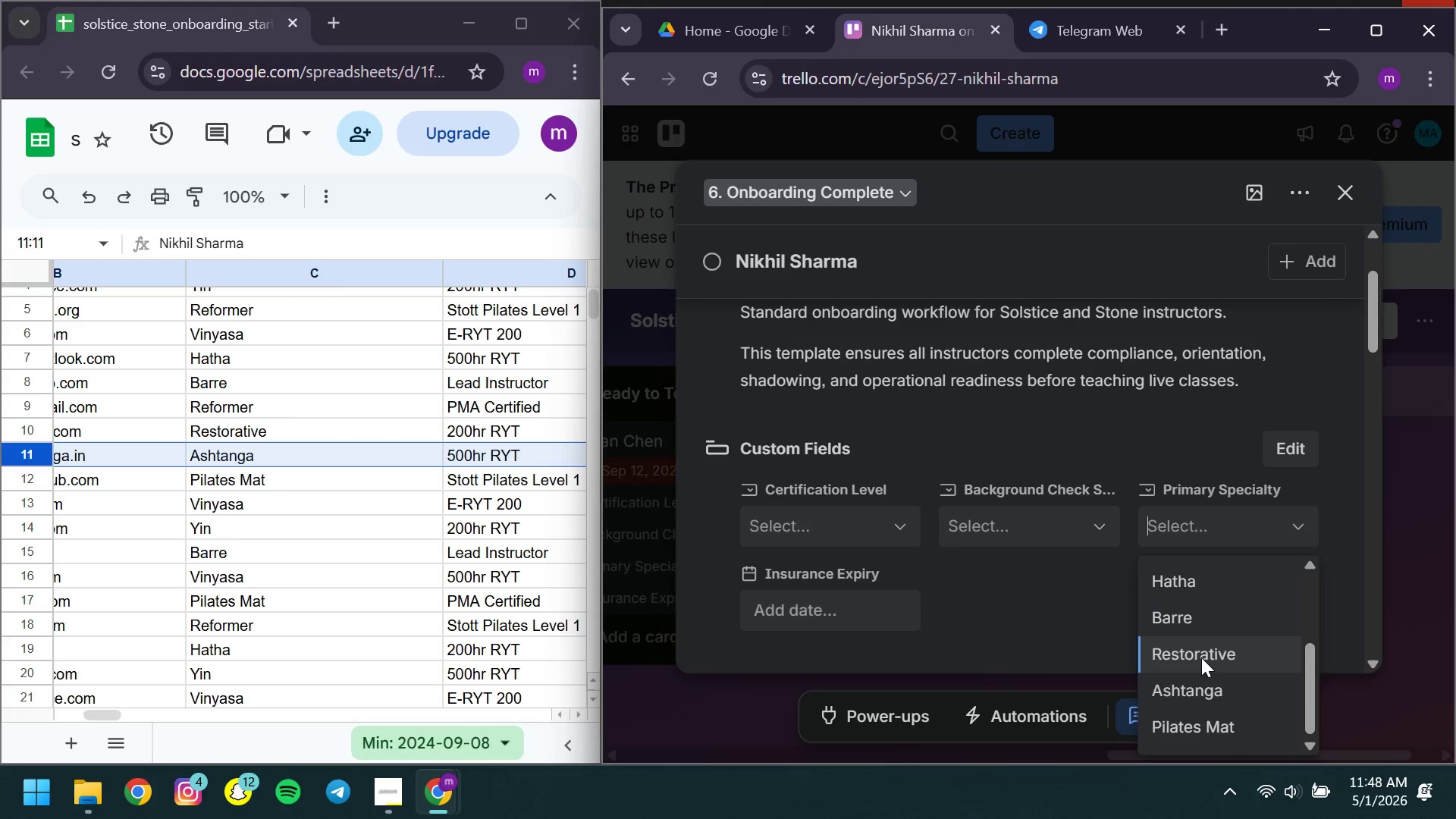 
left_click([1191, 708])
 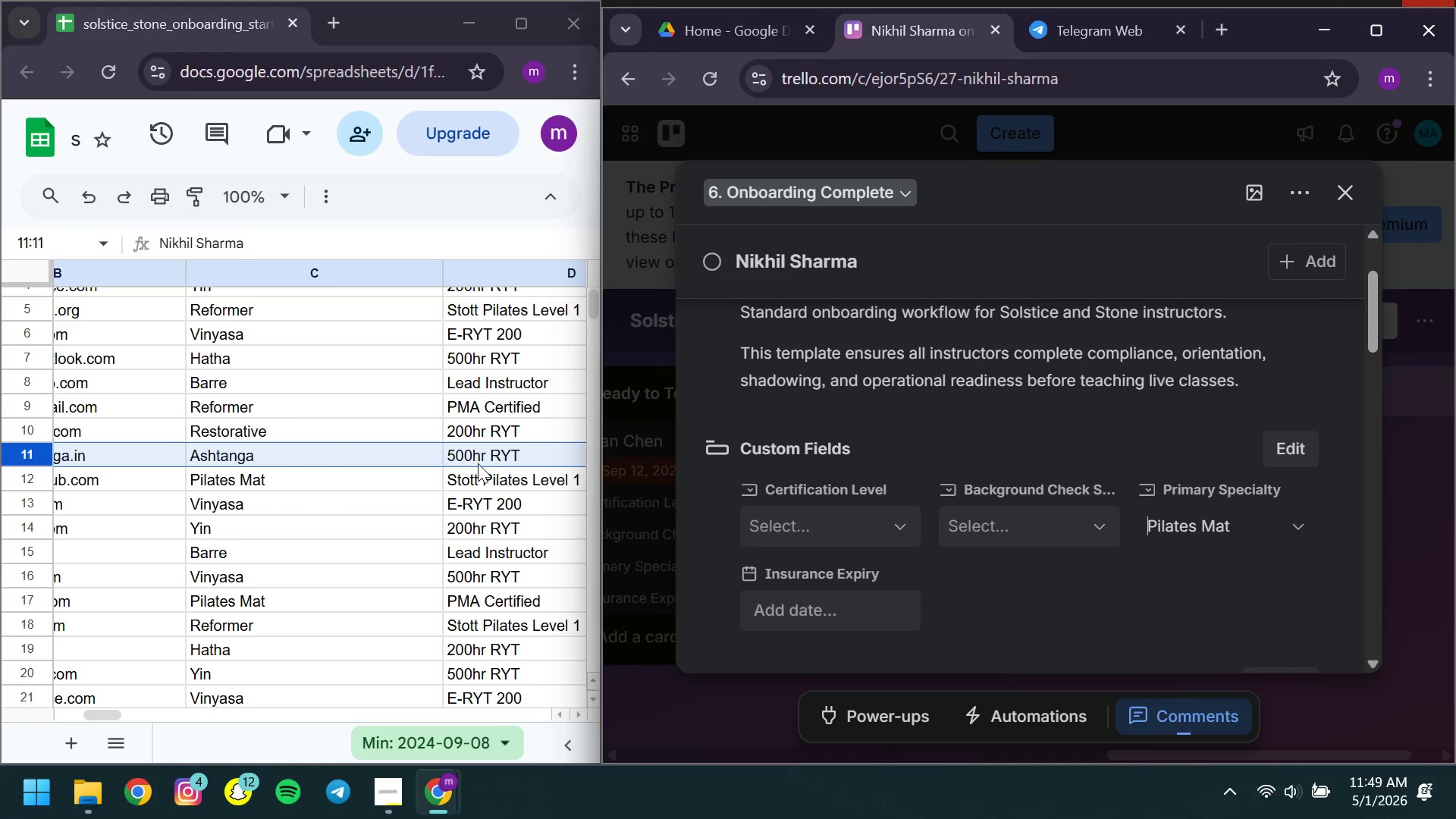 
left_click([478, 463])
 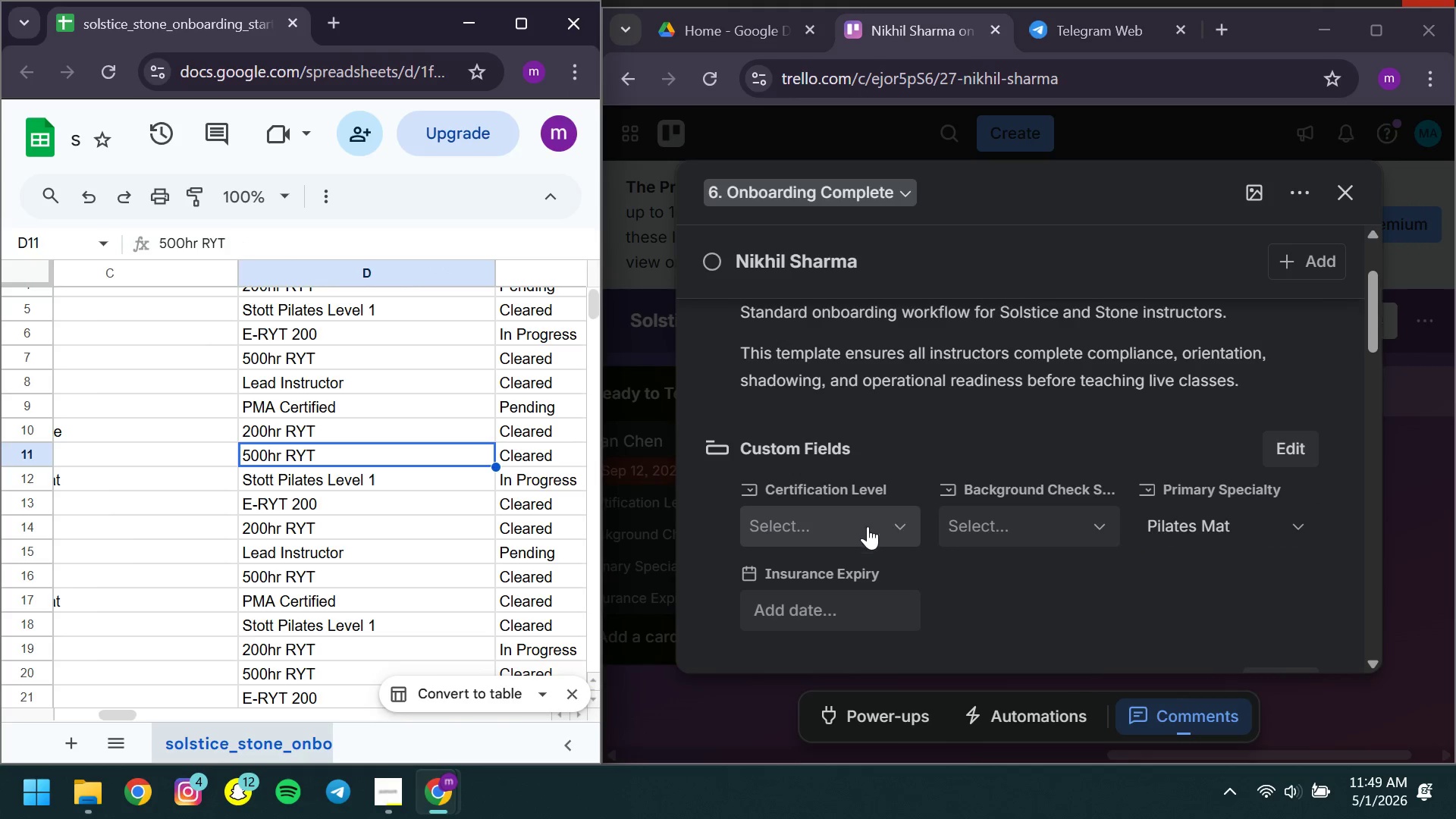 
left_click([846, 521])
 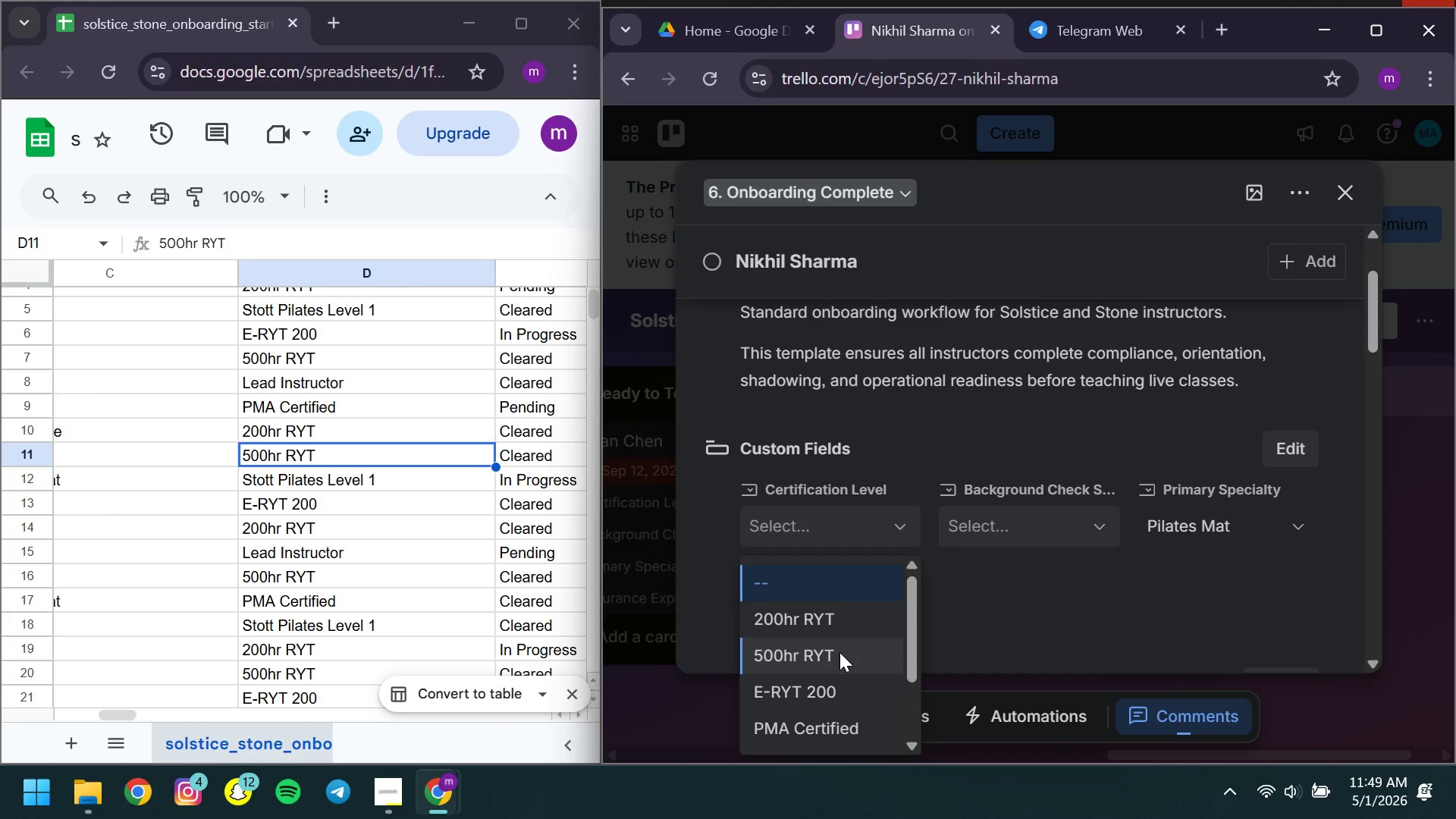 
left_click([839, 652])
 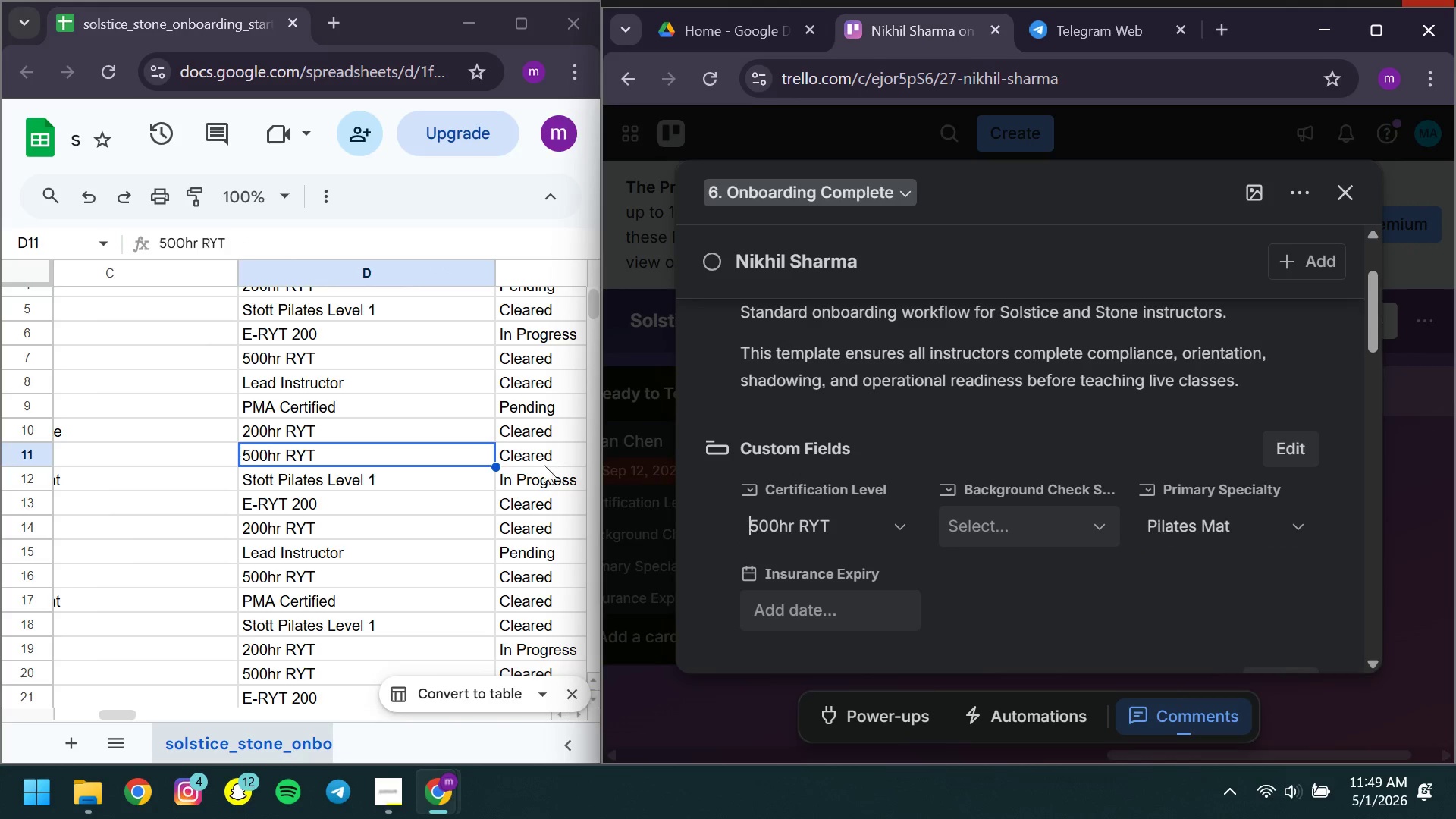 
left_click([541, 460])
 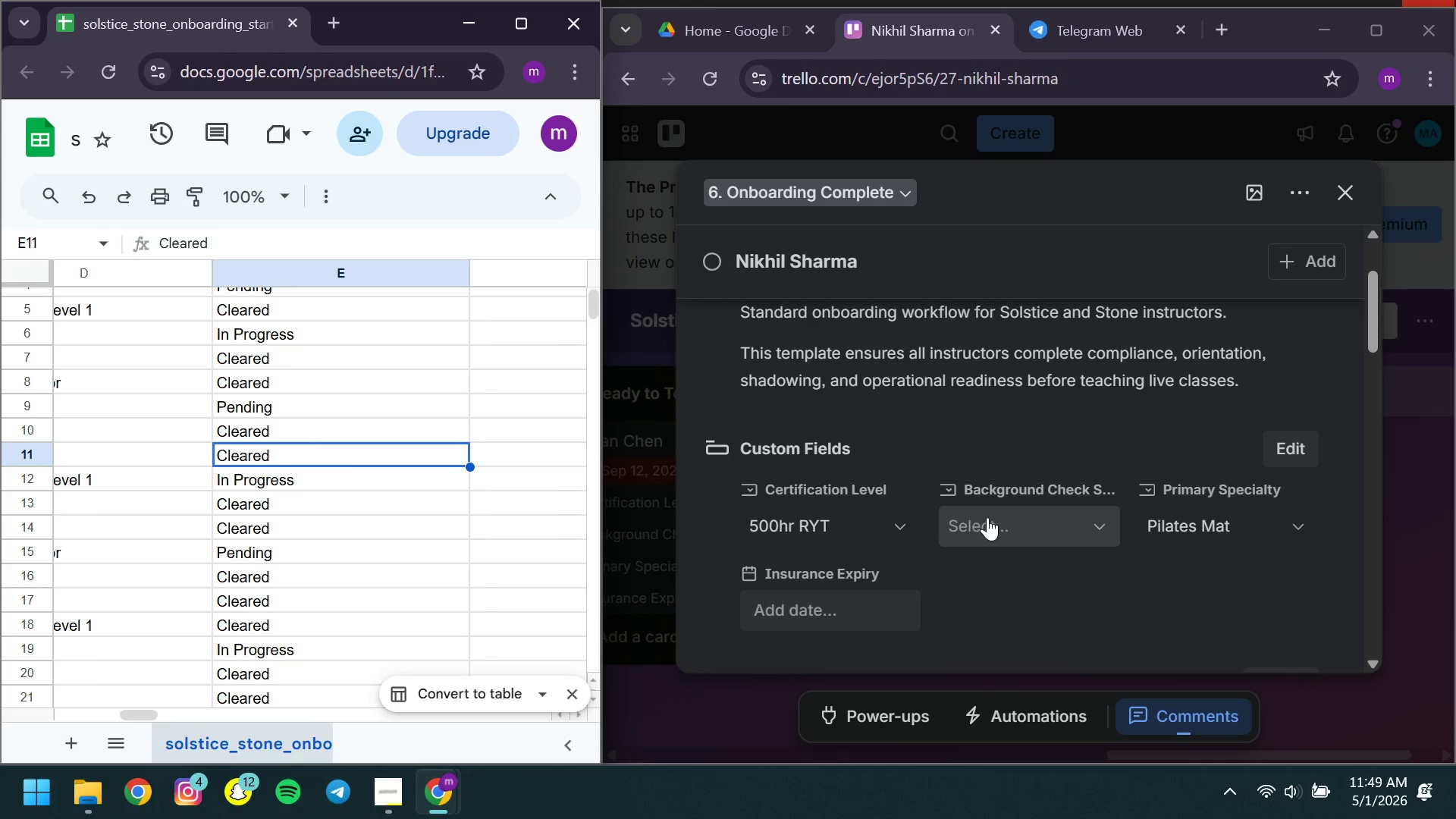 
left_click([987, 517])
 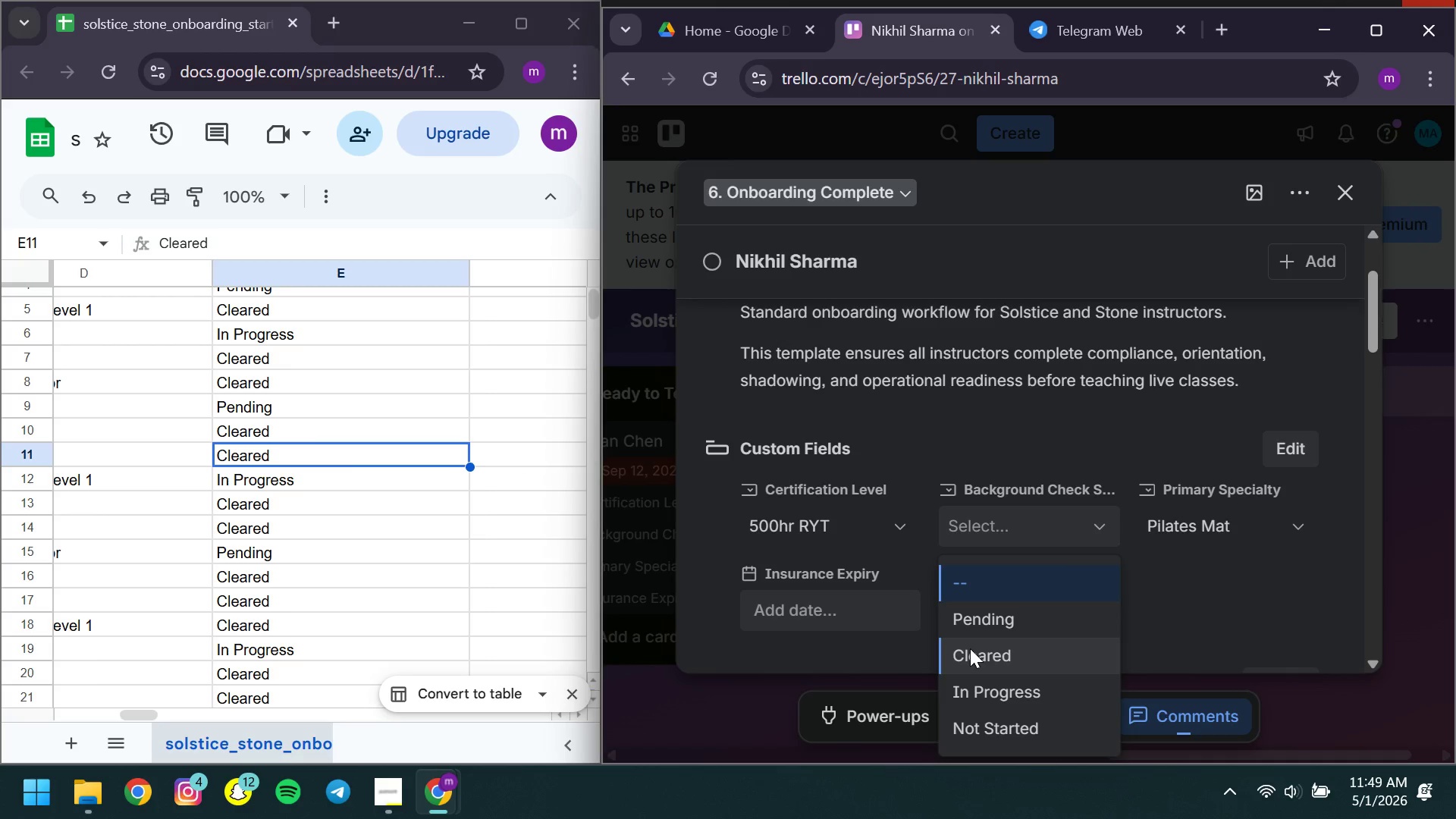 
left_click([970, 648])
 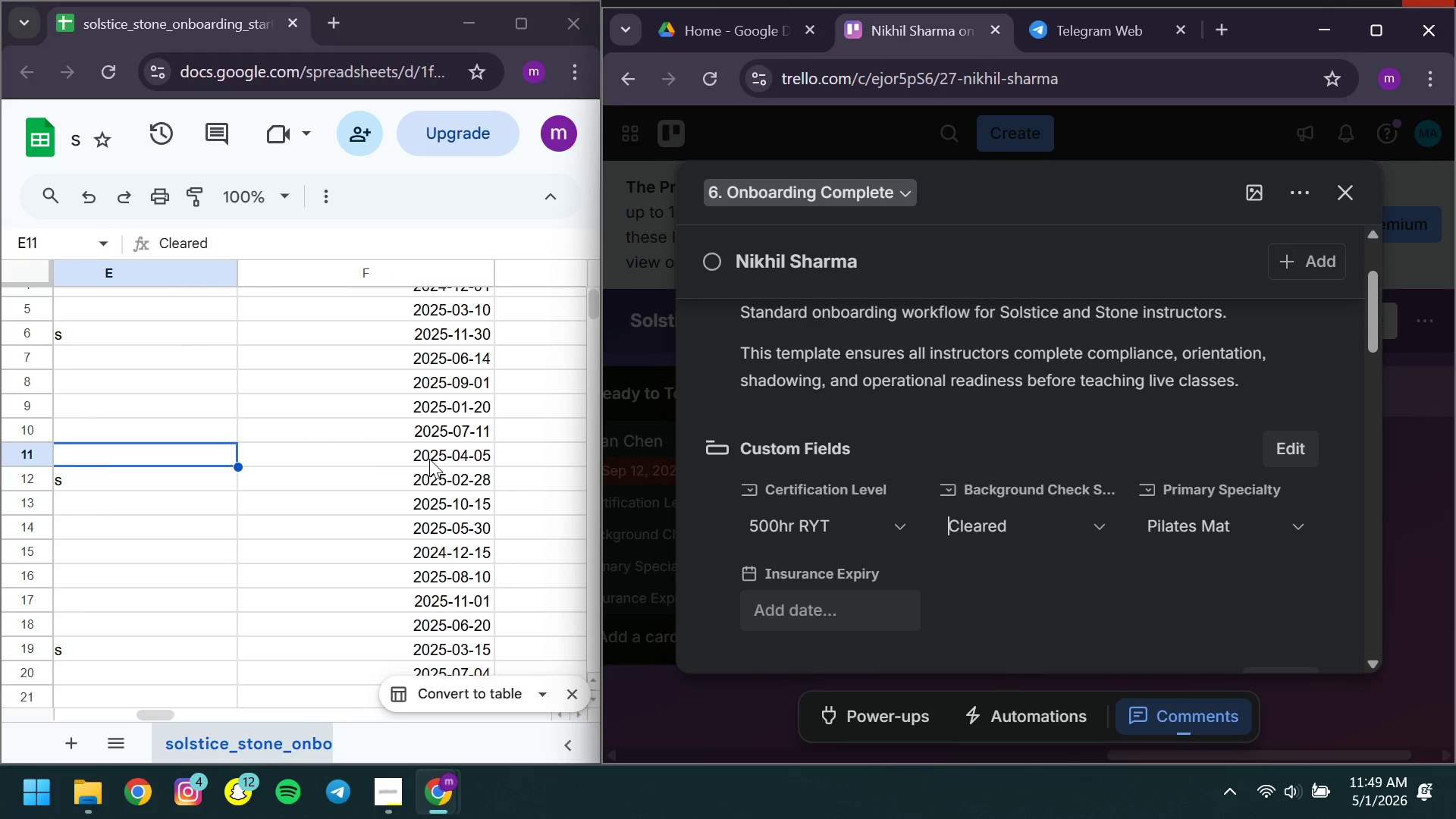 
double_click([429, 455])
 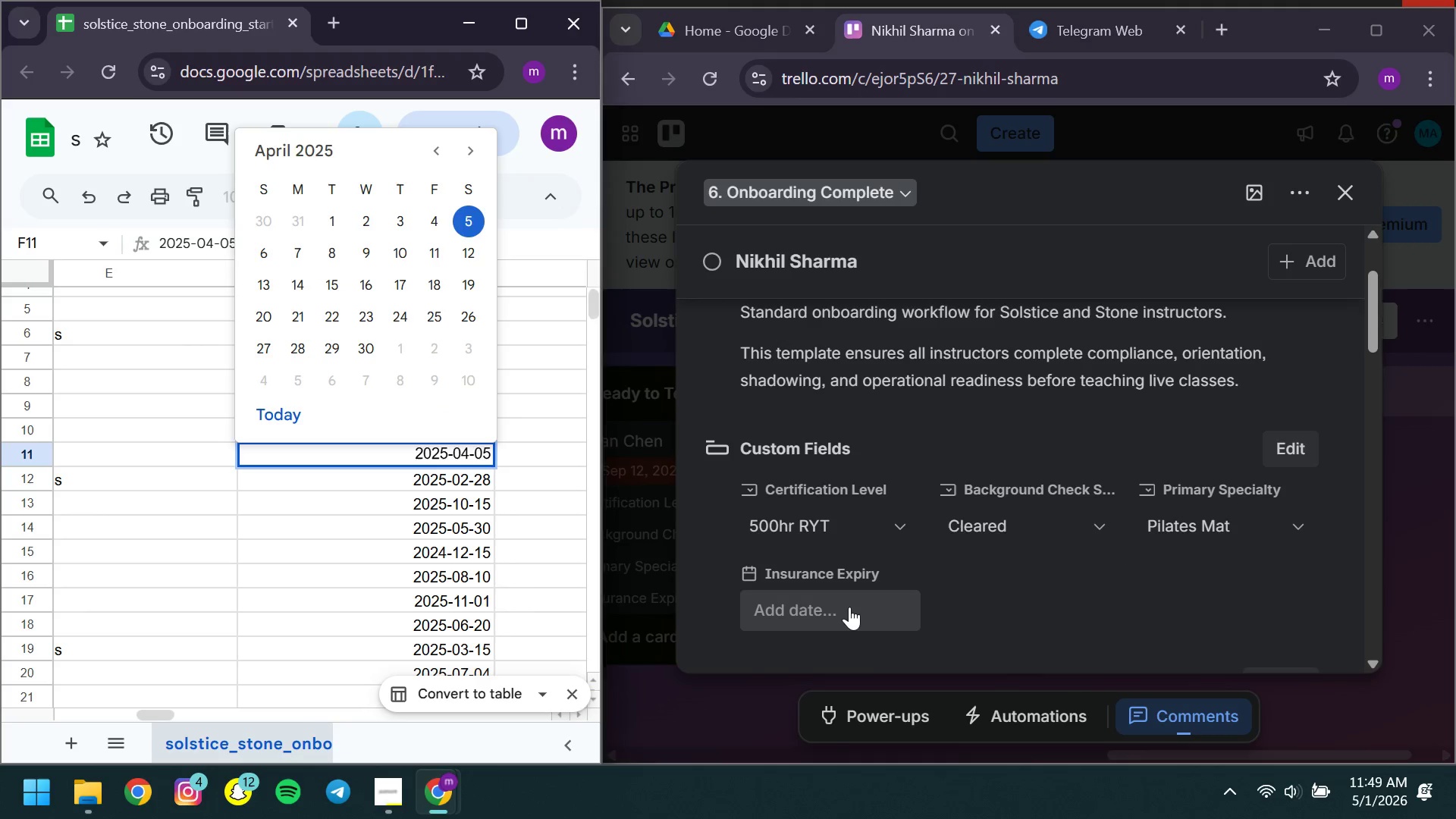 
left_click([849, 607])
 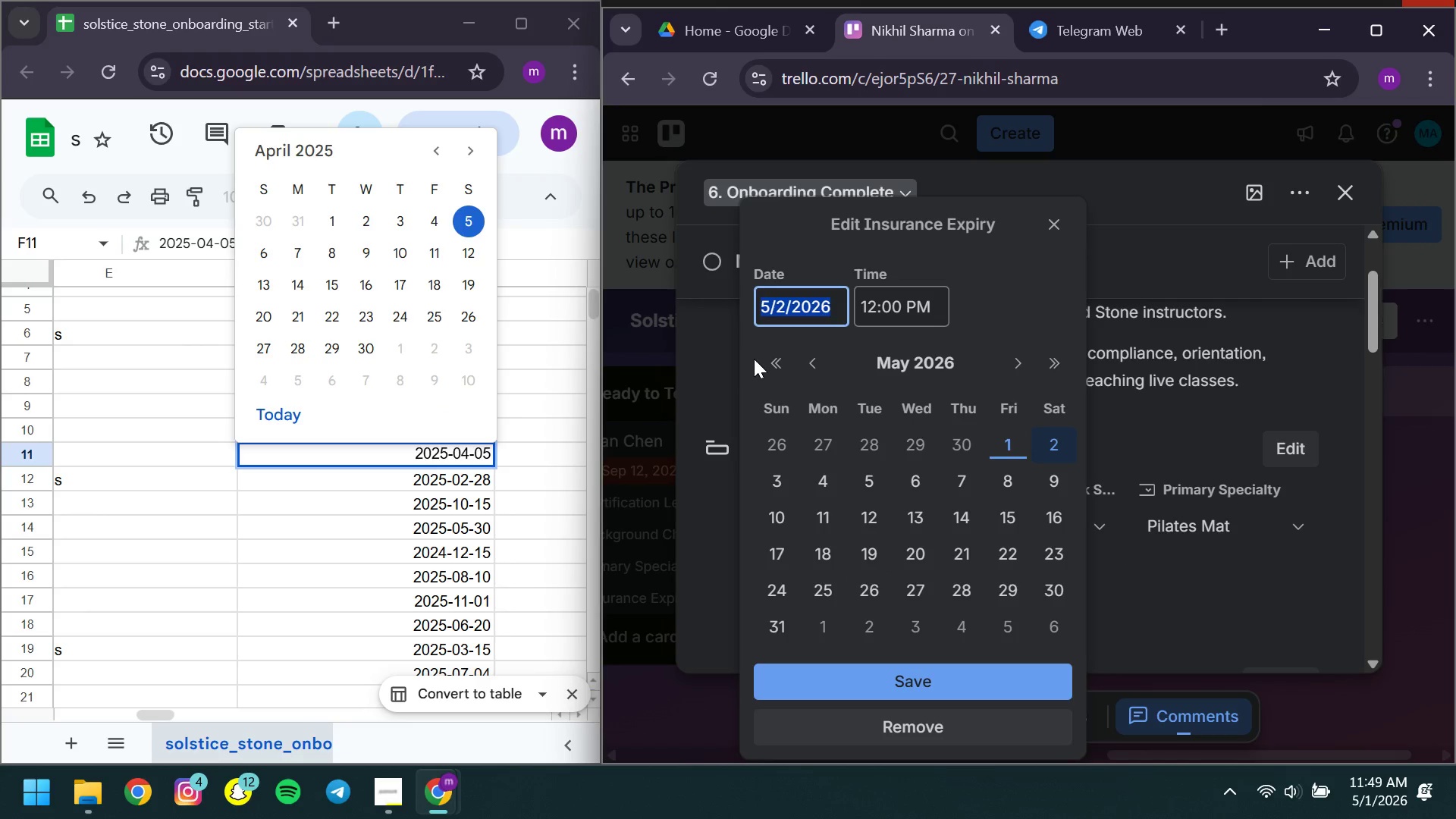 
left_click([770, 362])
 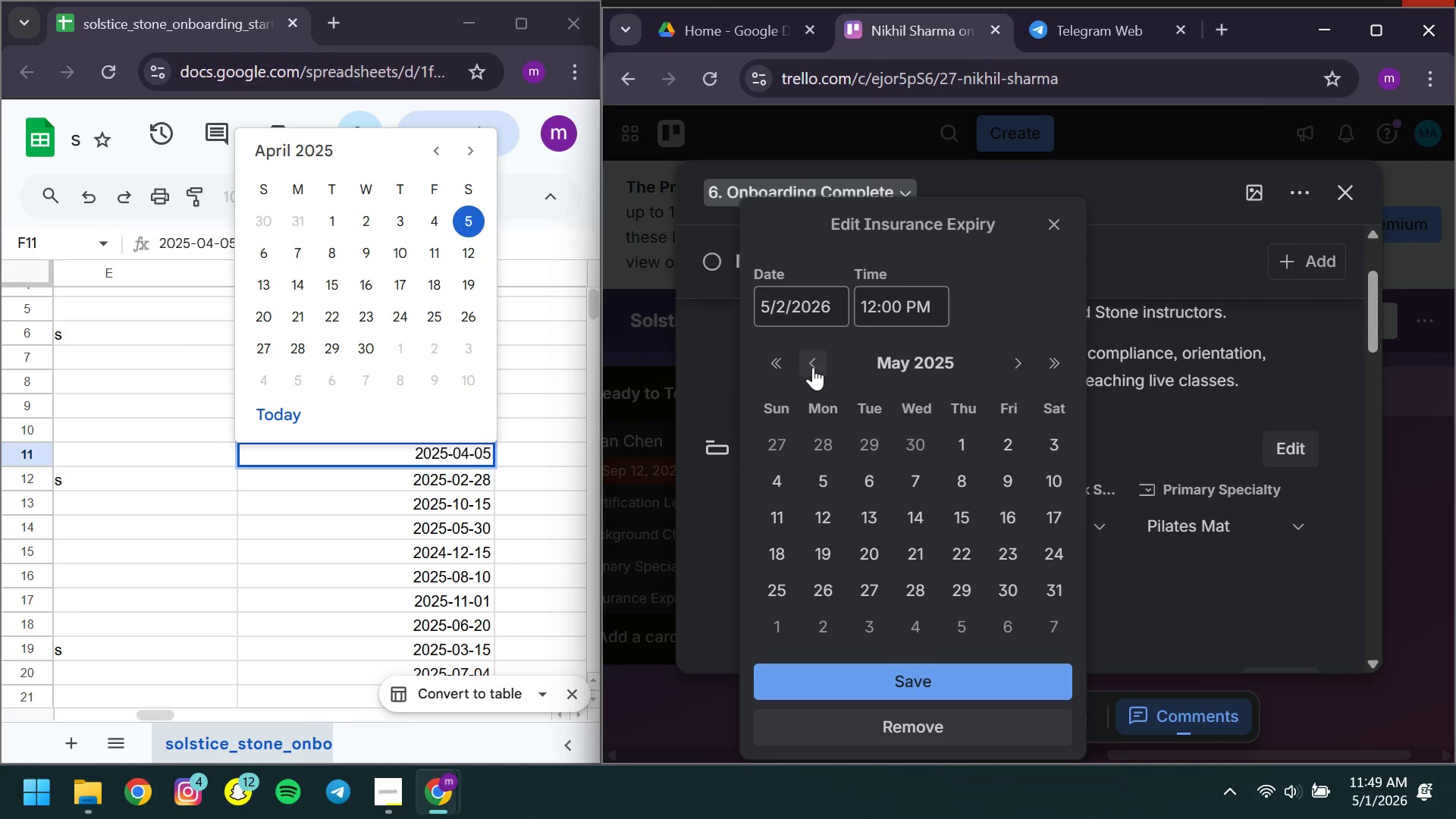 
left_click([813, 367])
 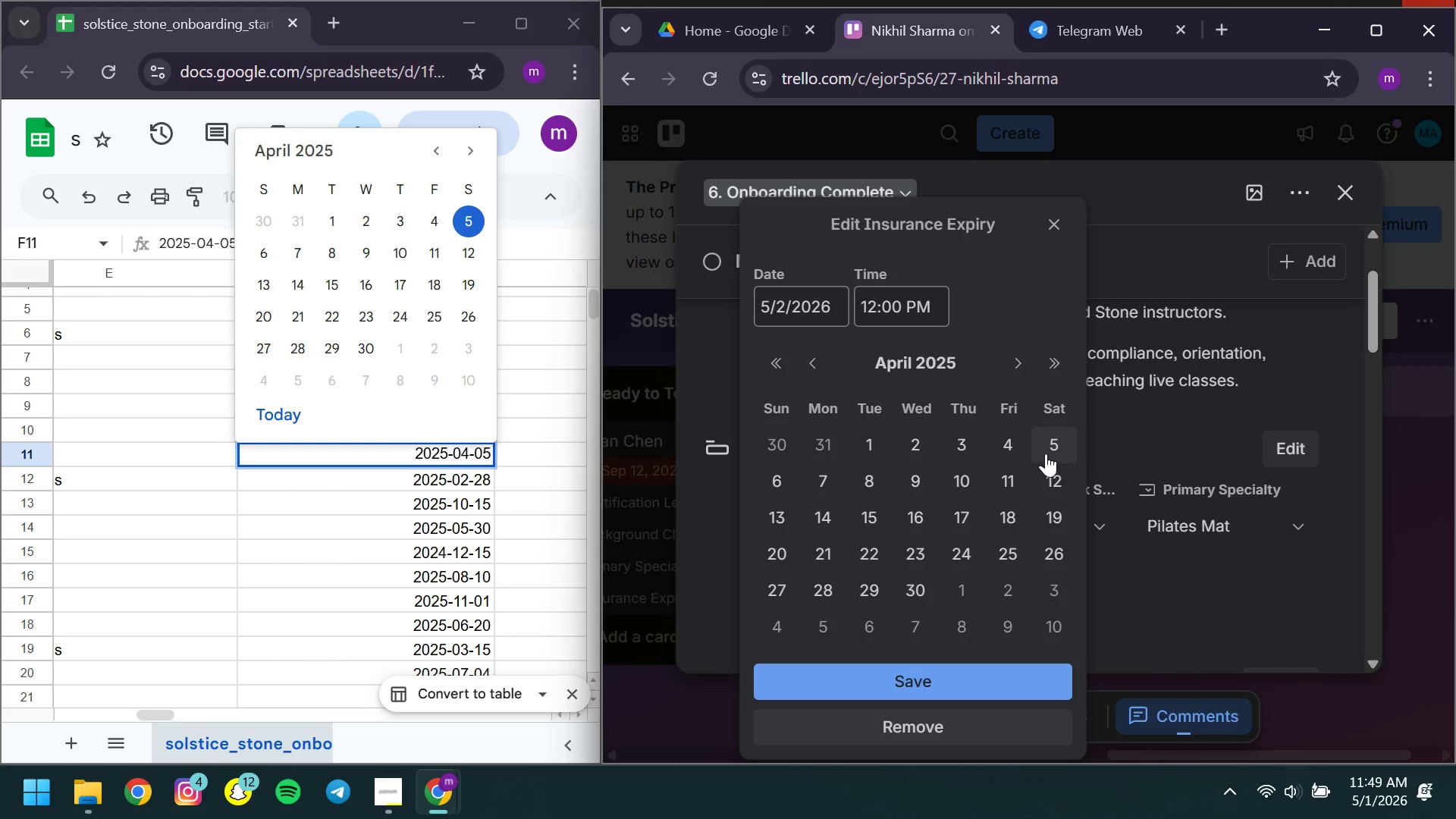 
left_click([1044, 451])
 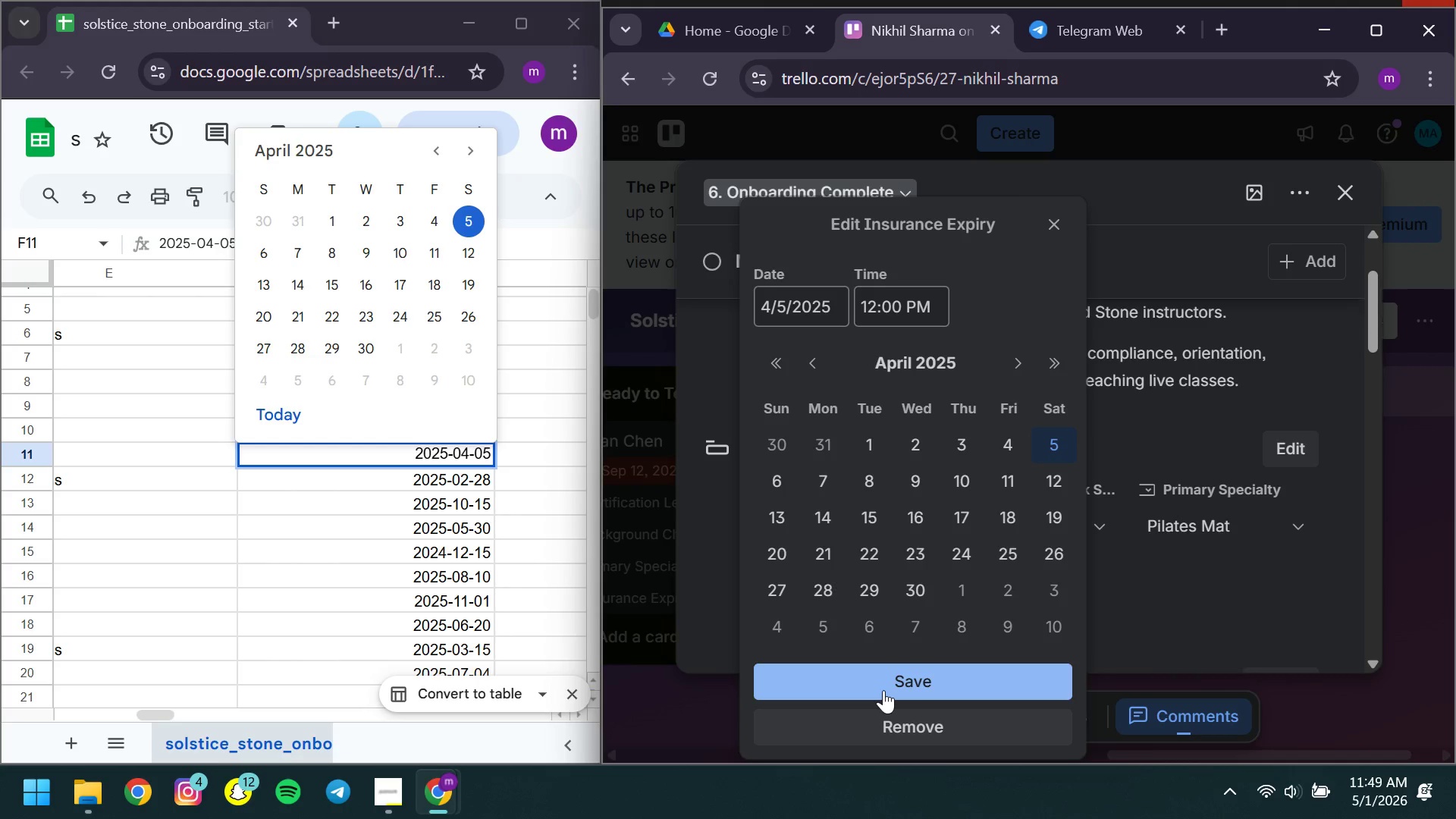 
left_click([883, 690])
 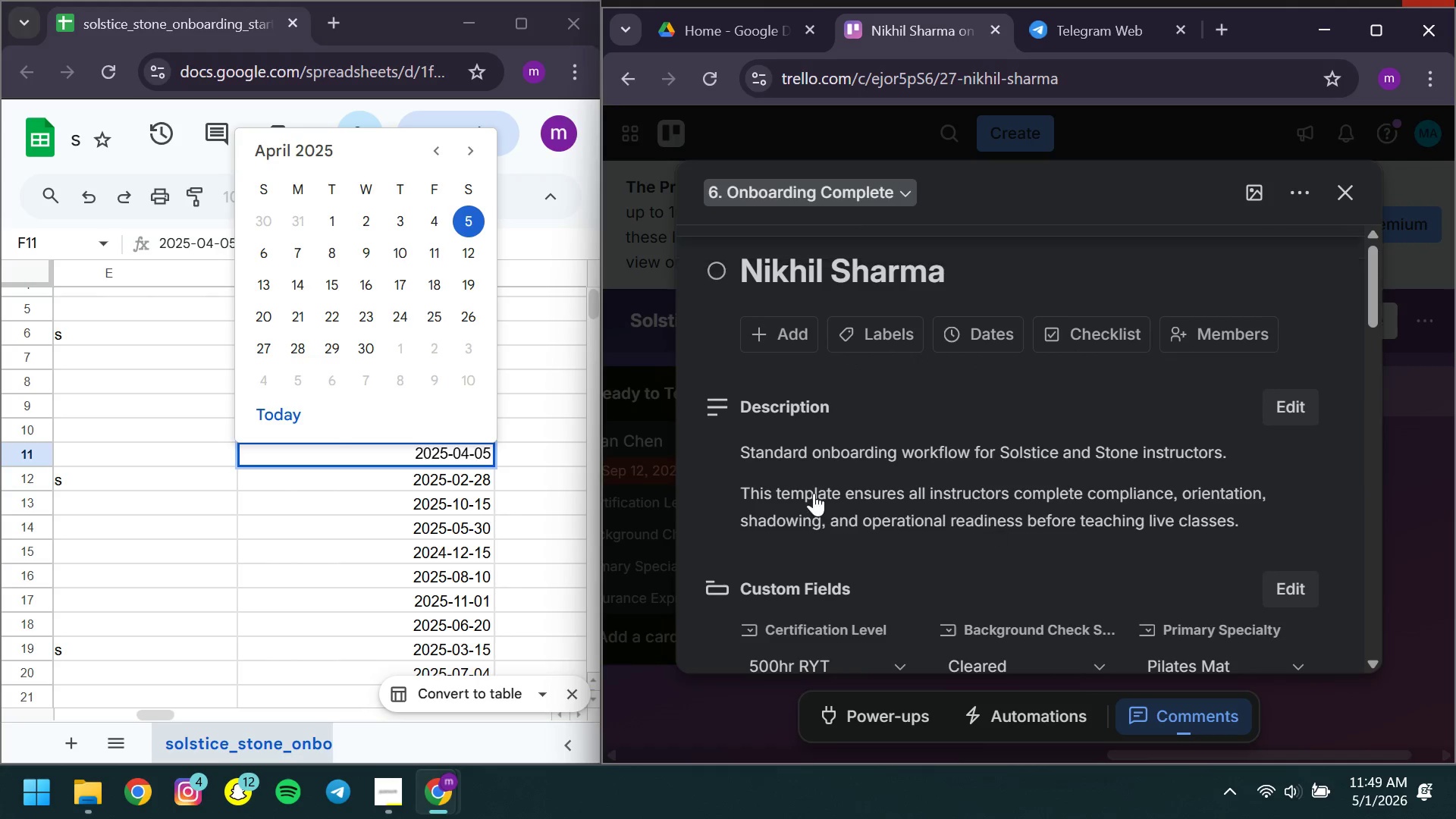 
wait(5.5)
 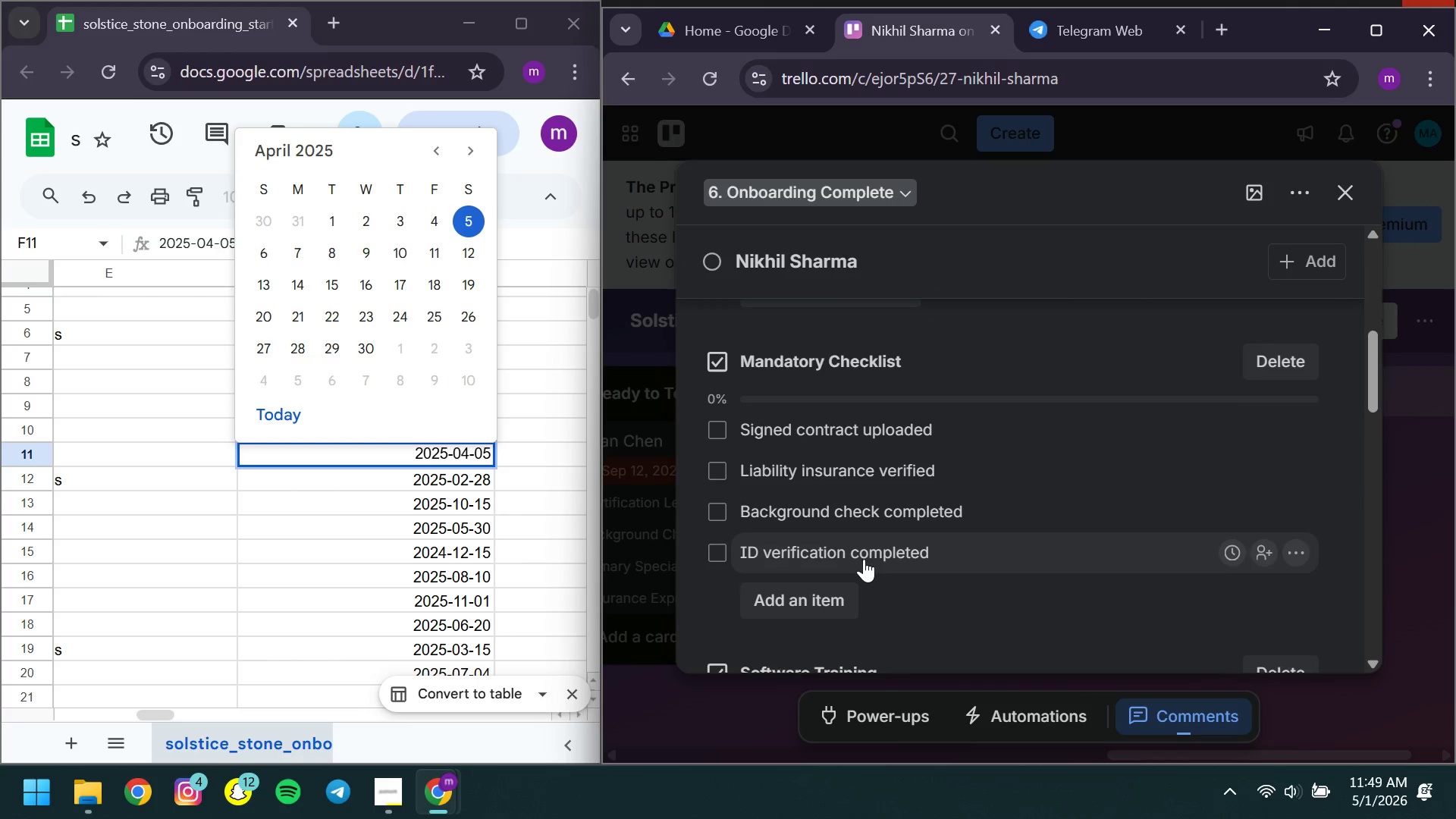 
double_click([550, 457])
 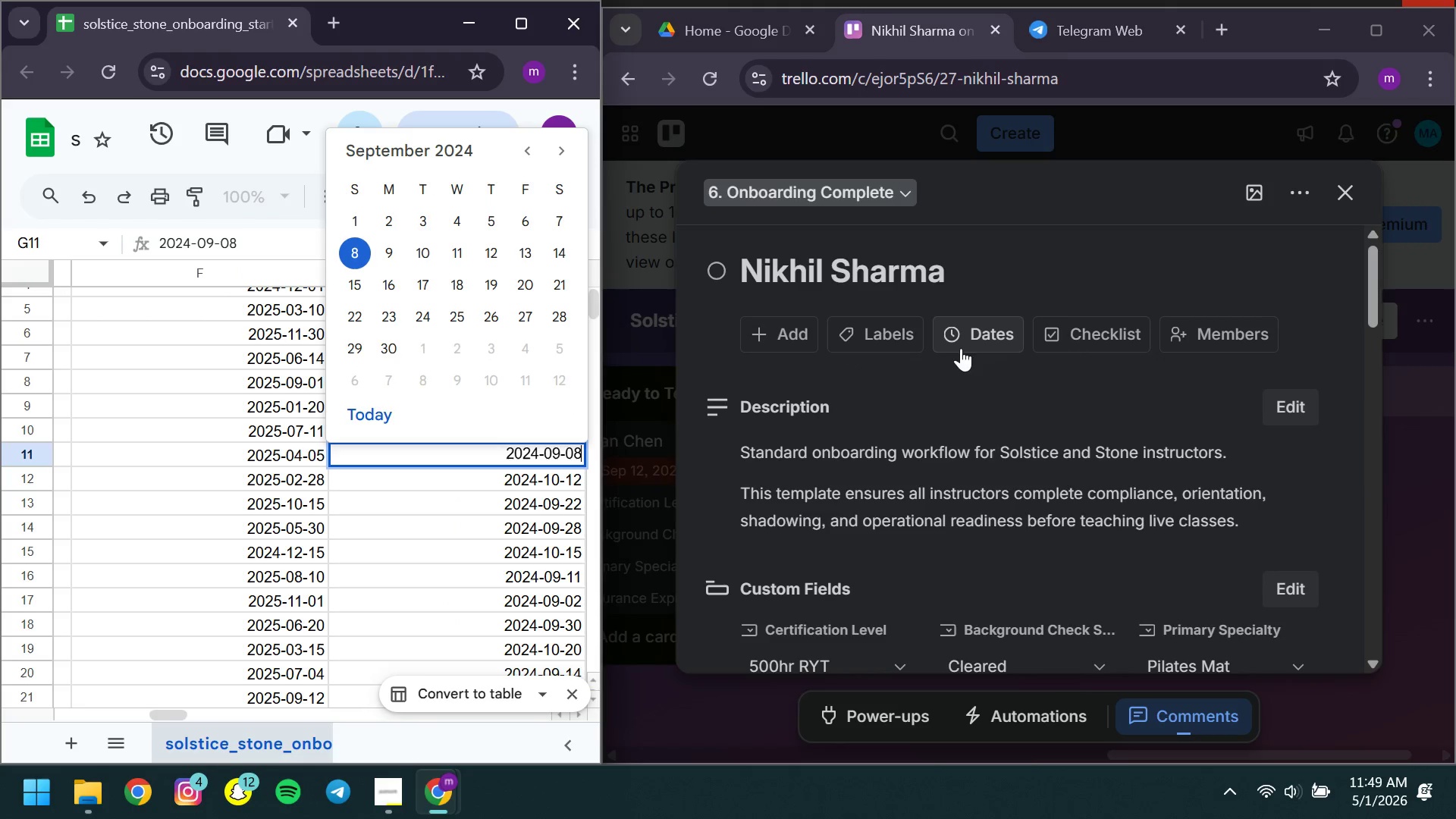 
left_click([961, 348])
 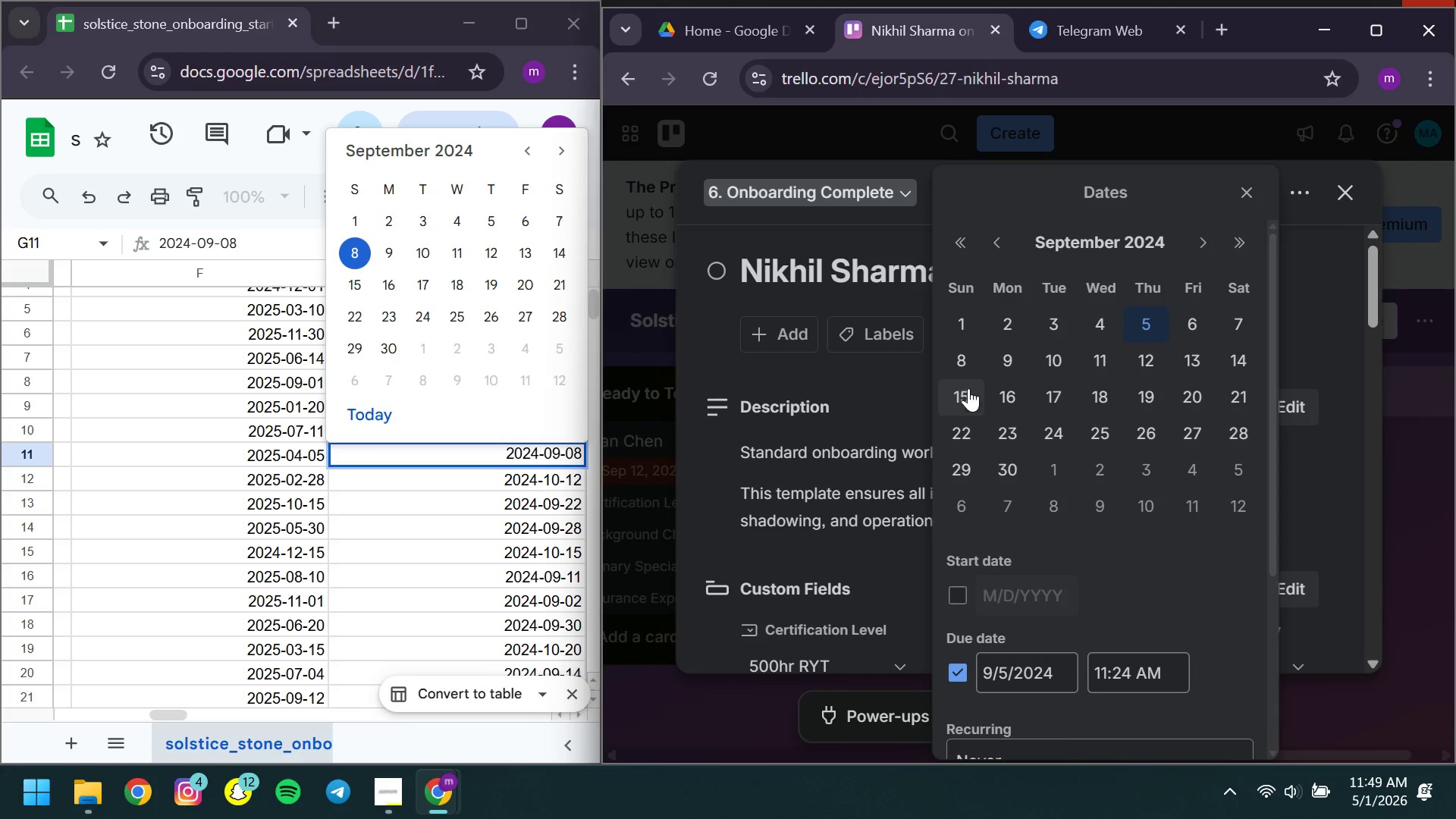 
left_click([968, 365])
 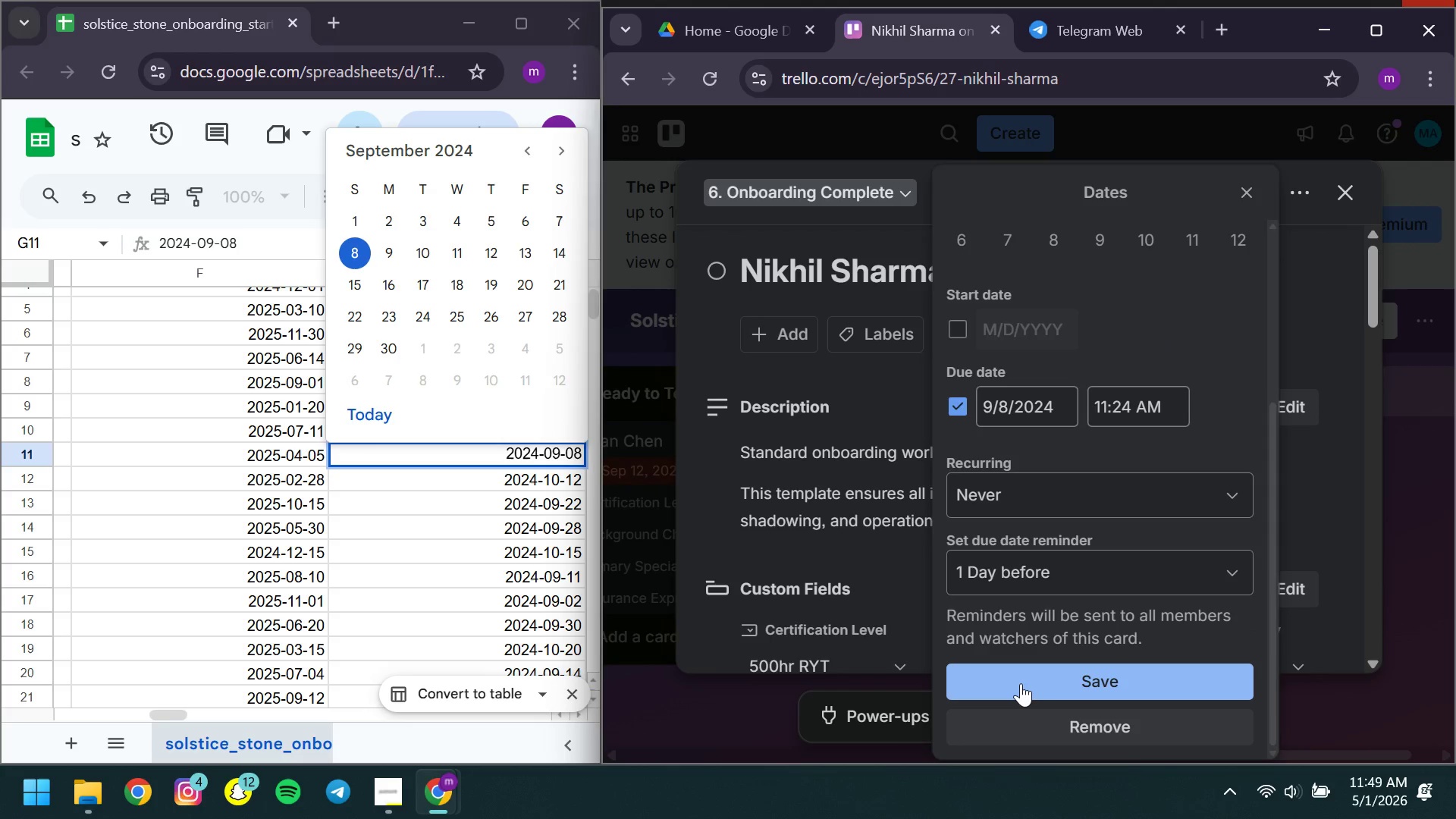 
left_click([1020, 683])
 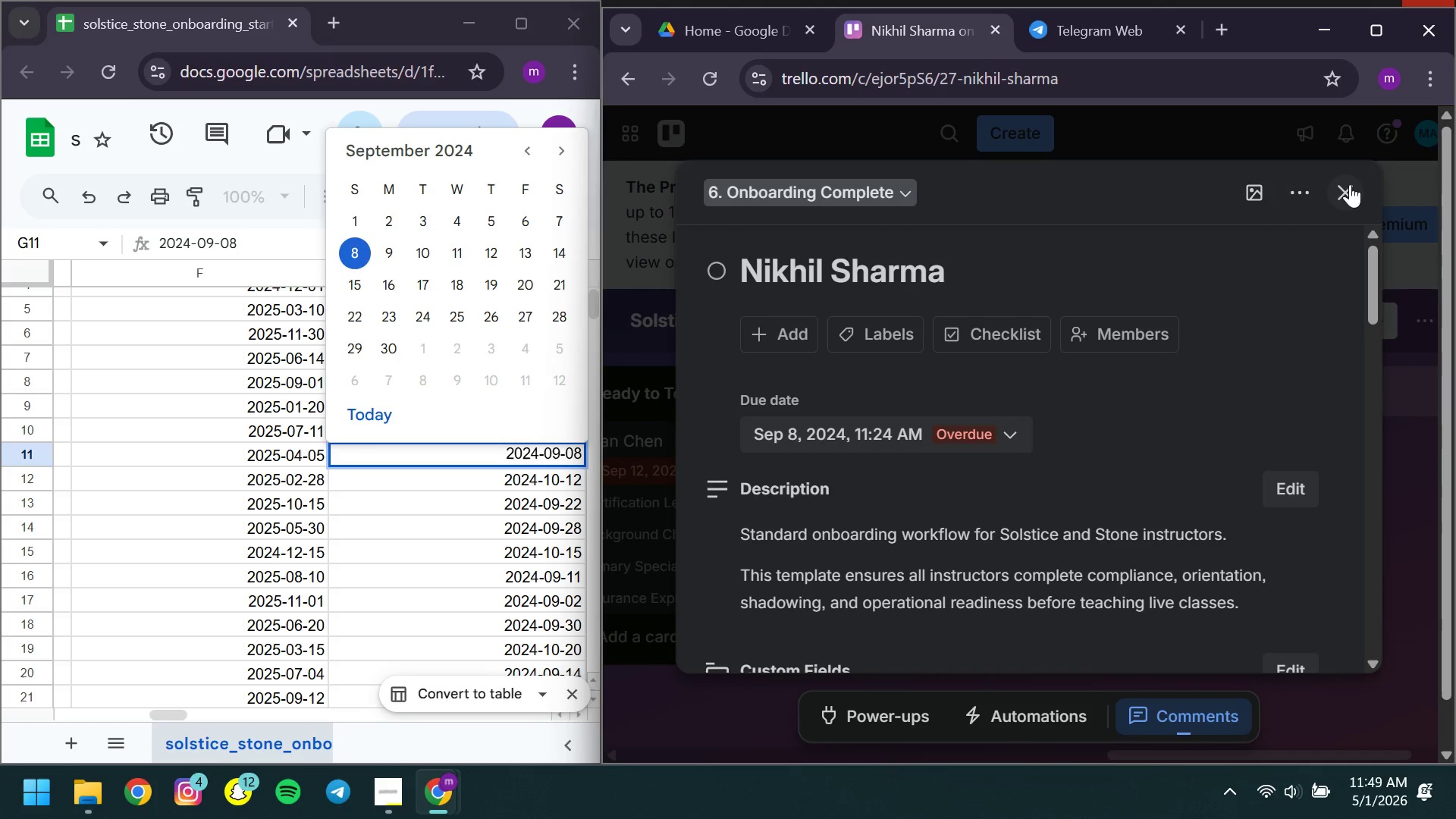 
left_click([1350, 187])
 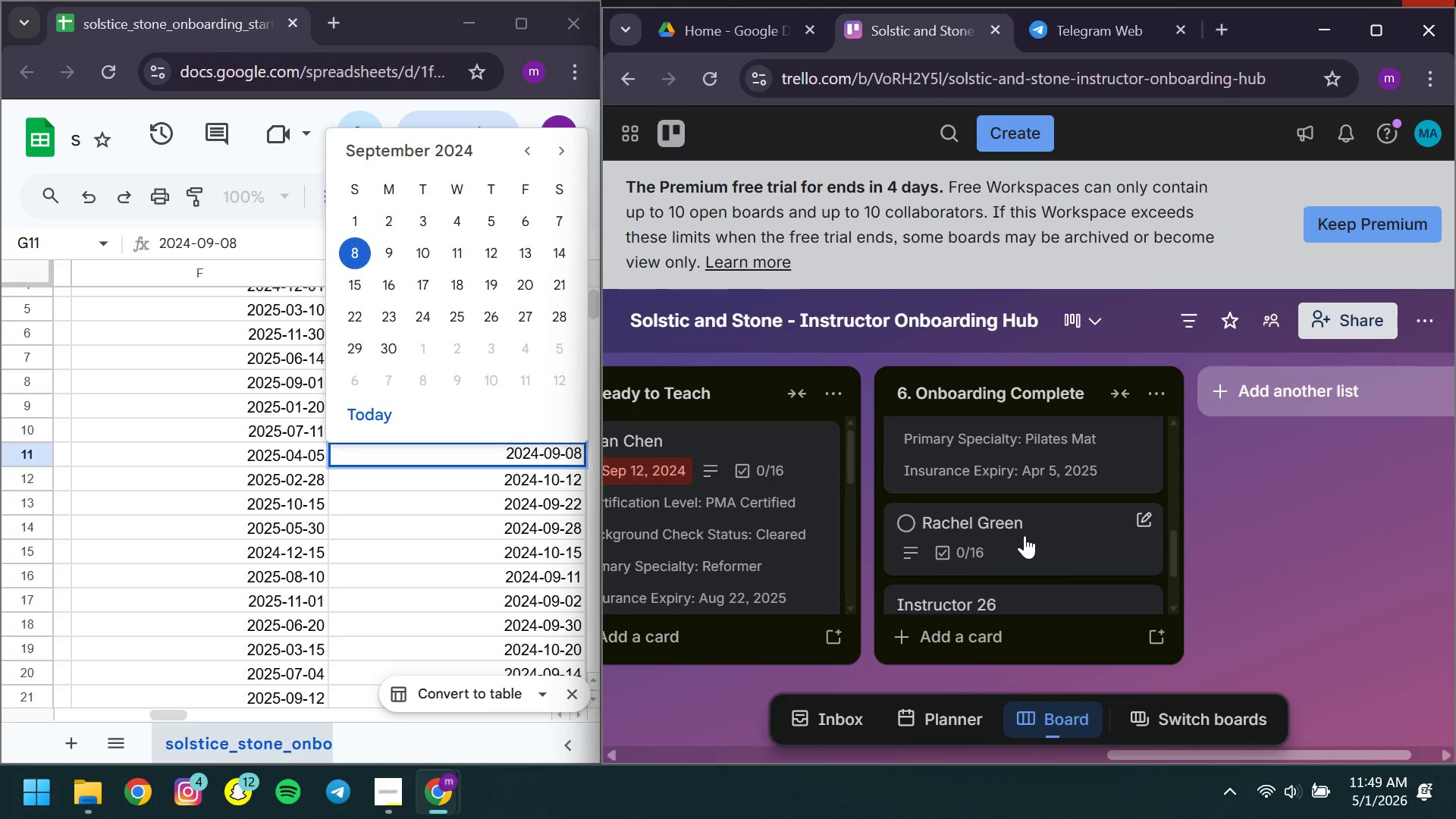 
left_click([985, 526])
 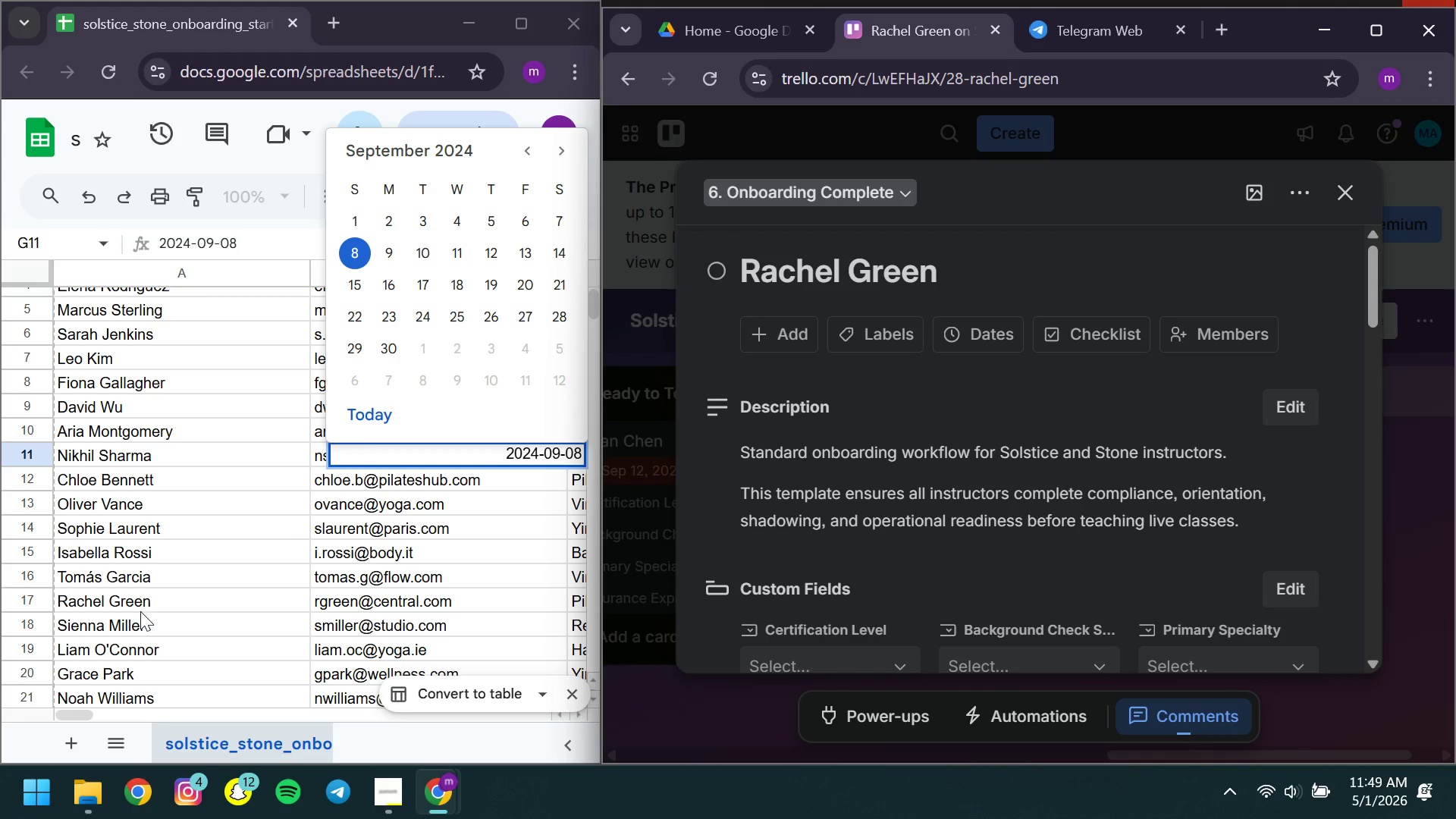 
left_click([34, 604])
 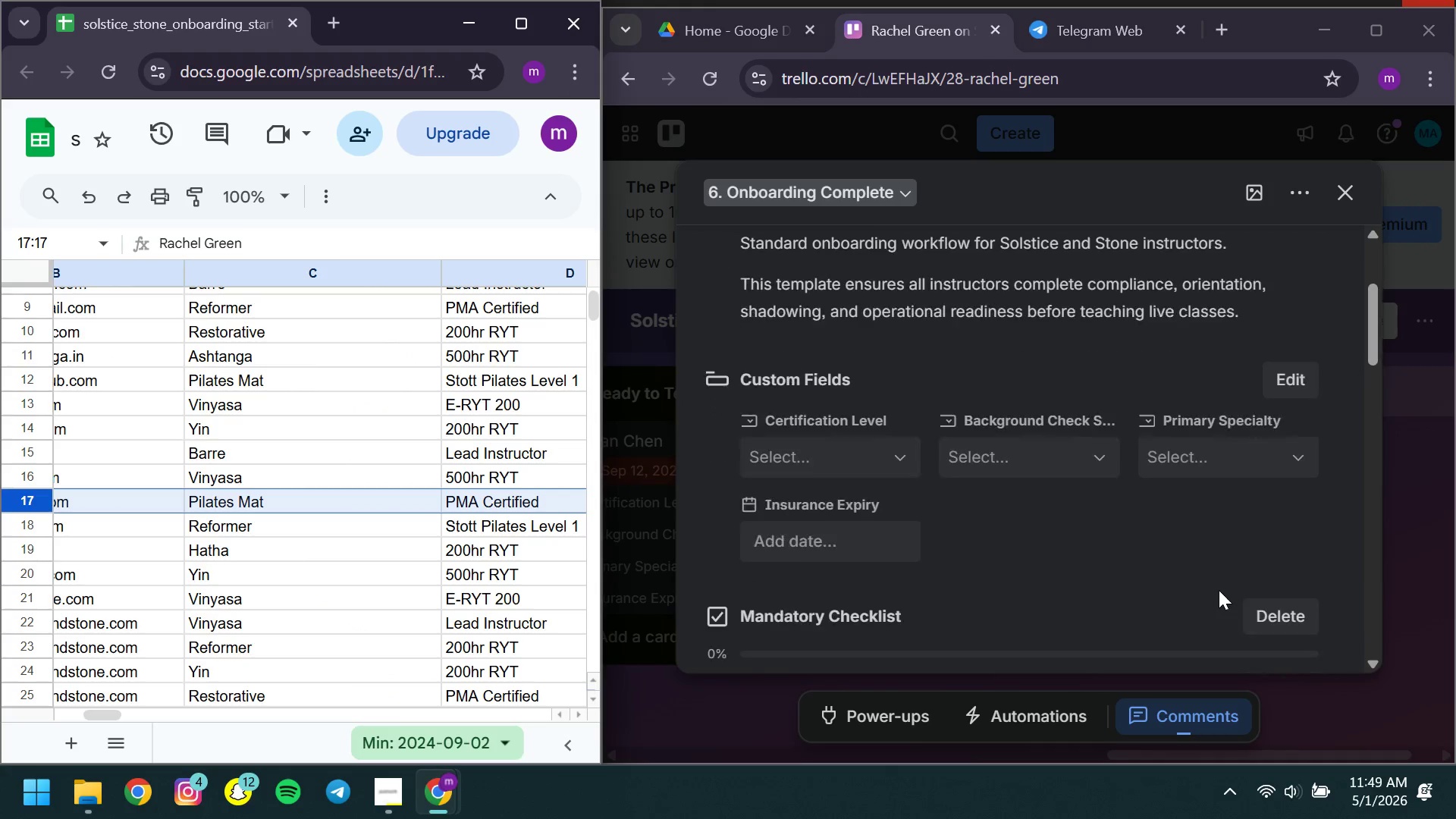 
left_click([1207, 457])
 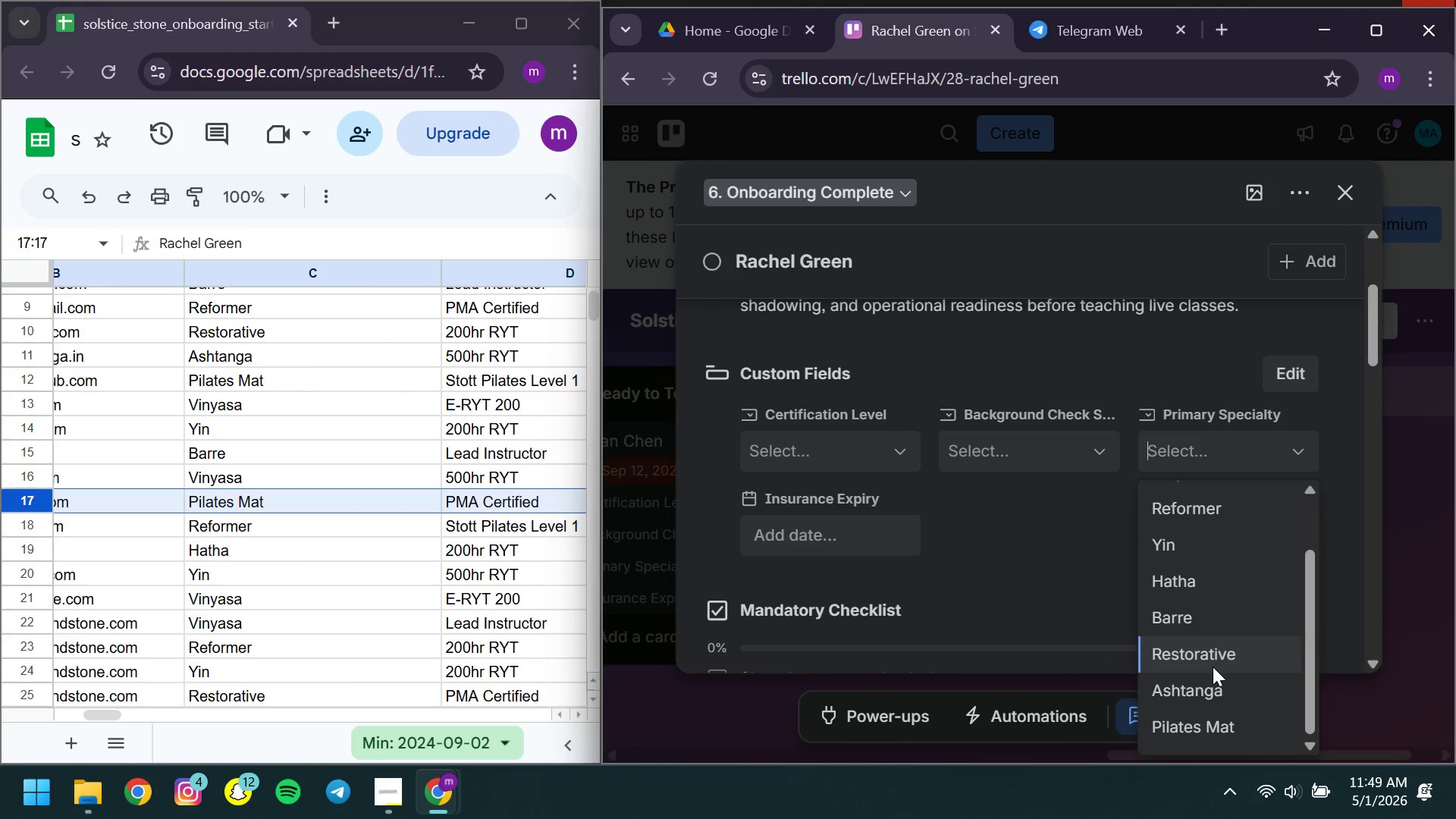 
left_click([1202, 738])
 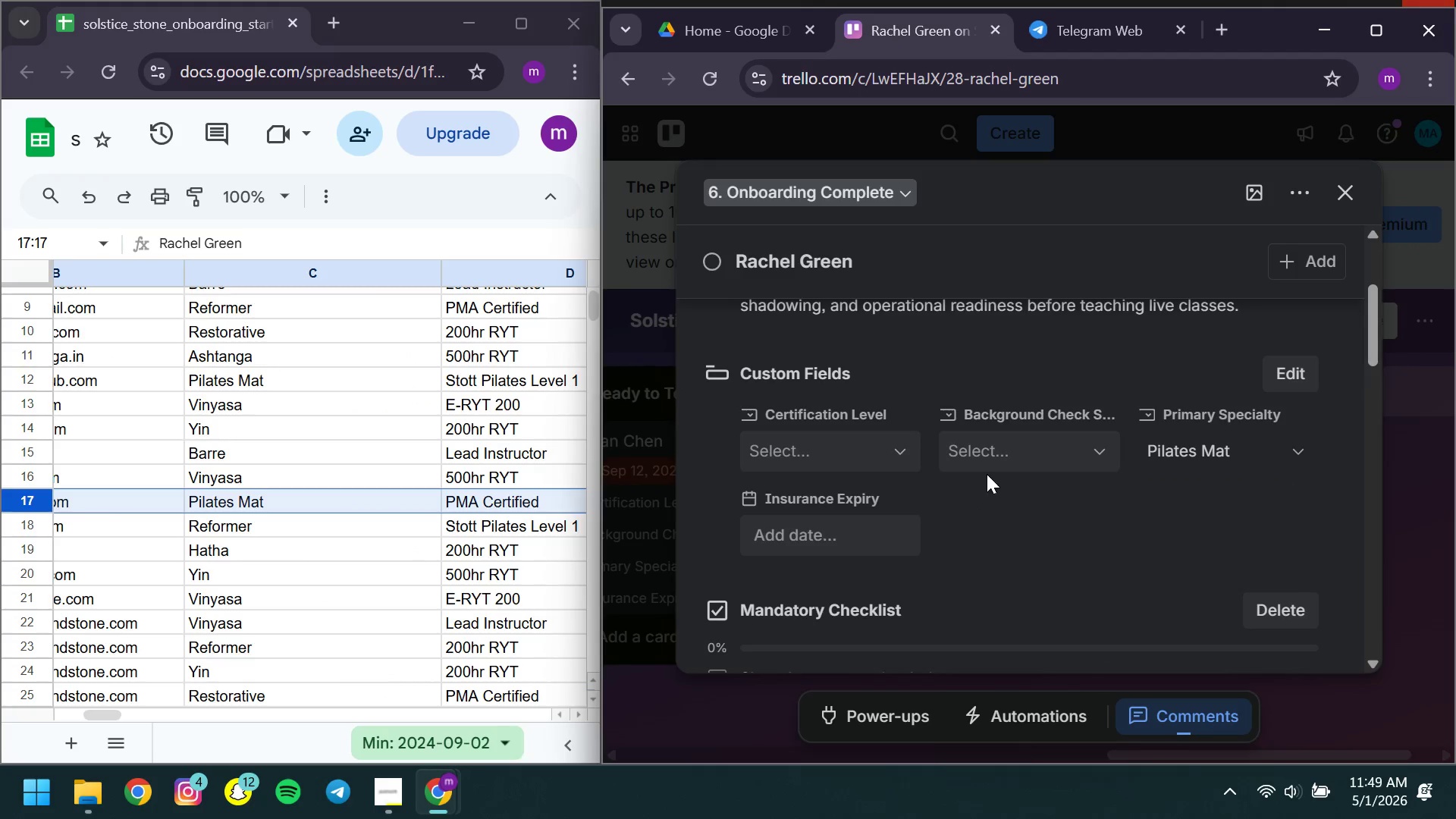 
left_click([830, 444])
 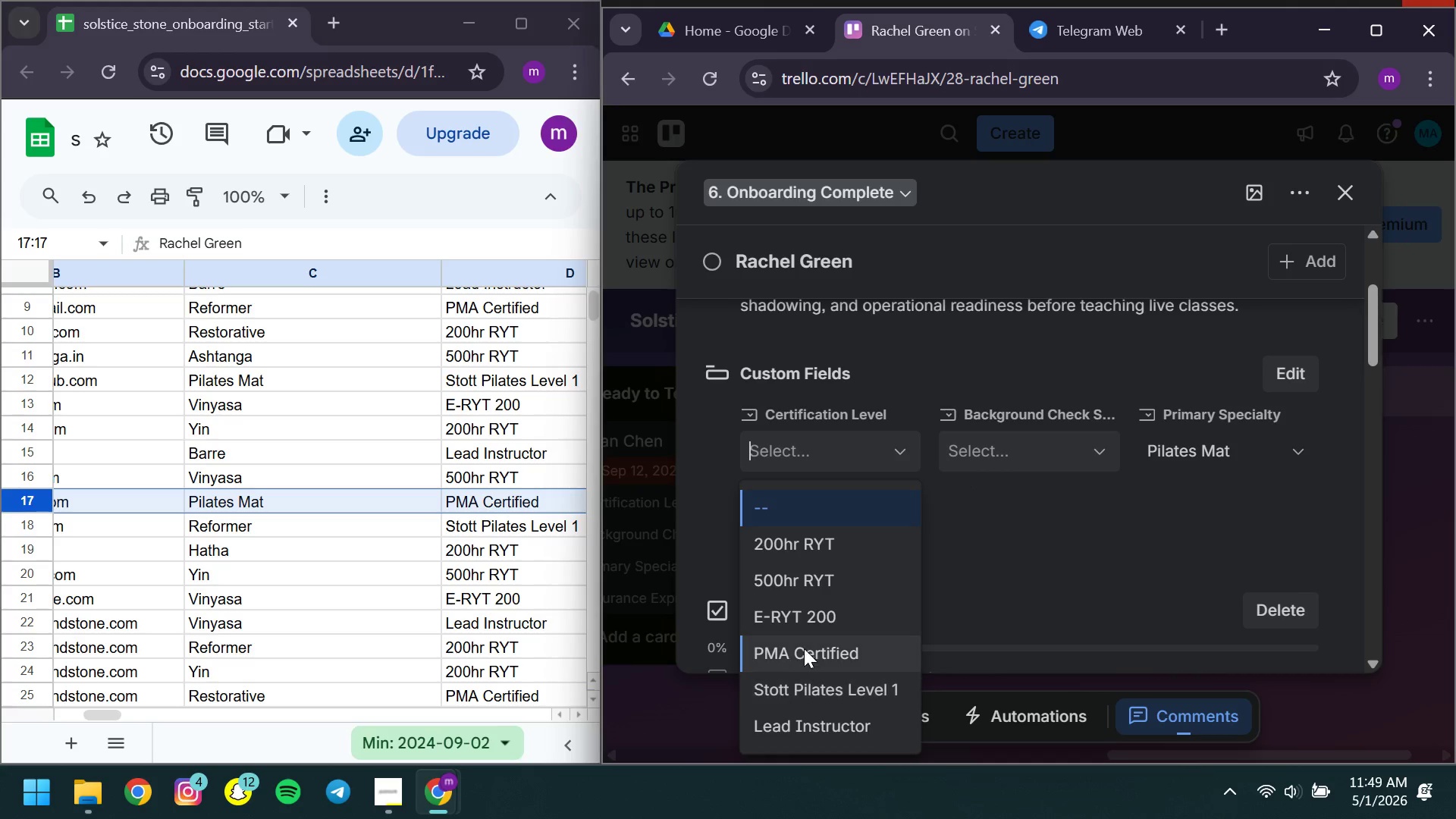 
left_click([804, 648])
 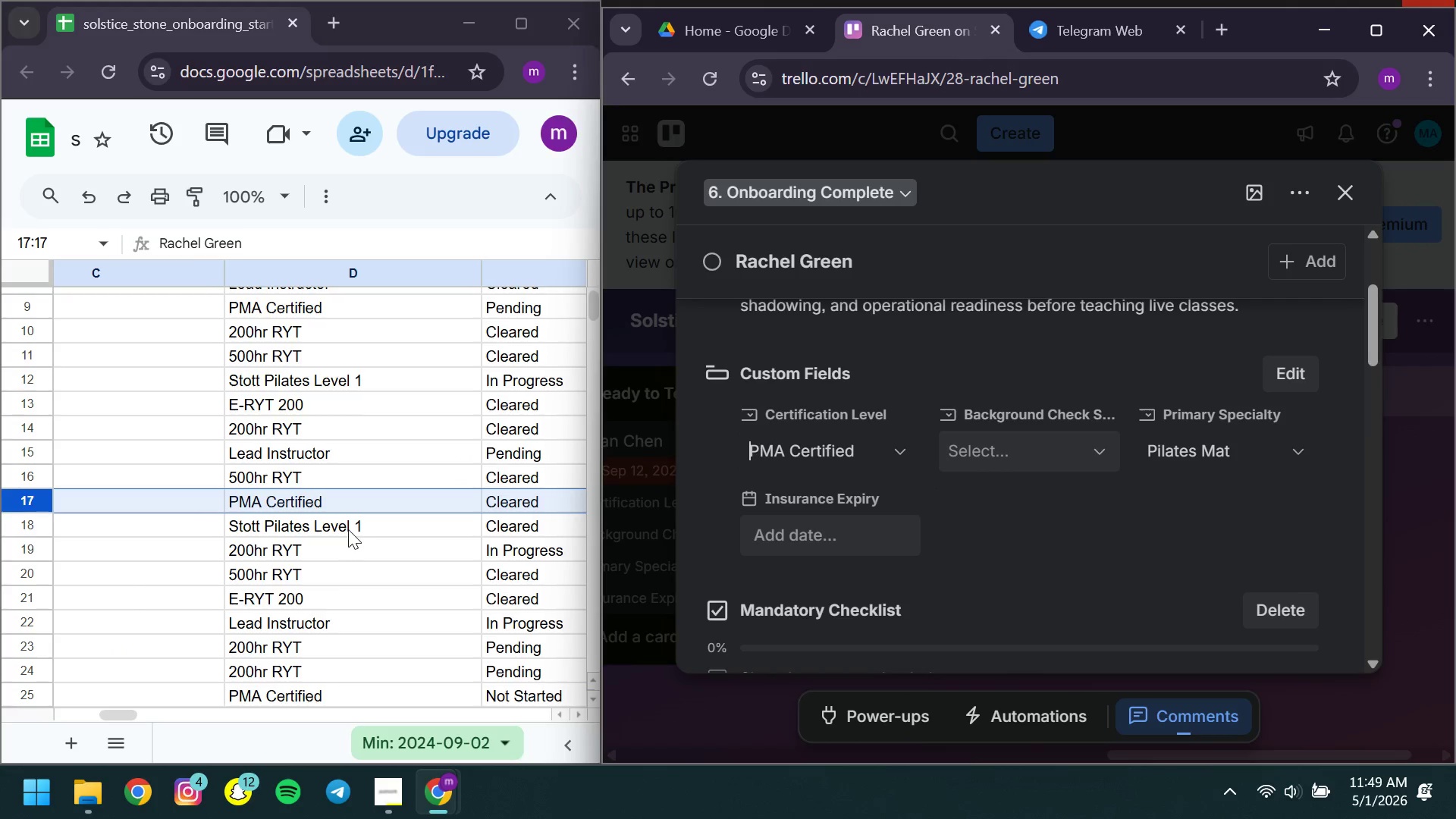 
wait(6.88)
 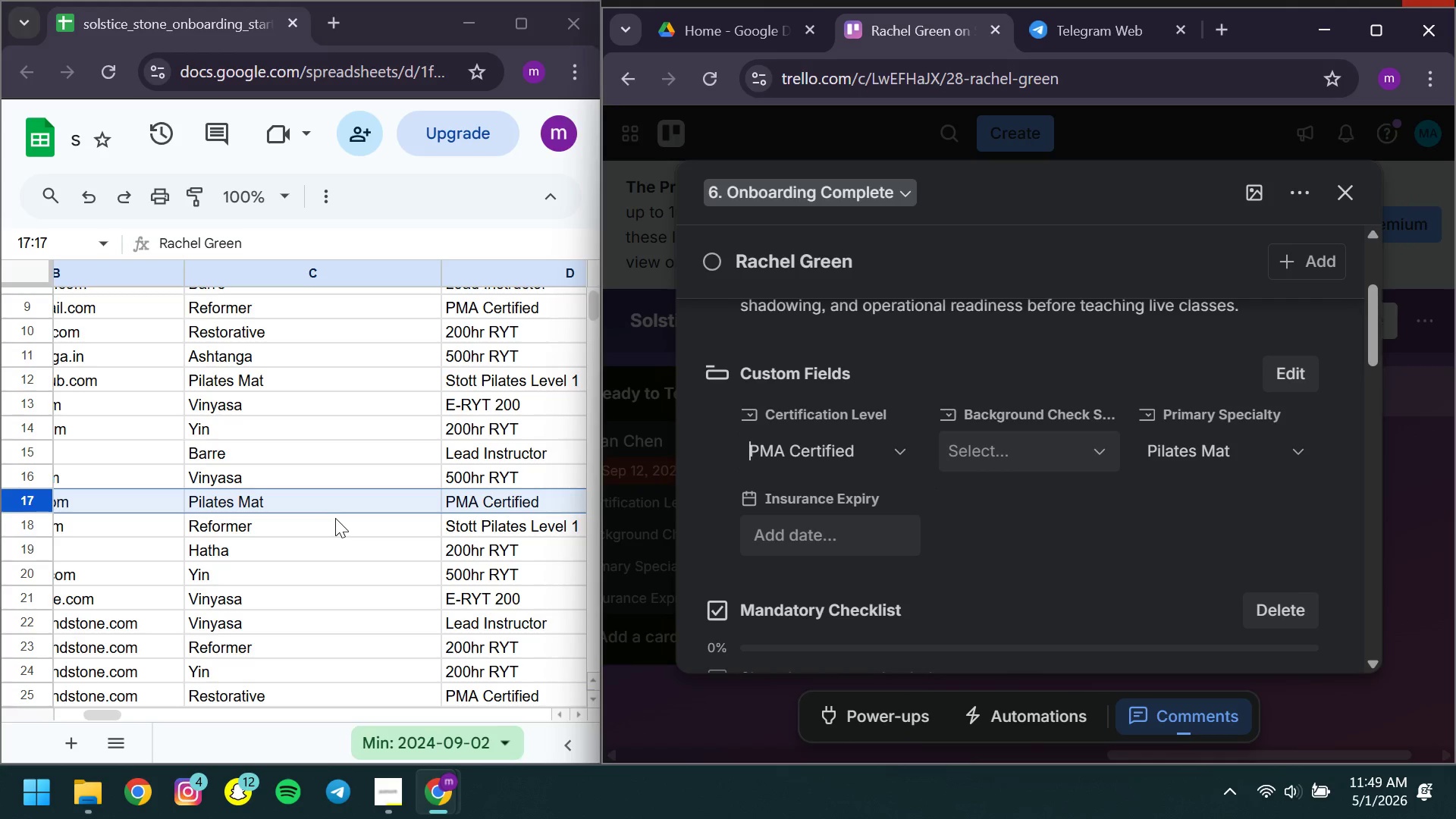 
left_click([1032, 447])
 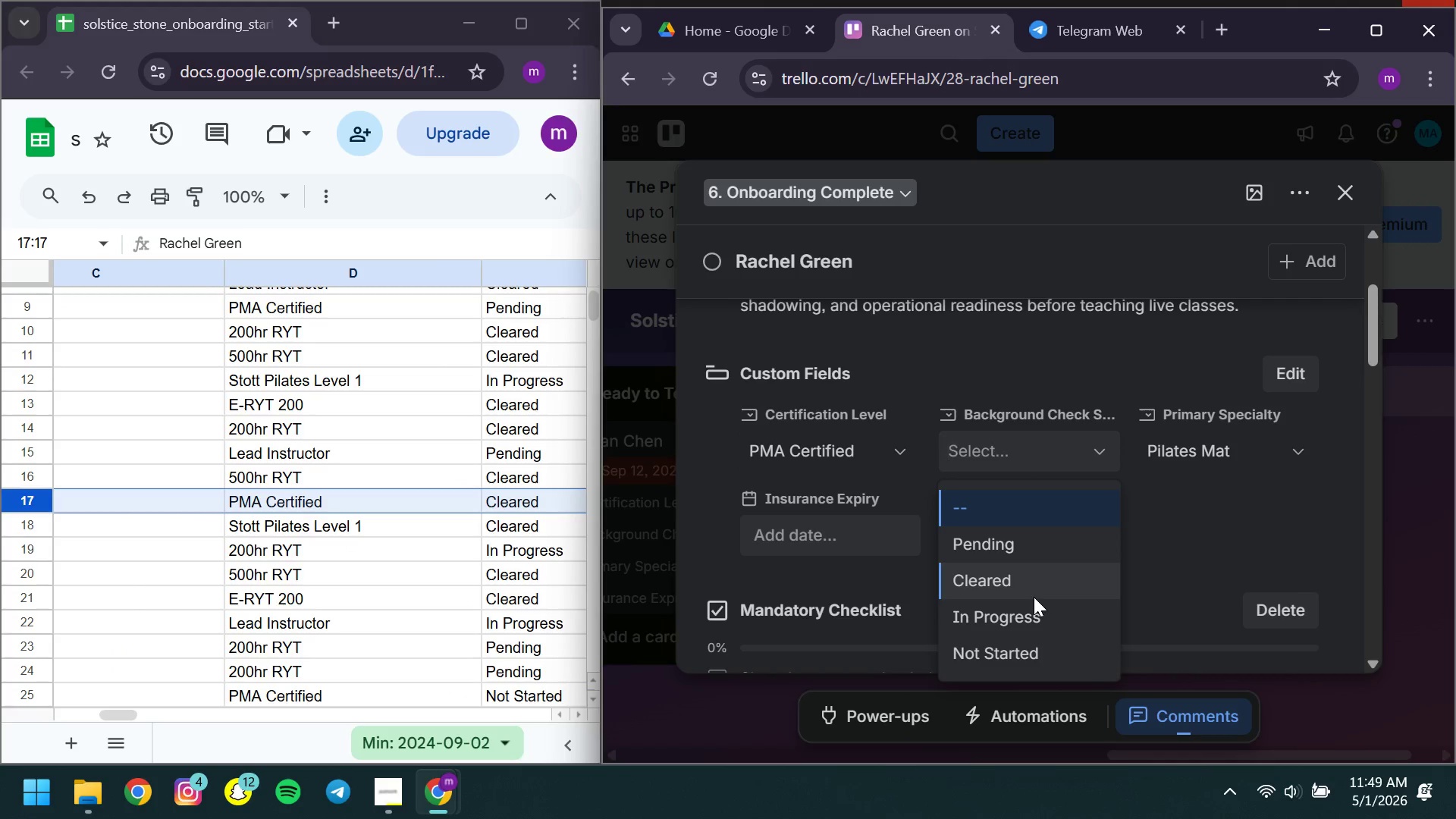 
left_click([1034, 597])
 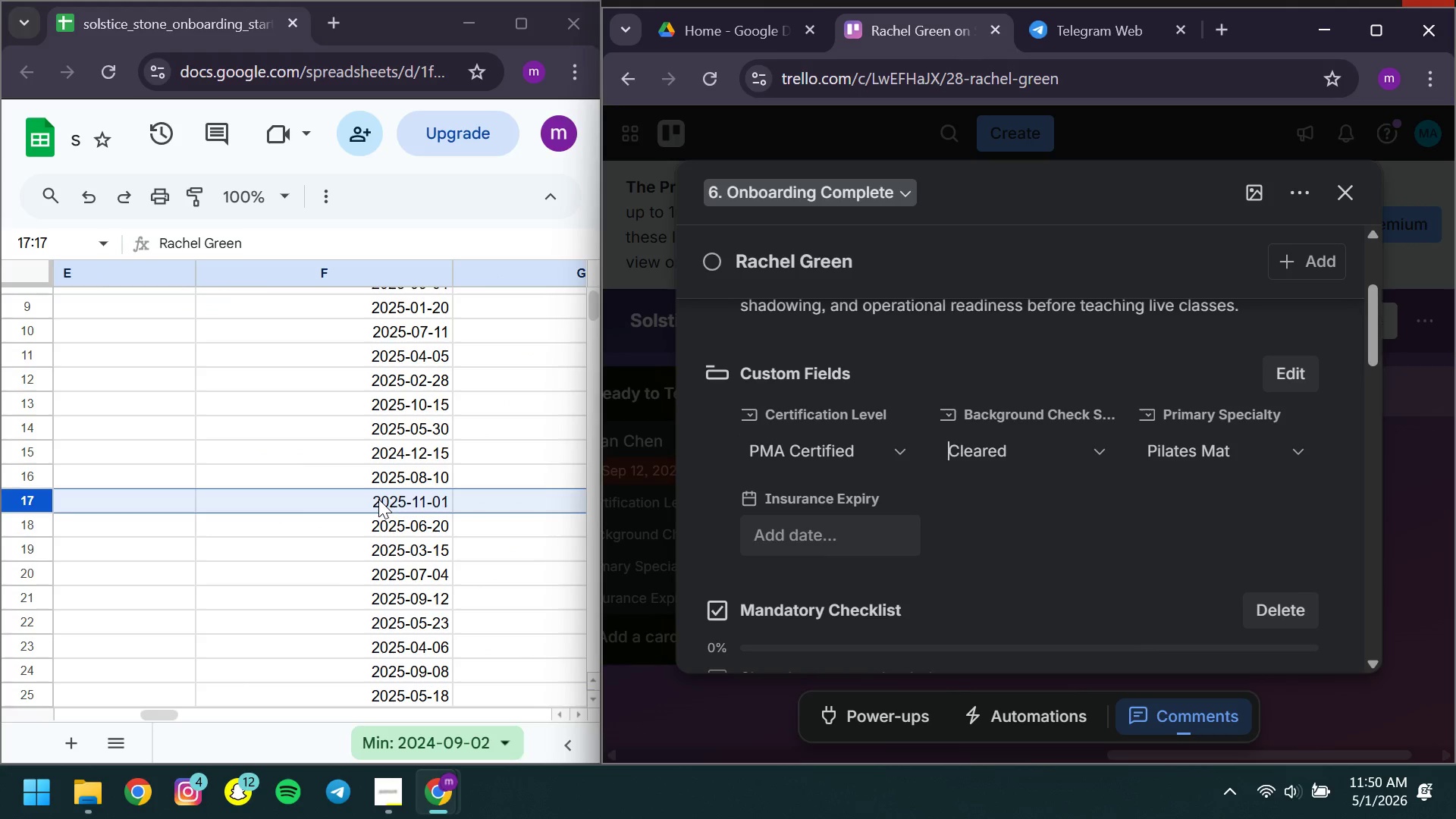 
double_click([378, 499])
 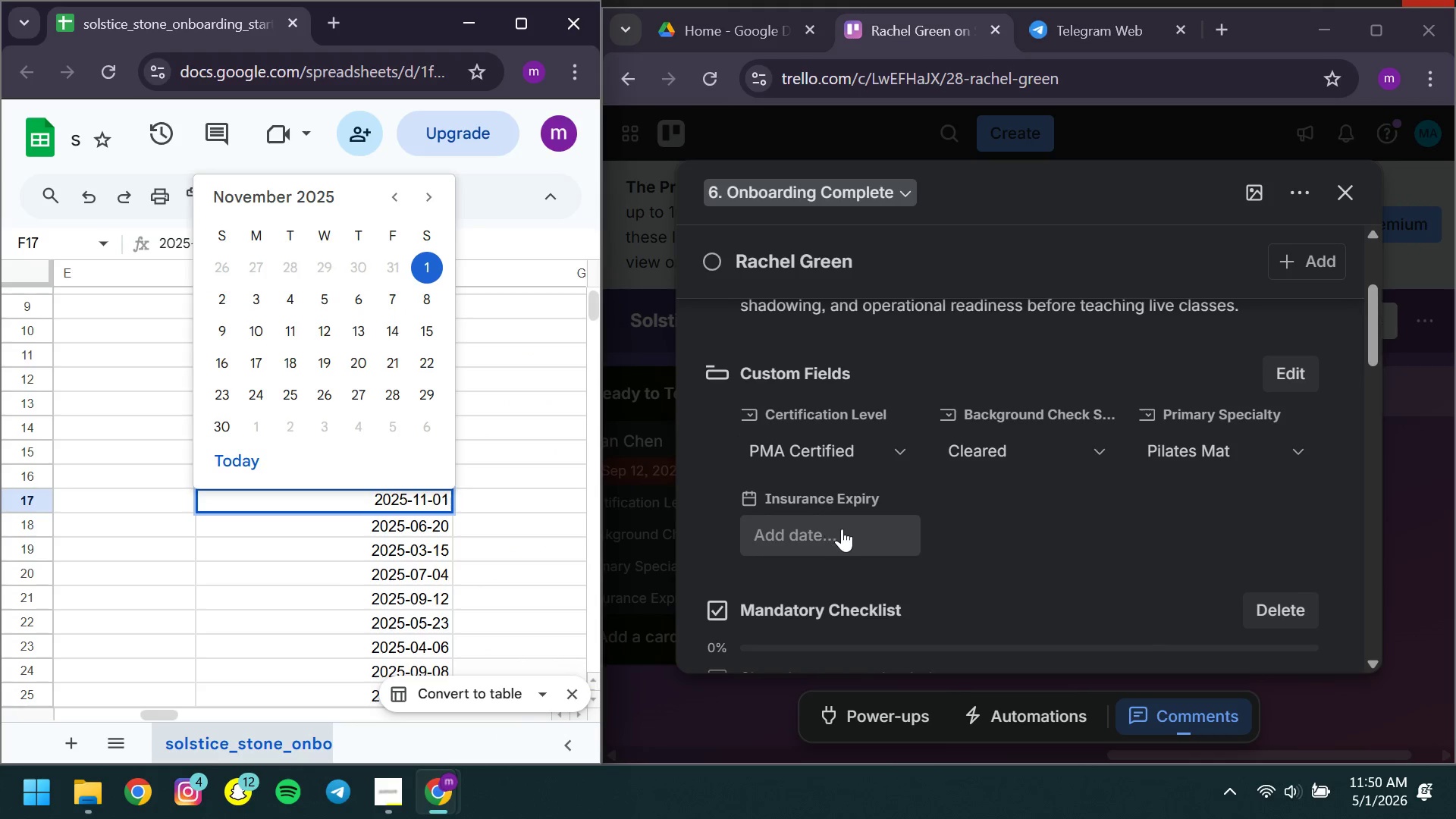 
left_click([842, 529])
 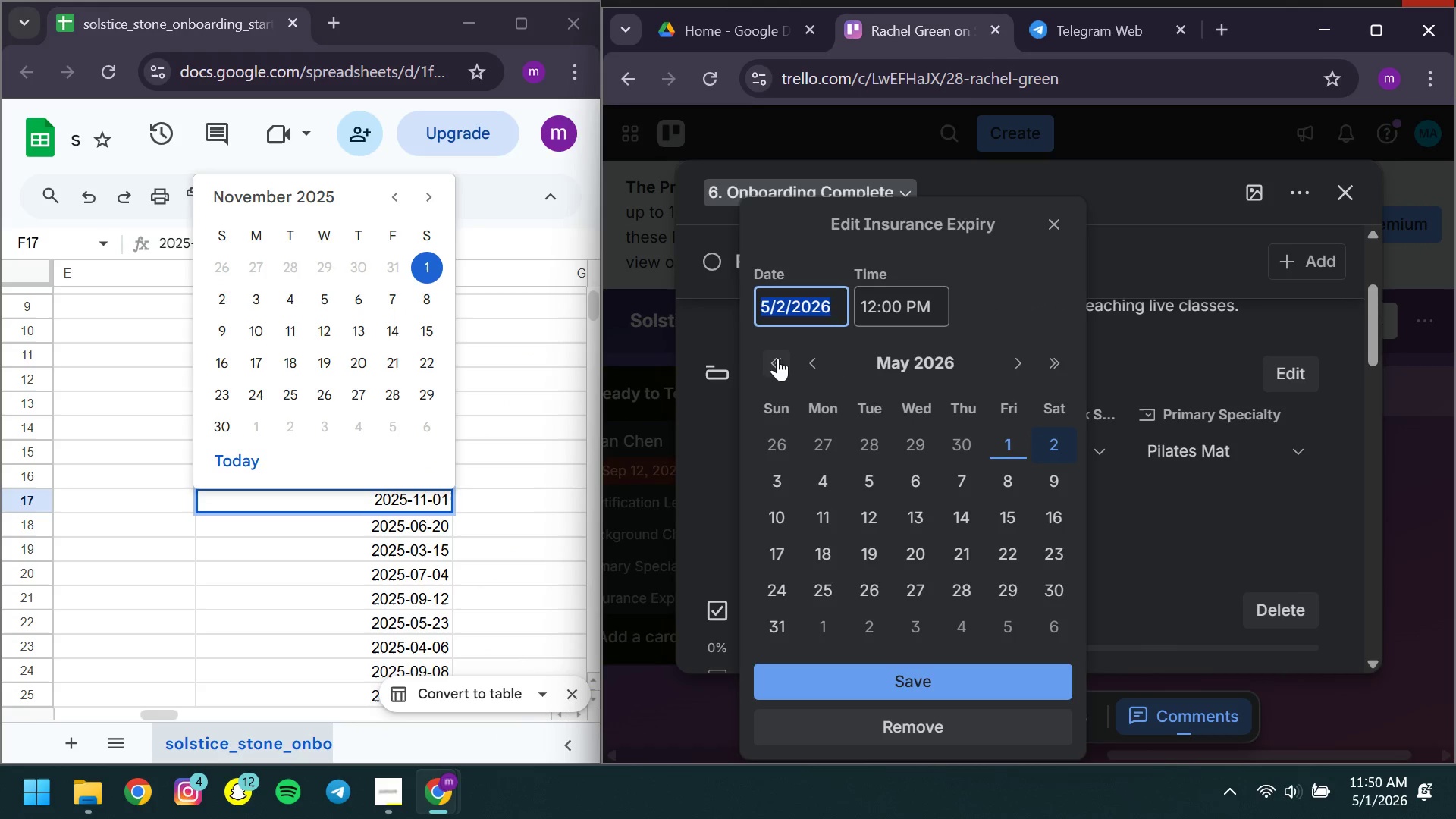 
left_click([776, 359])
 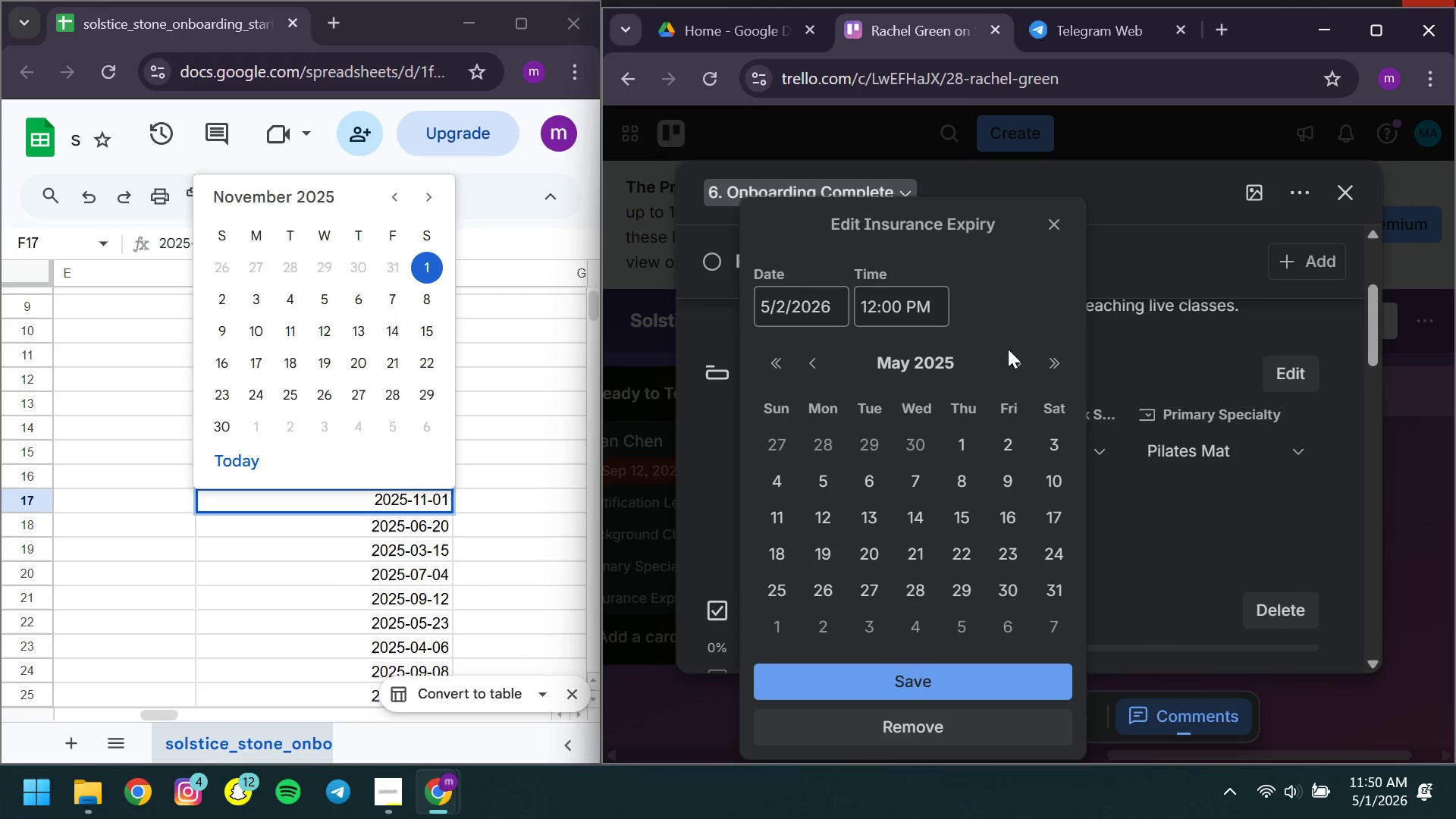 
left_click([1008, 359])
 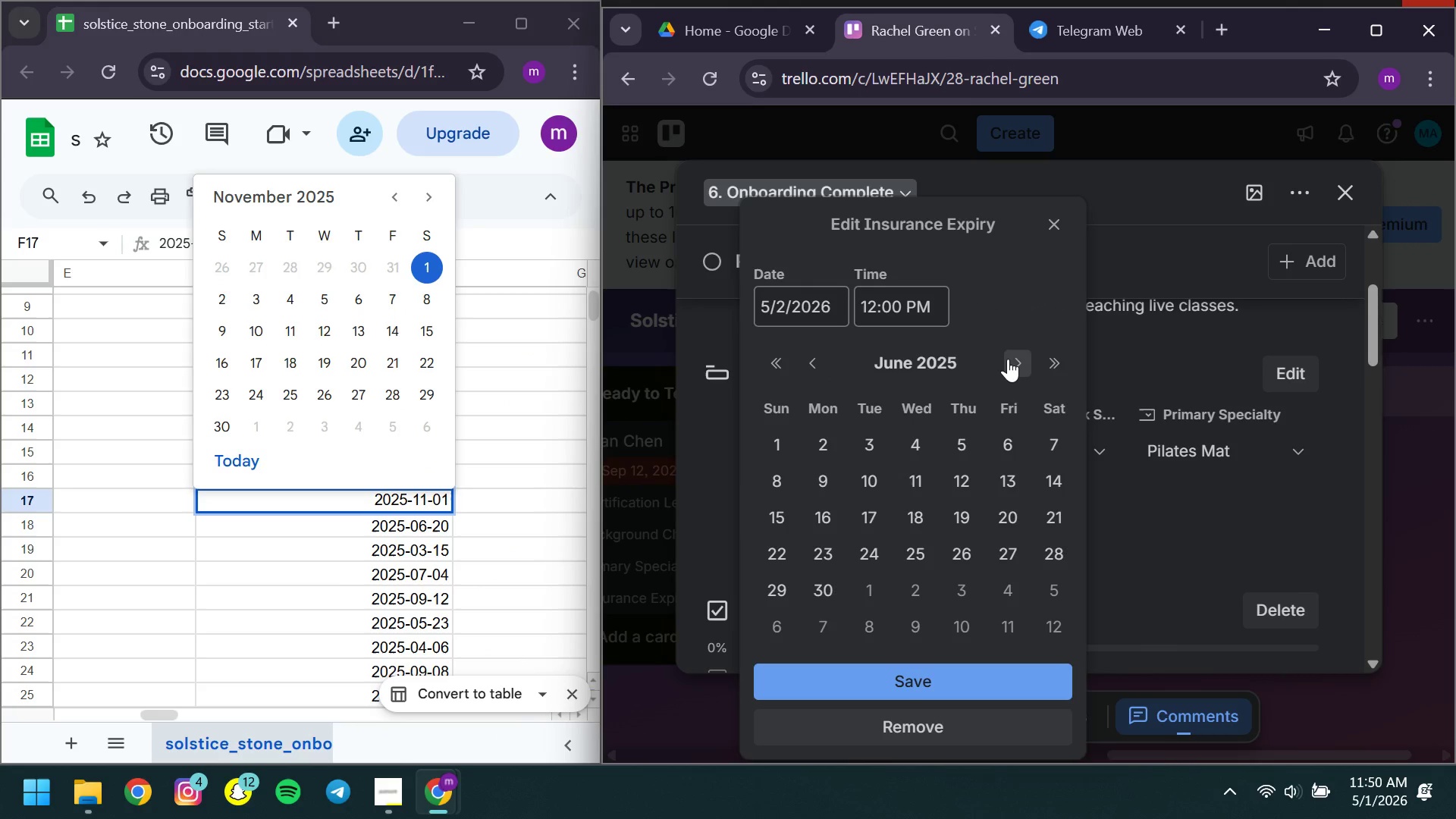 
left_click([1008, 359])
 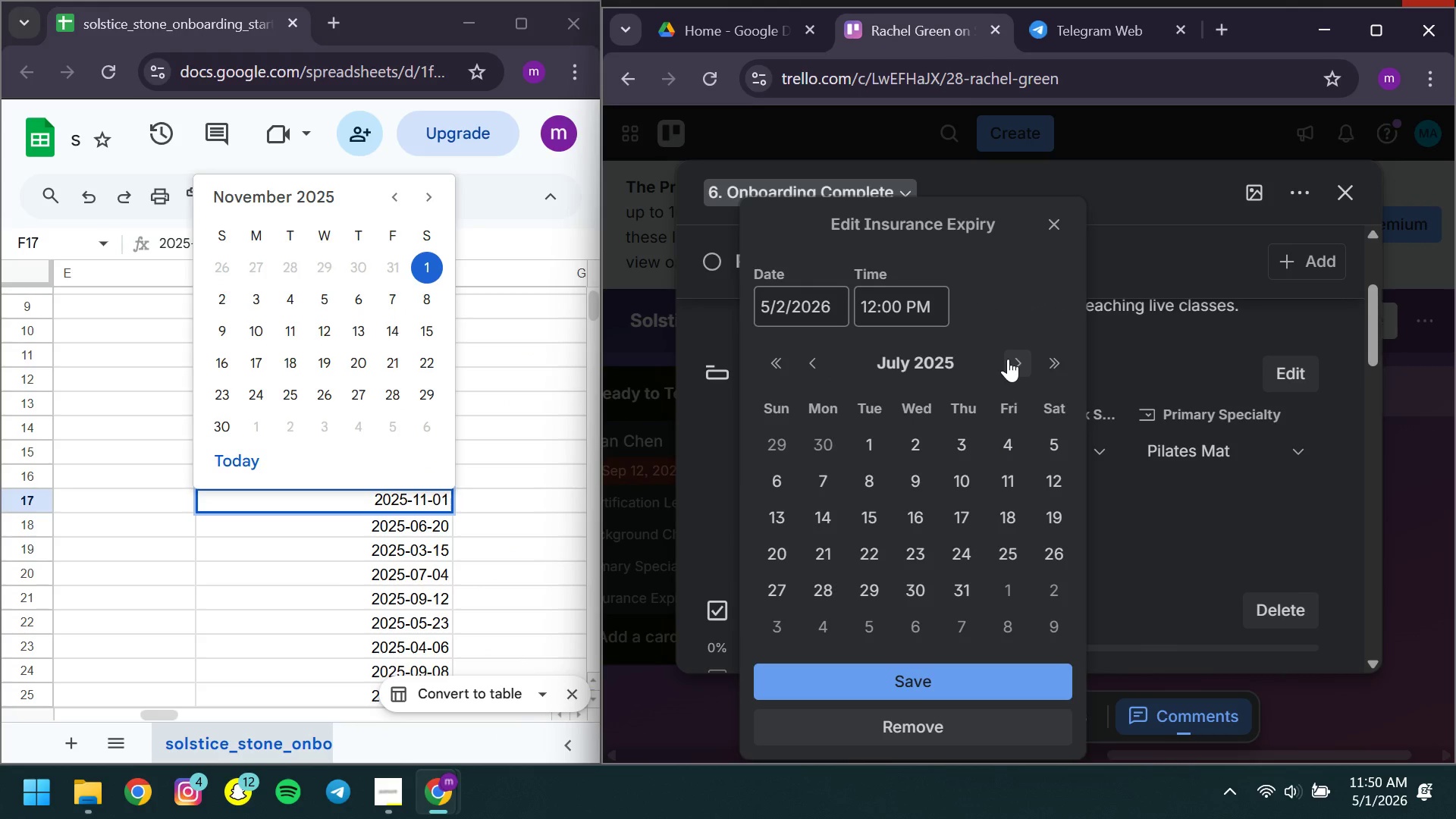 
left_click([1008, 359])
 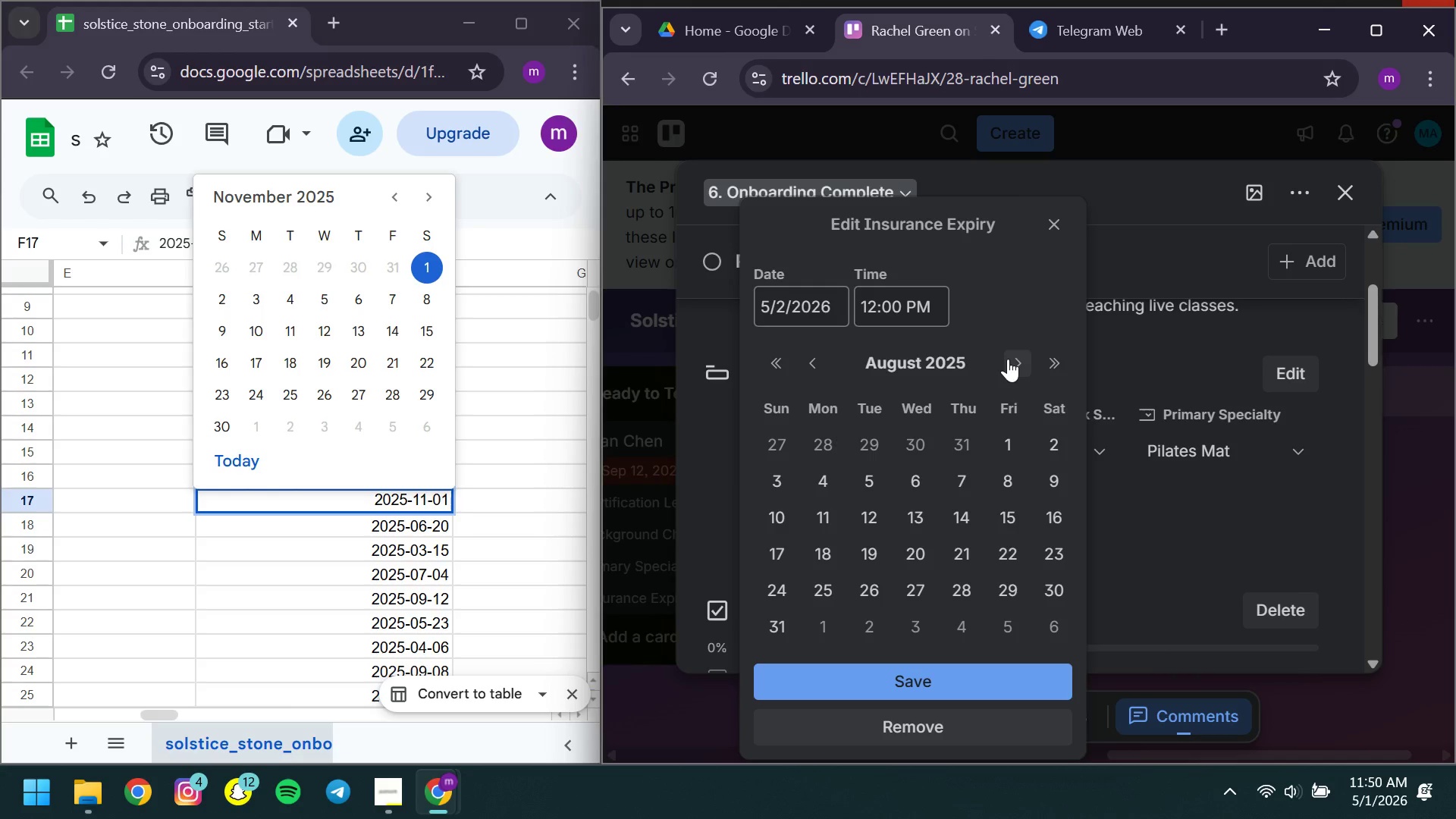 
left_click([1008, 359])
 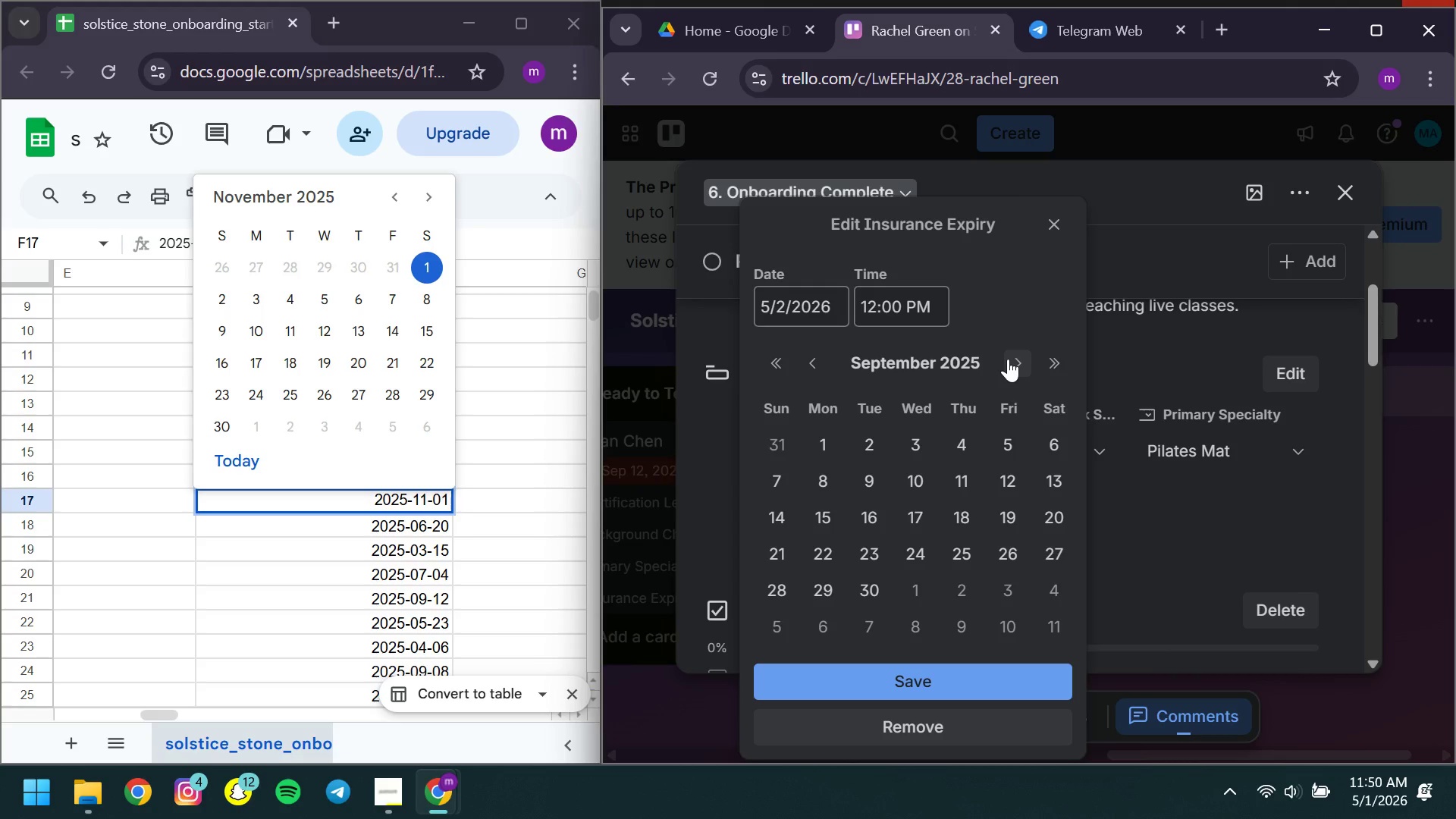 
left_click([1008, 359])
 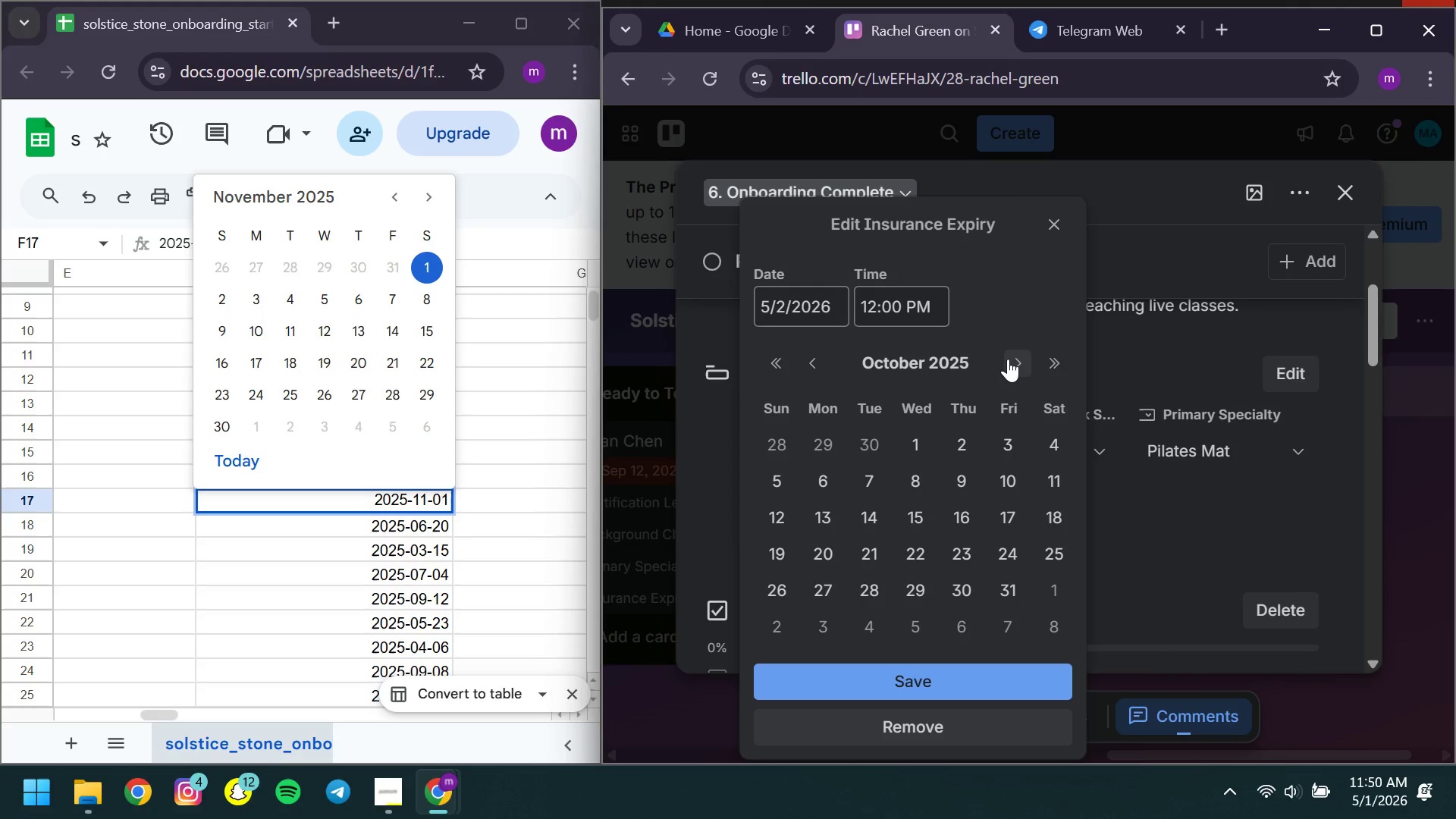 
left_click([1008, 359])
 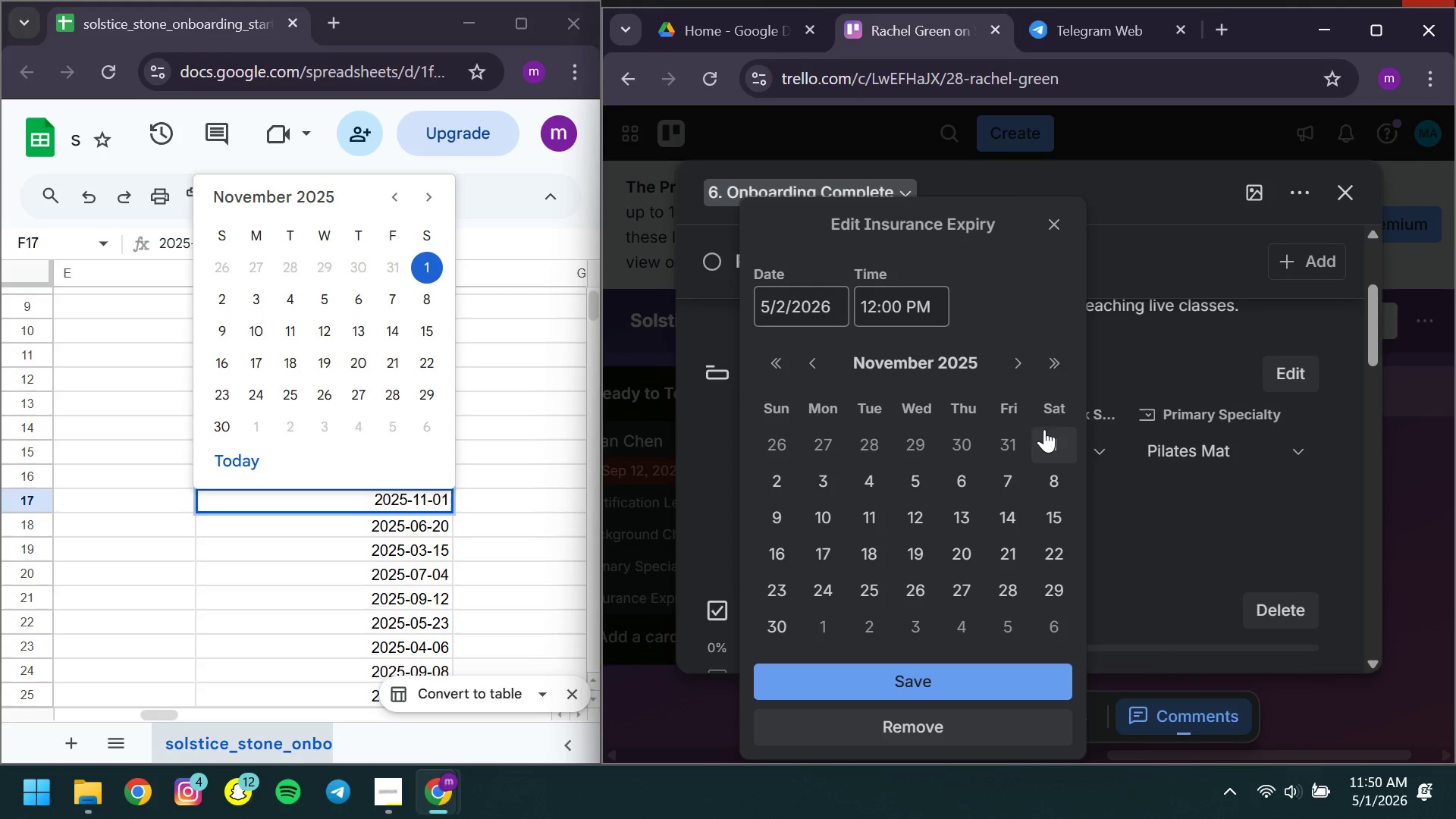 
left_click([1044, 439])
 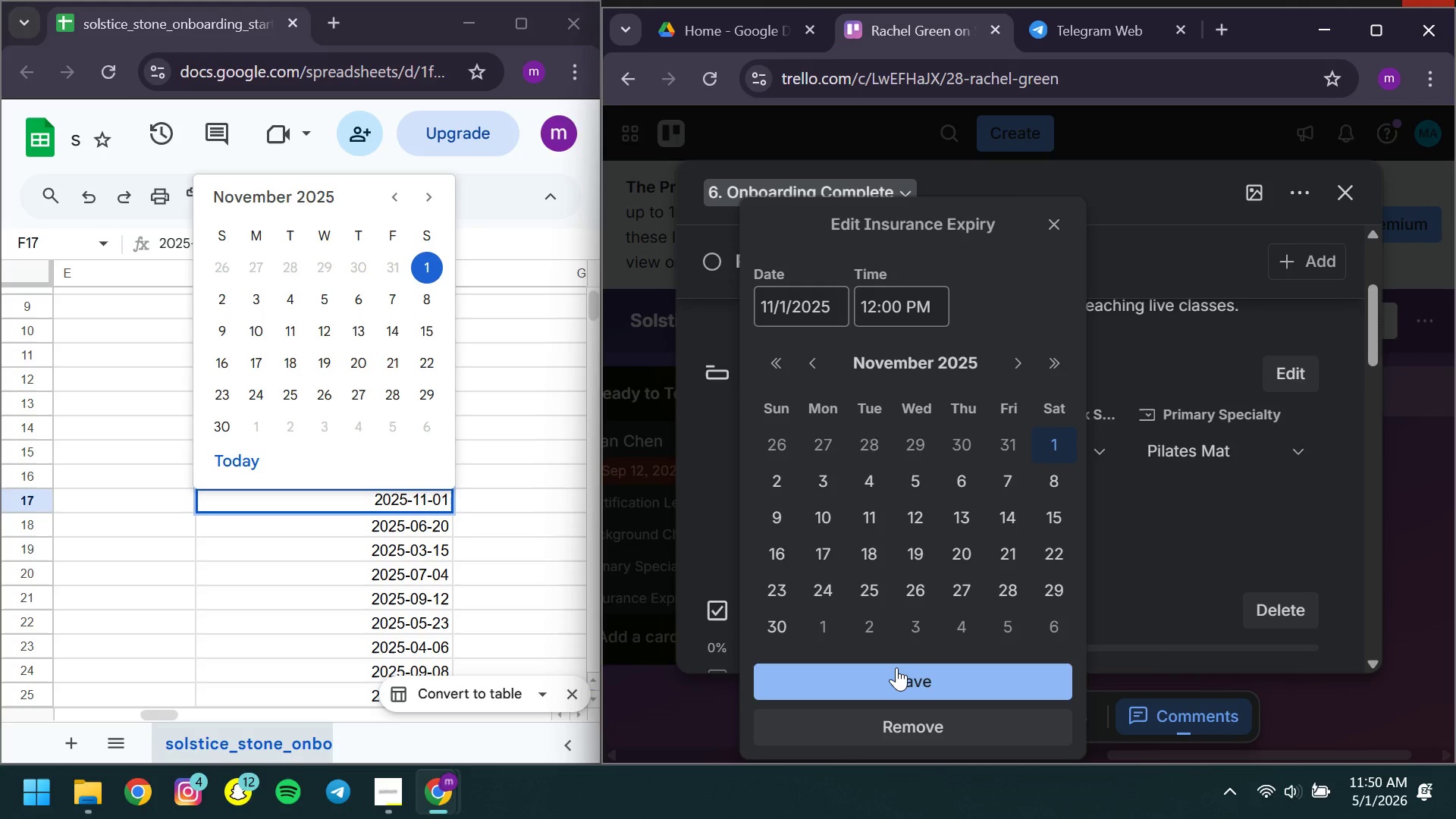 
left_click([896, 667])
 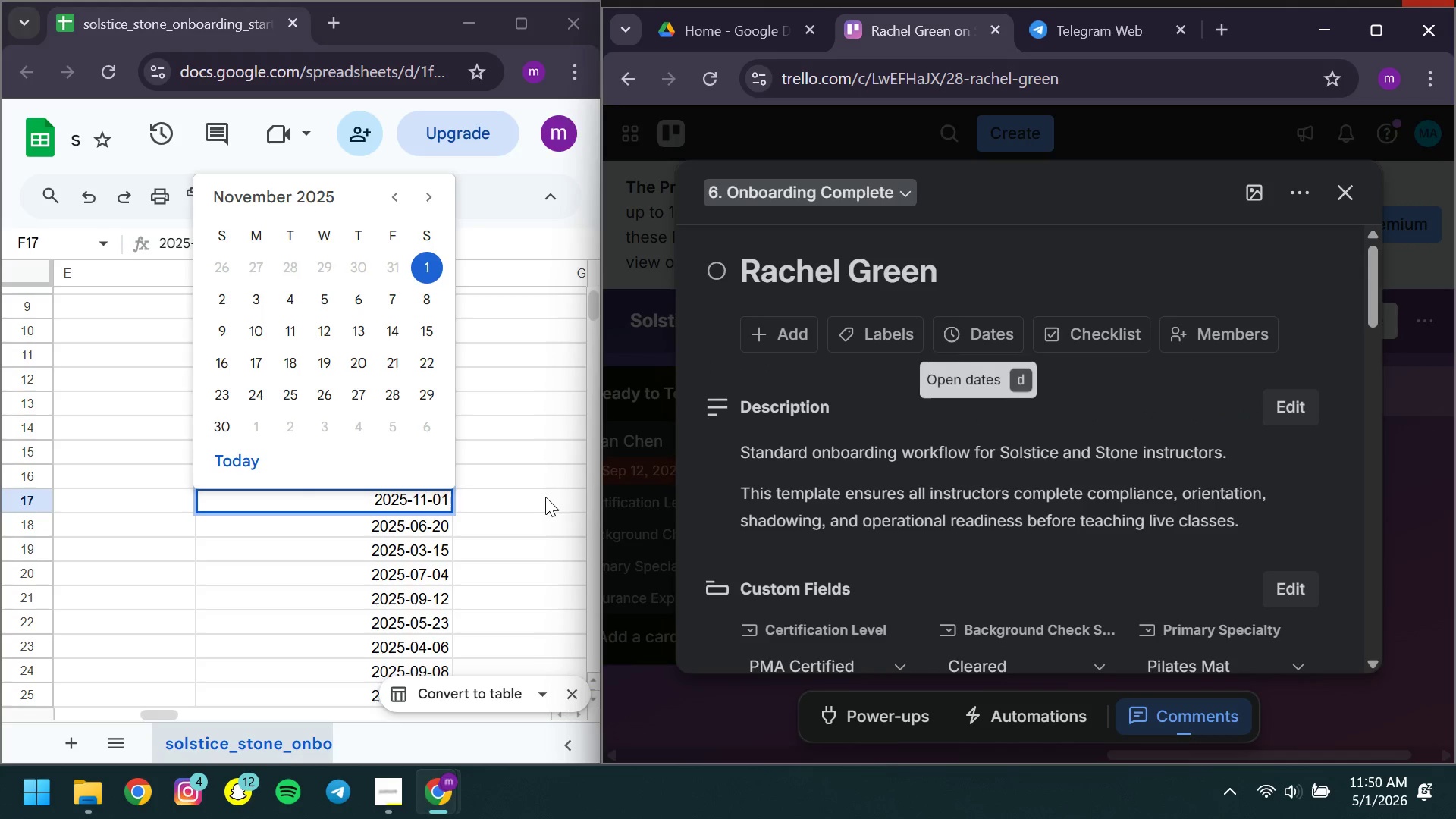 
double_click([530, 500])
 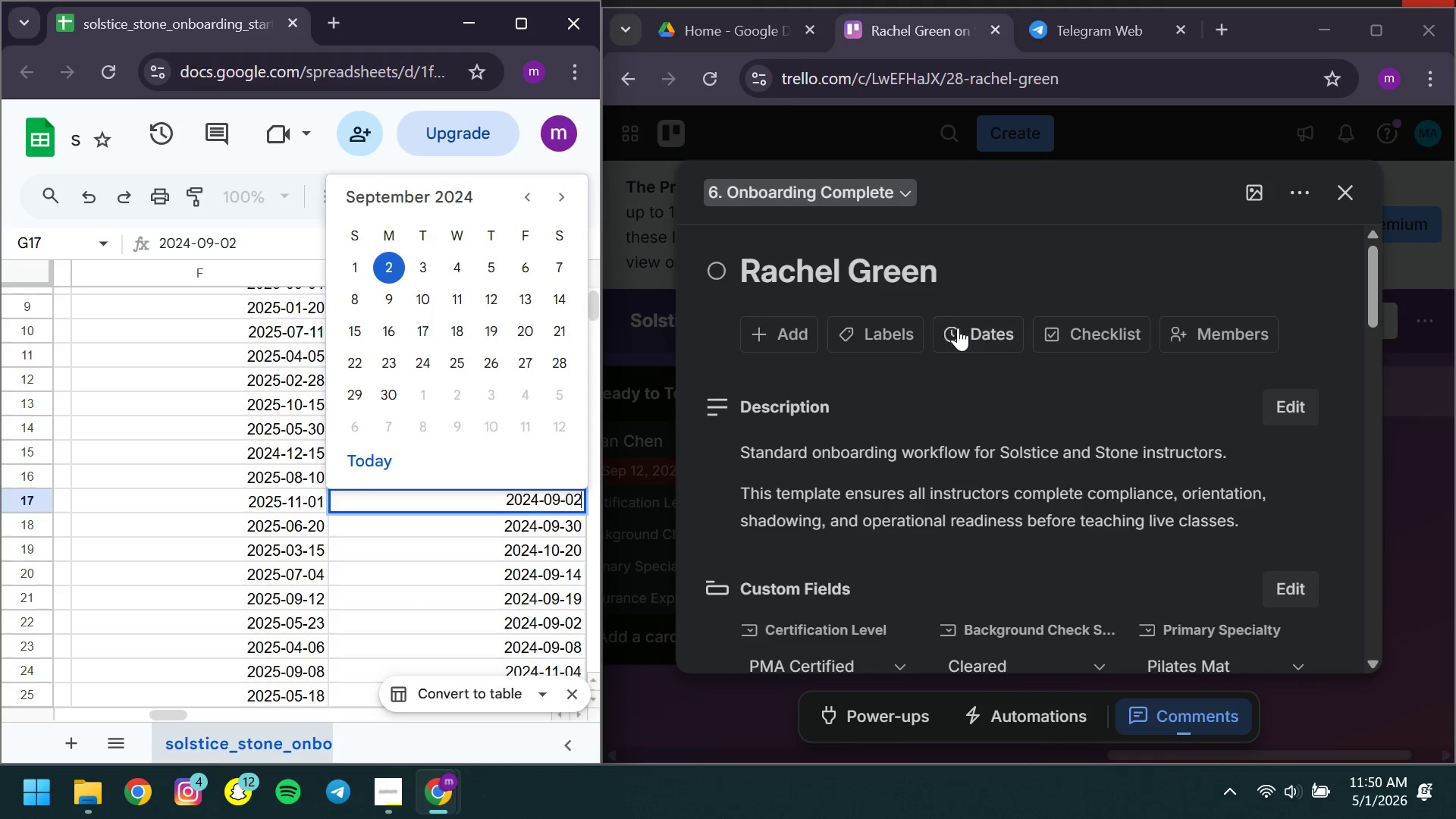 
left_click([976, 344])
 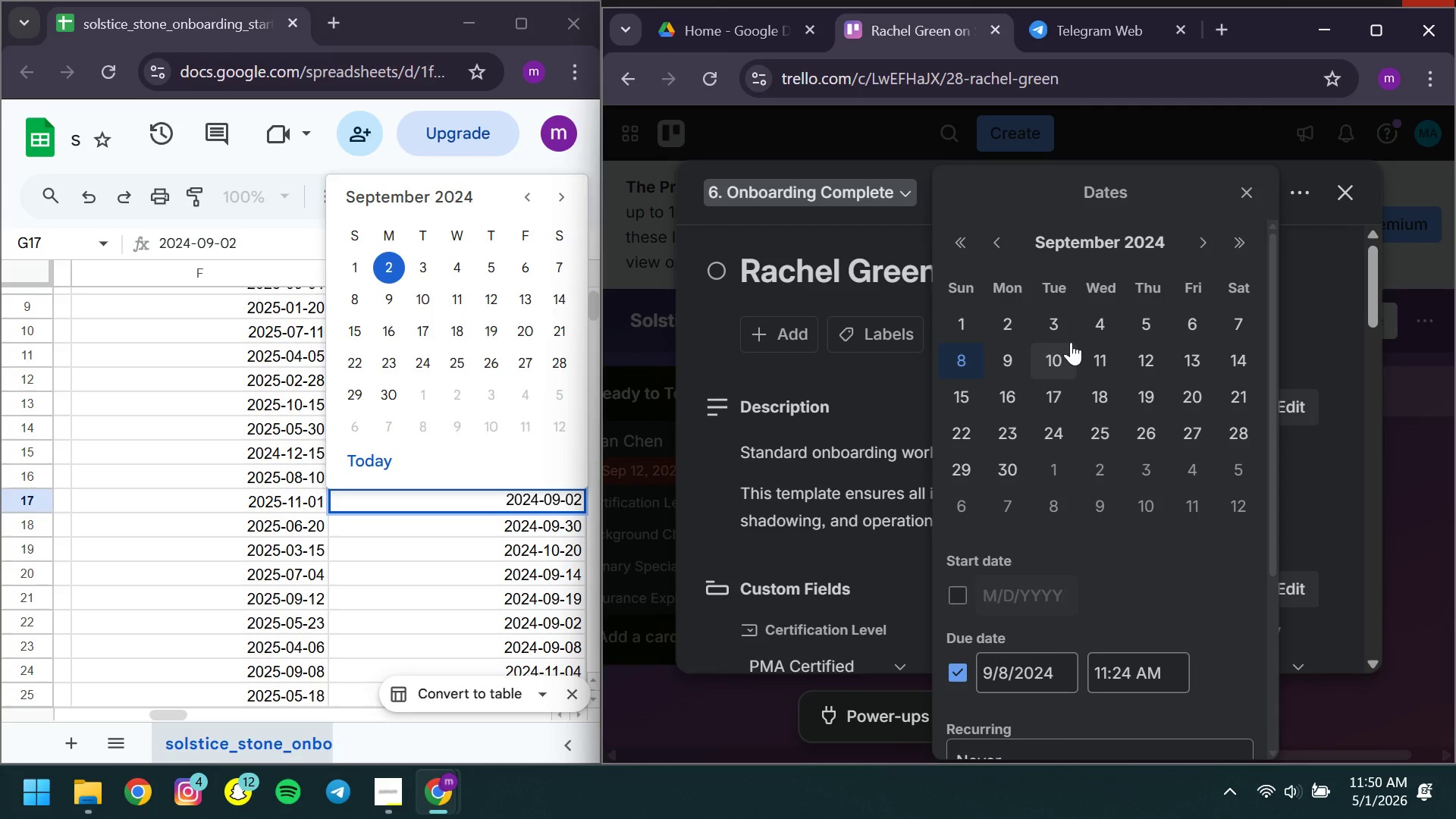 
left_click([1008, 318])
 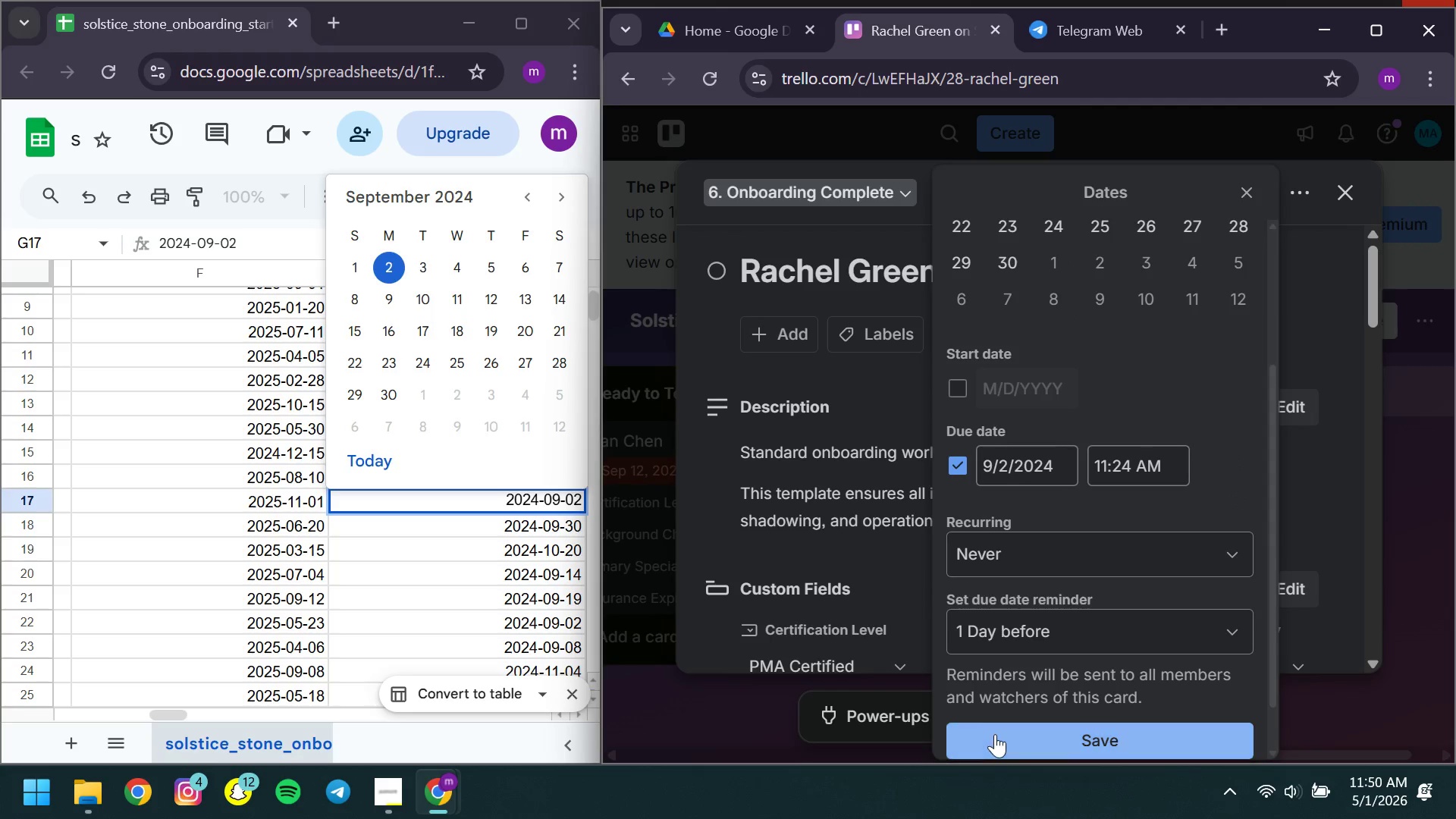 
left_click([986, 740])
 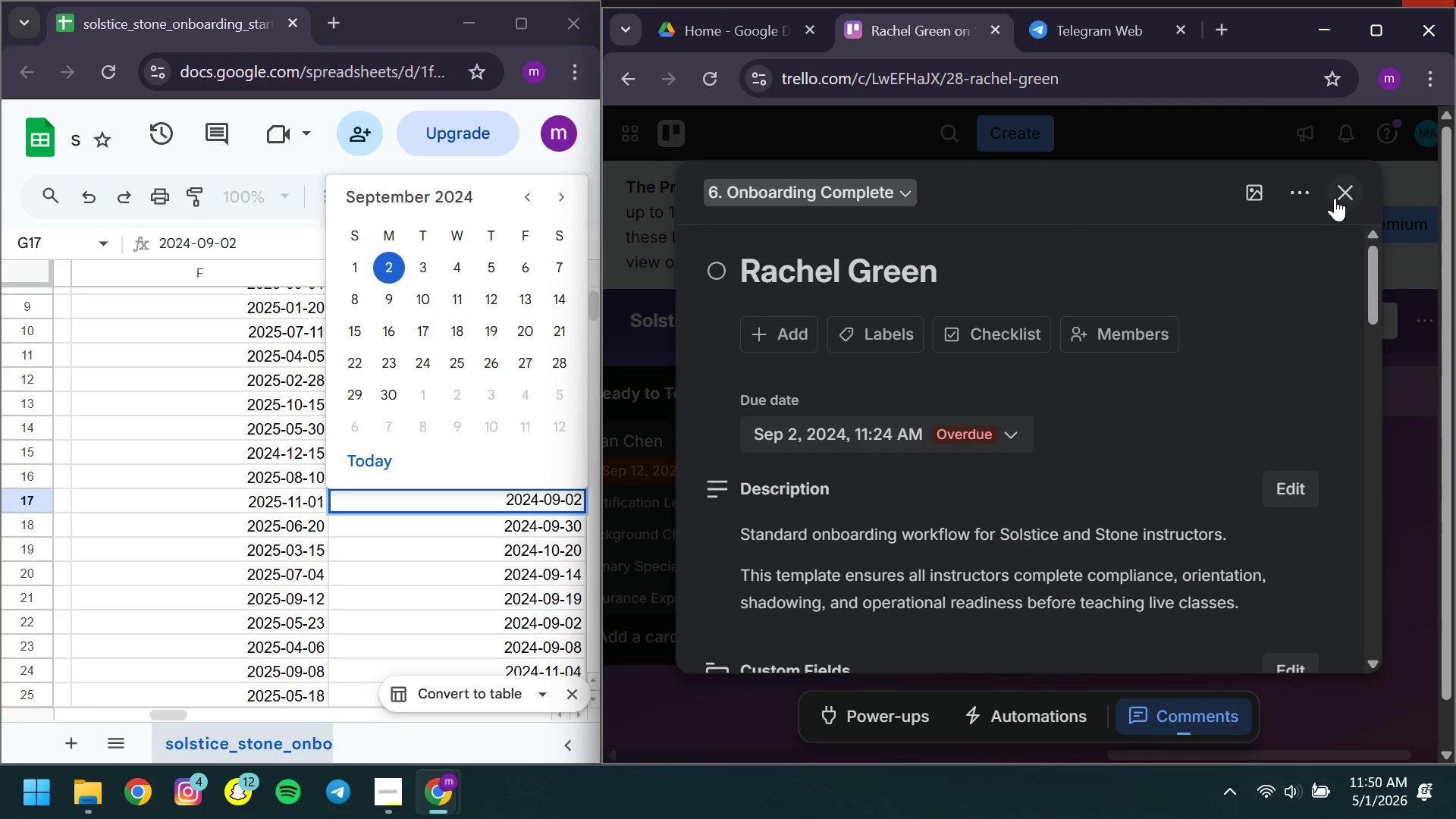 
left_click([1335, 199])
 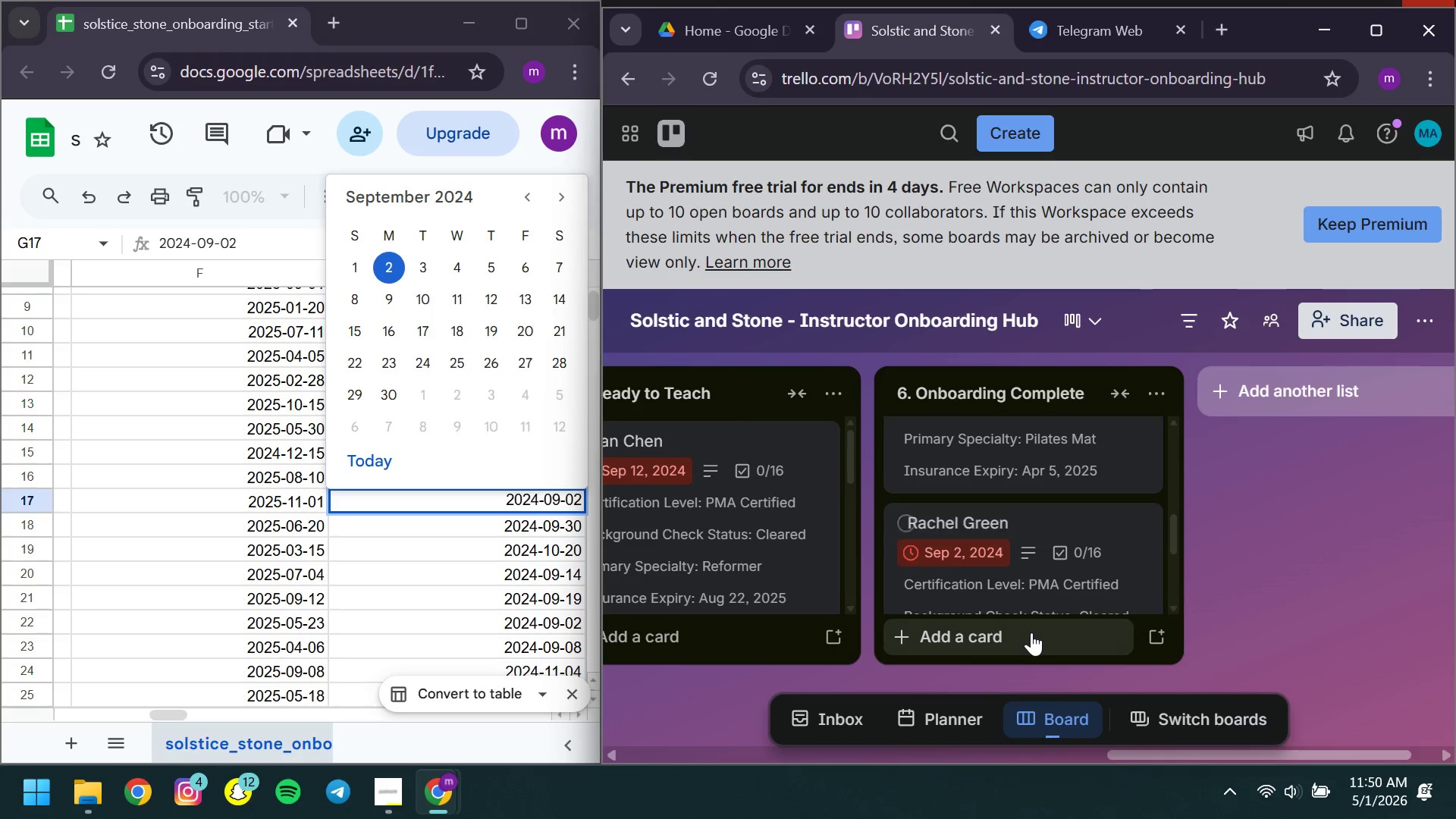 
mouse_move([1025, 564])
 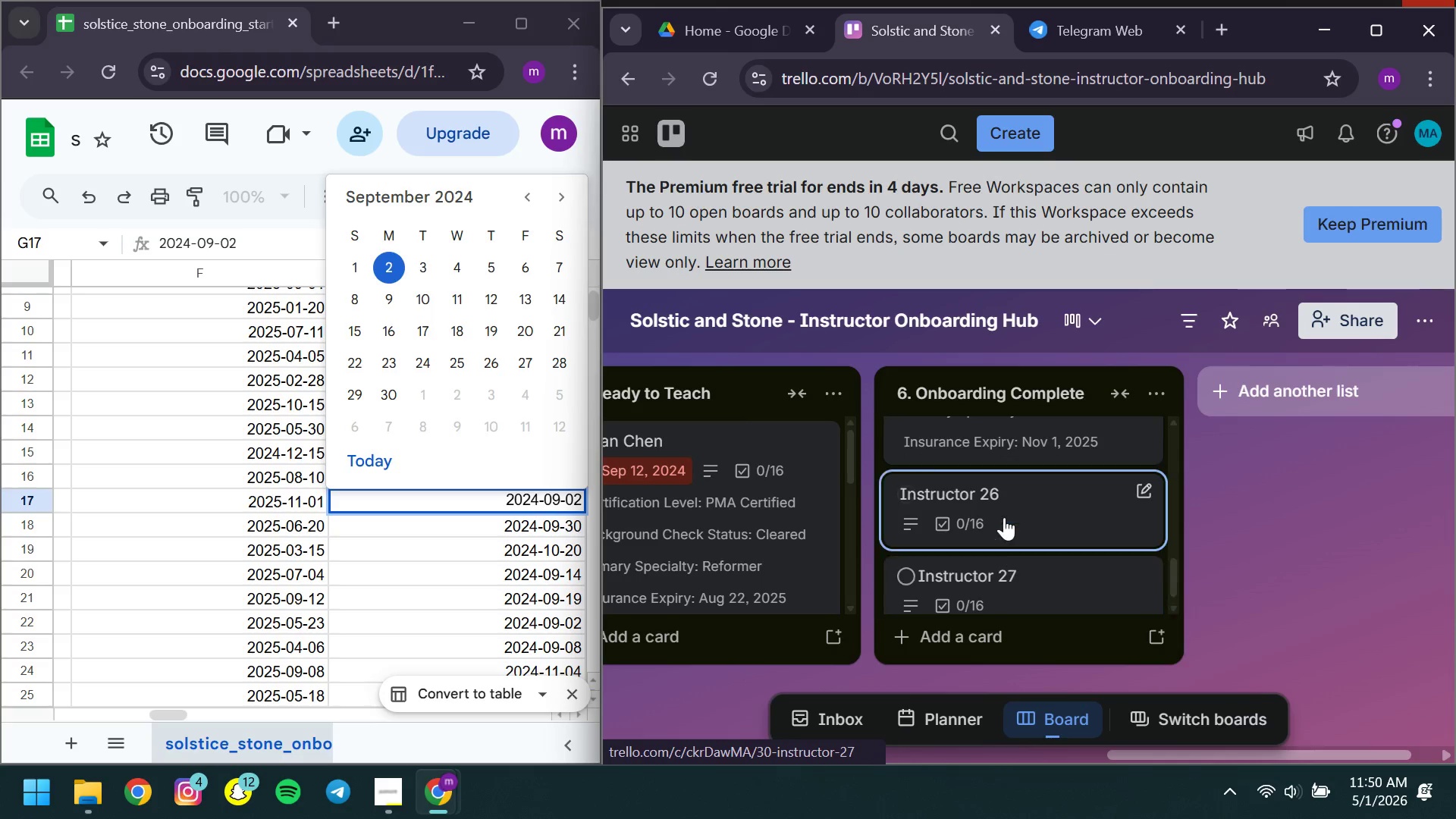 
mouse_move([992, 526])
 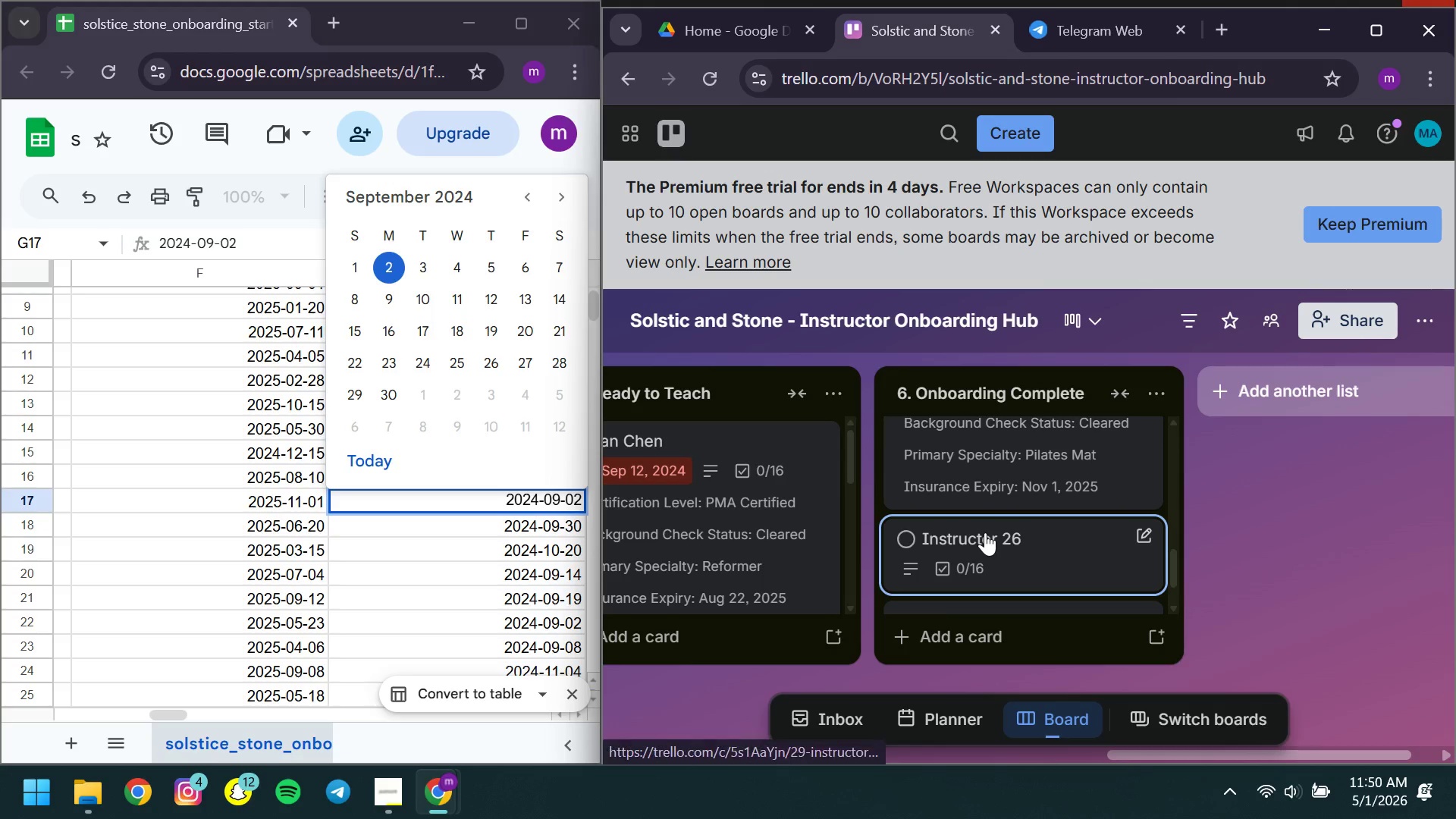 
left_click([985, 532])
 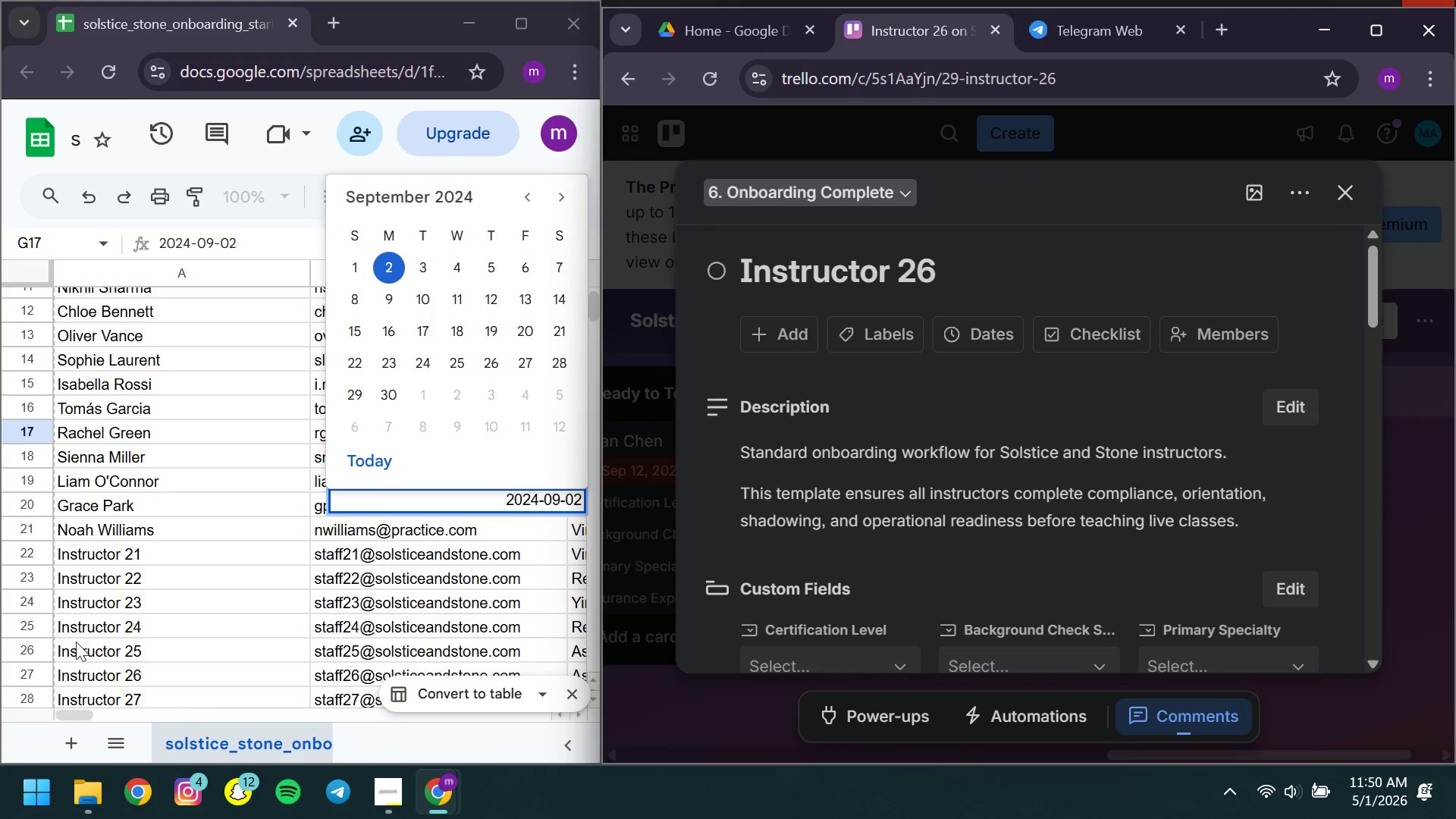 
wait(6.44)
 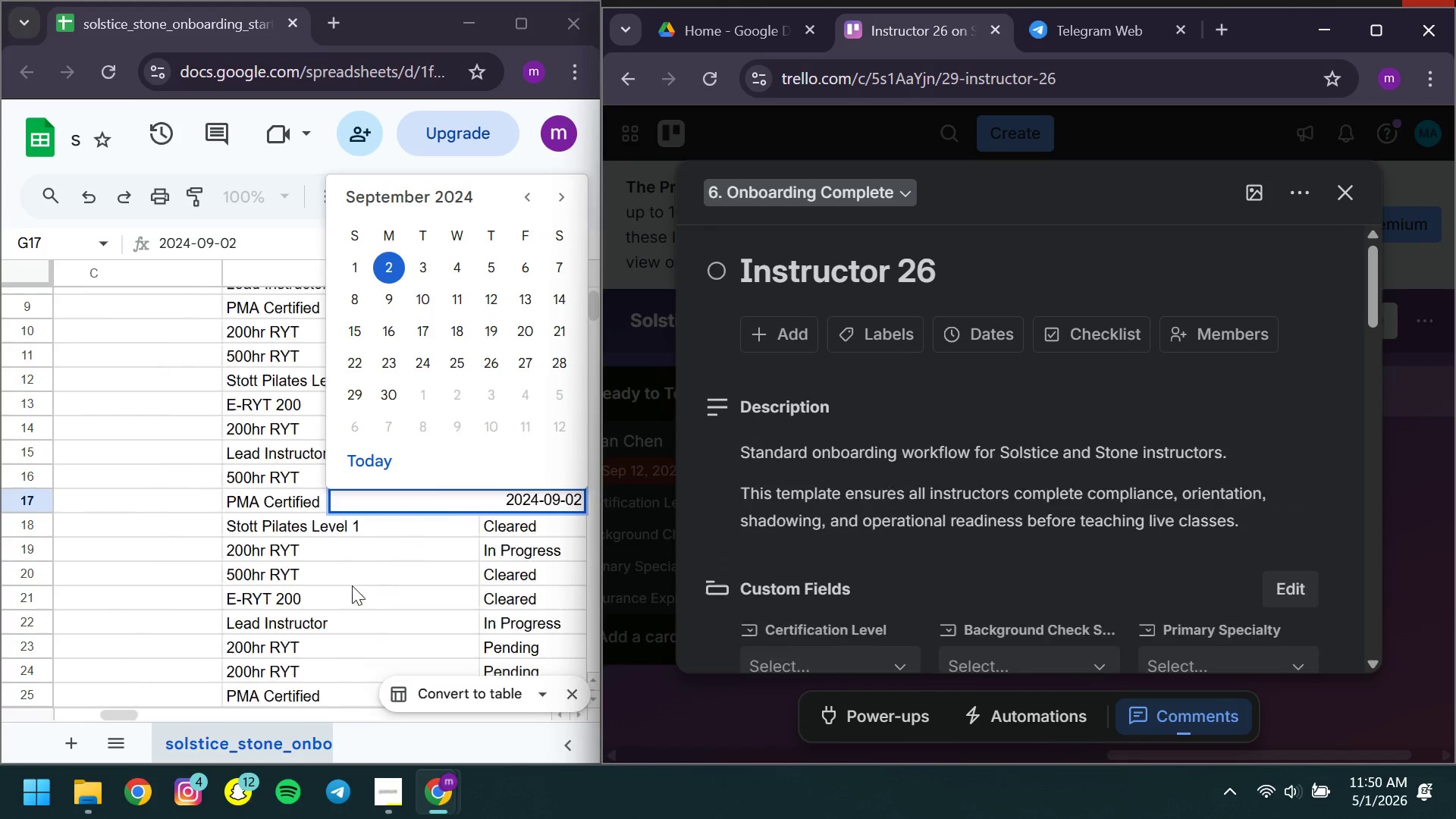 
left_click([18, 667])
 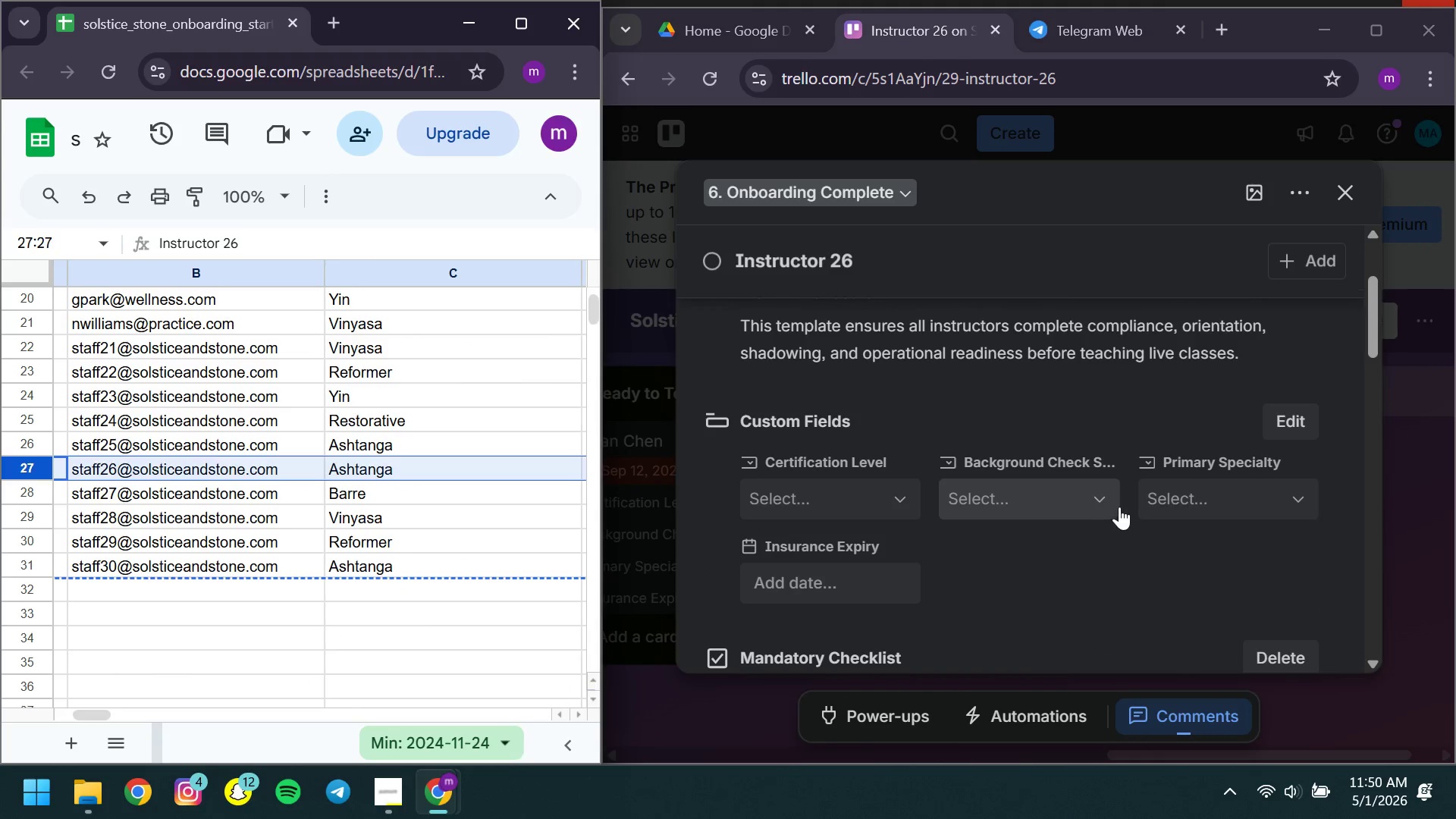 
left_click([1241, 490])
 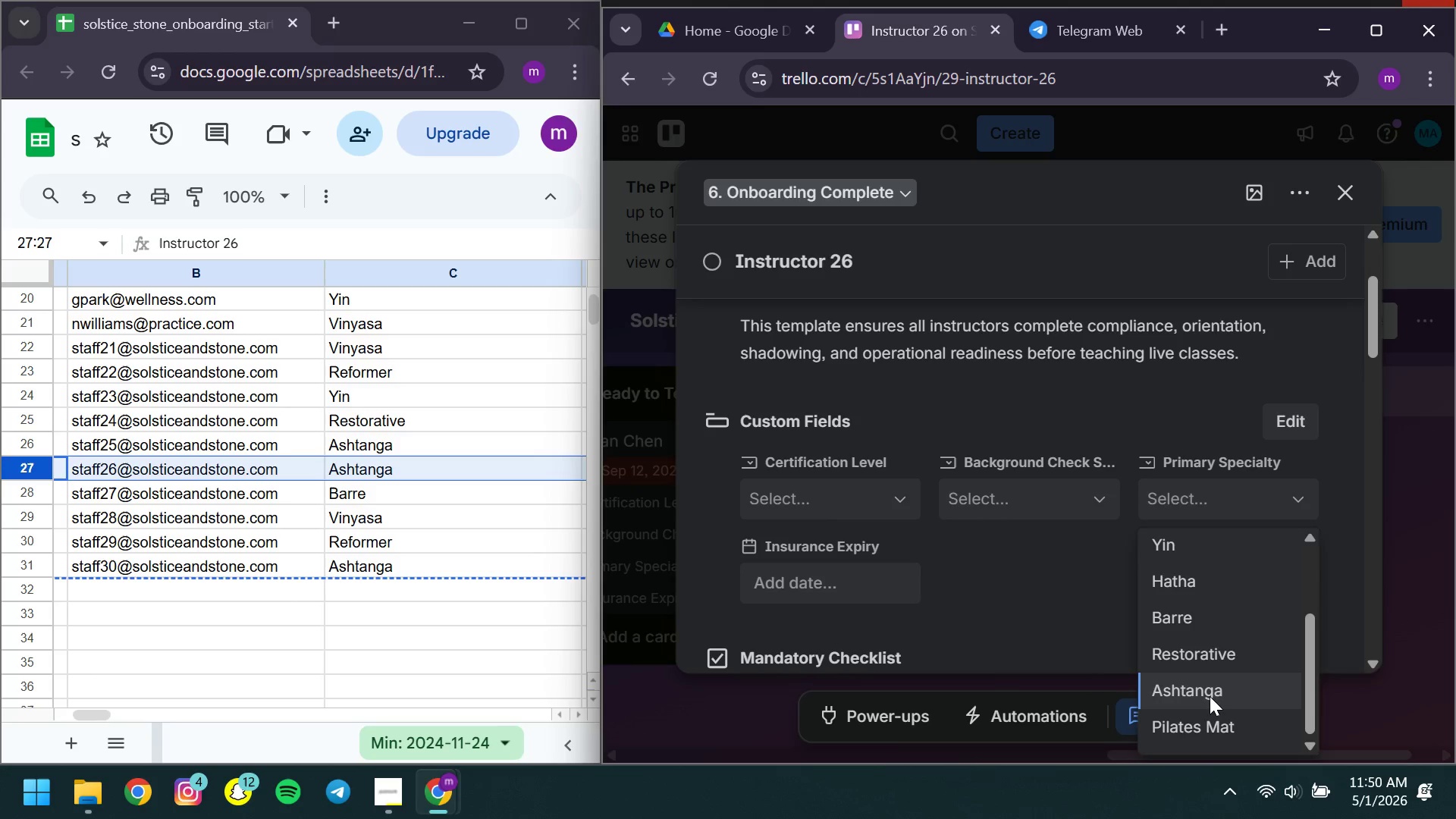 
left_click([1208, 695])
 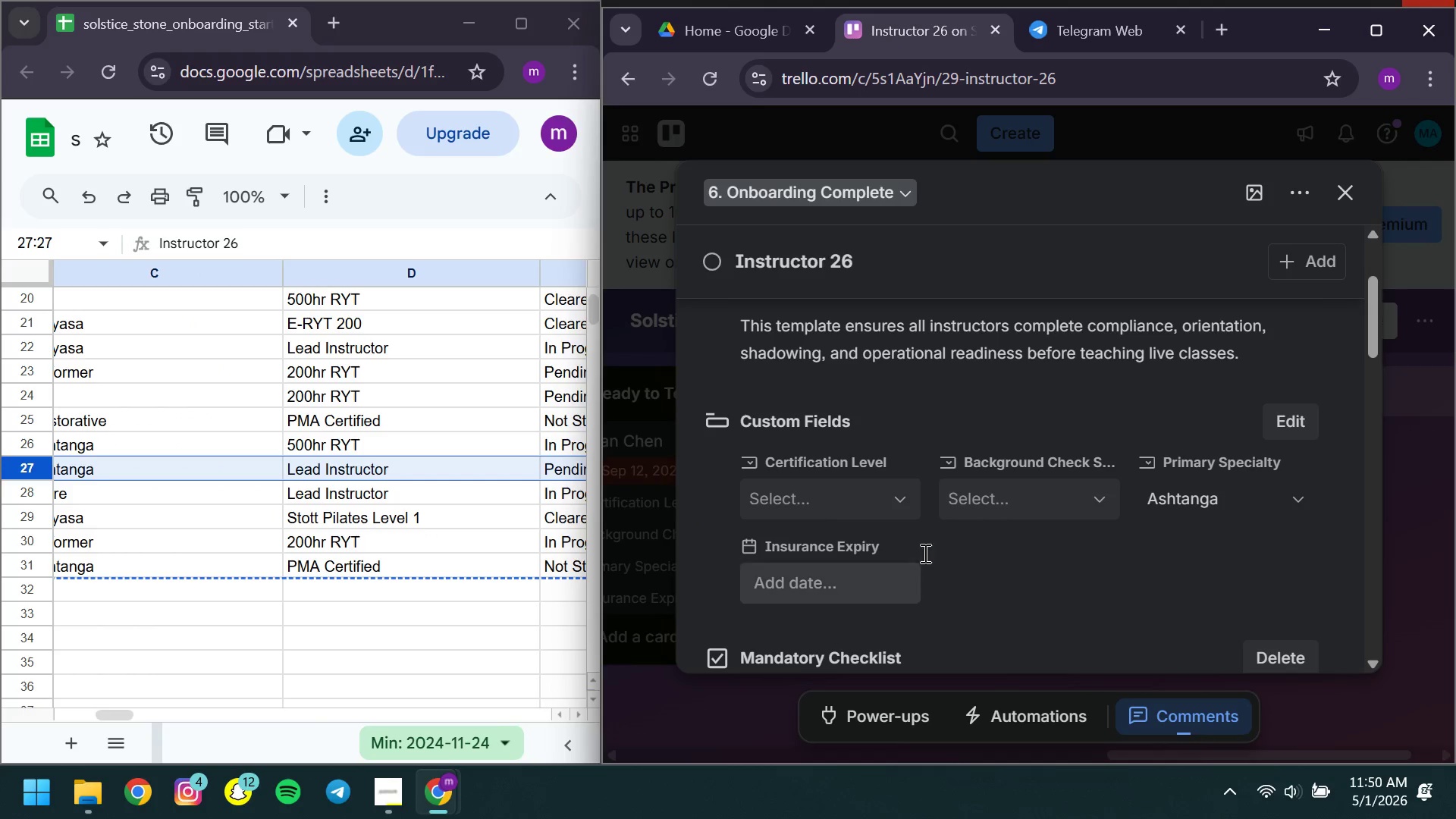 
left_click([839, 496])
 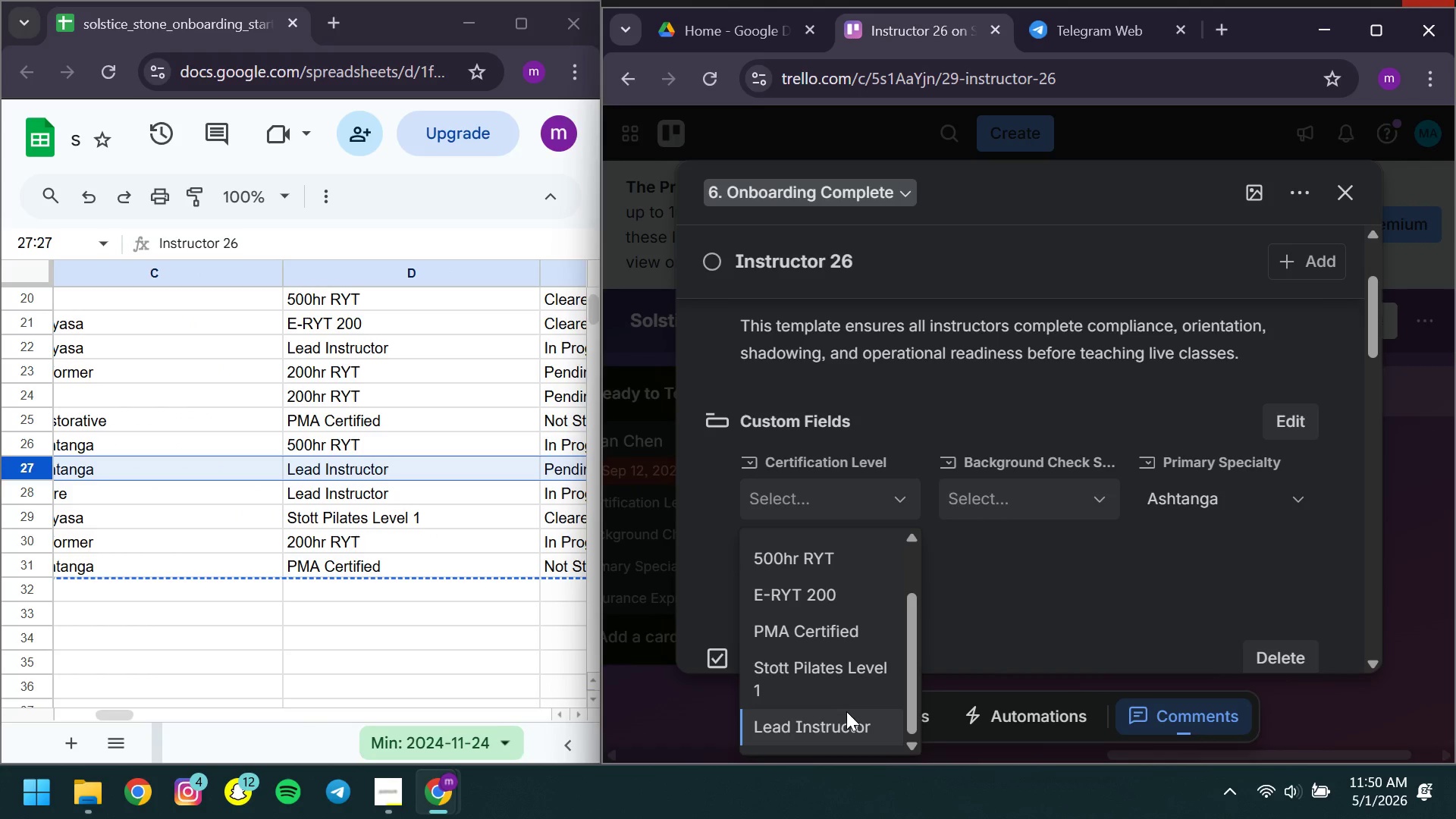 
left_click([846, 711])
 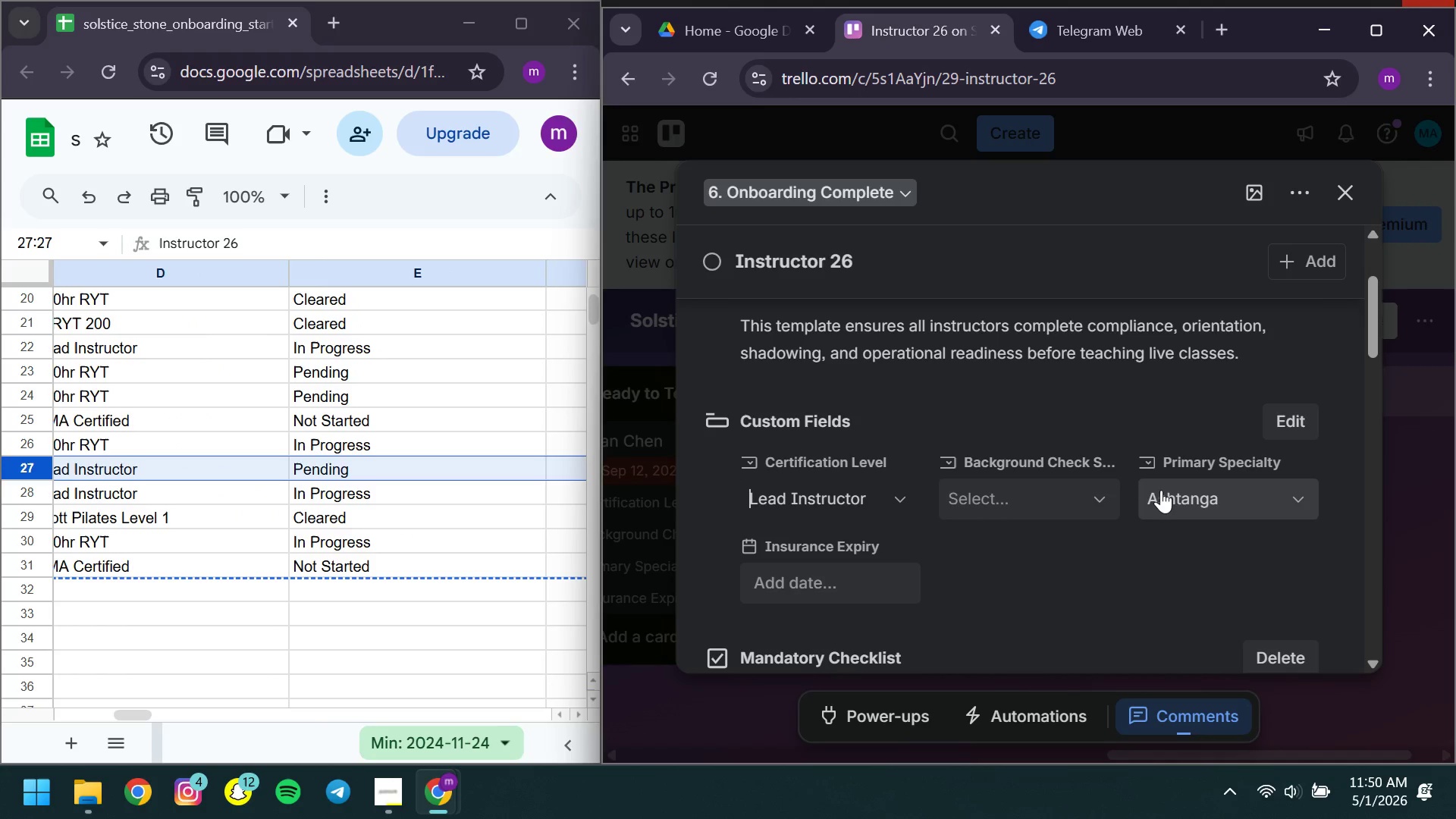 
left_click([1065, 488])
 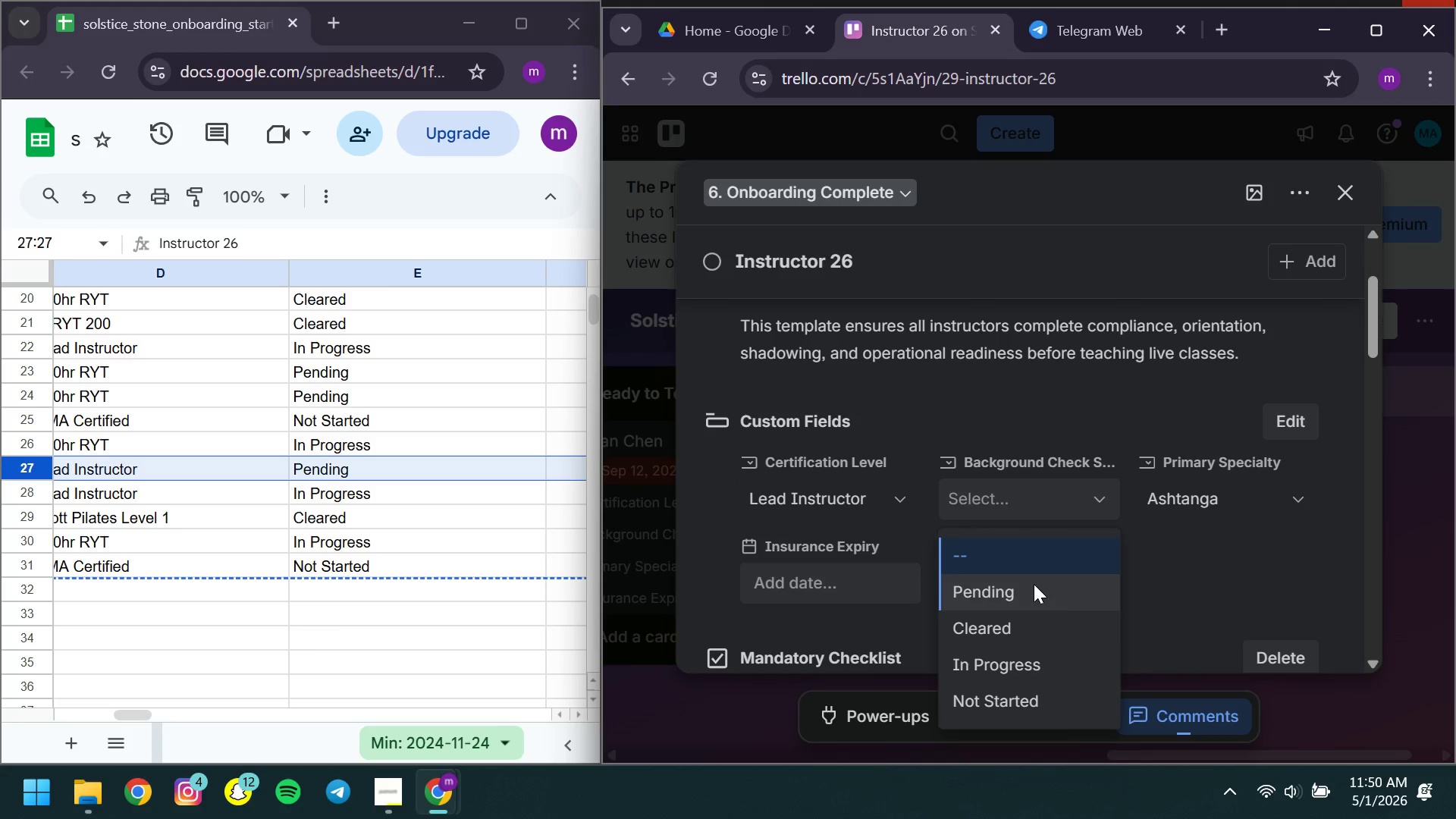 
left_click([1034, 584])
 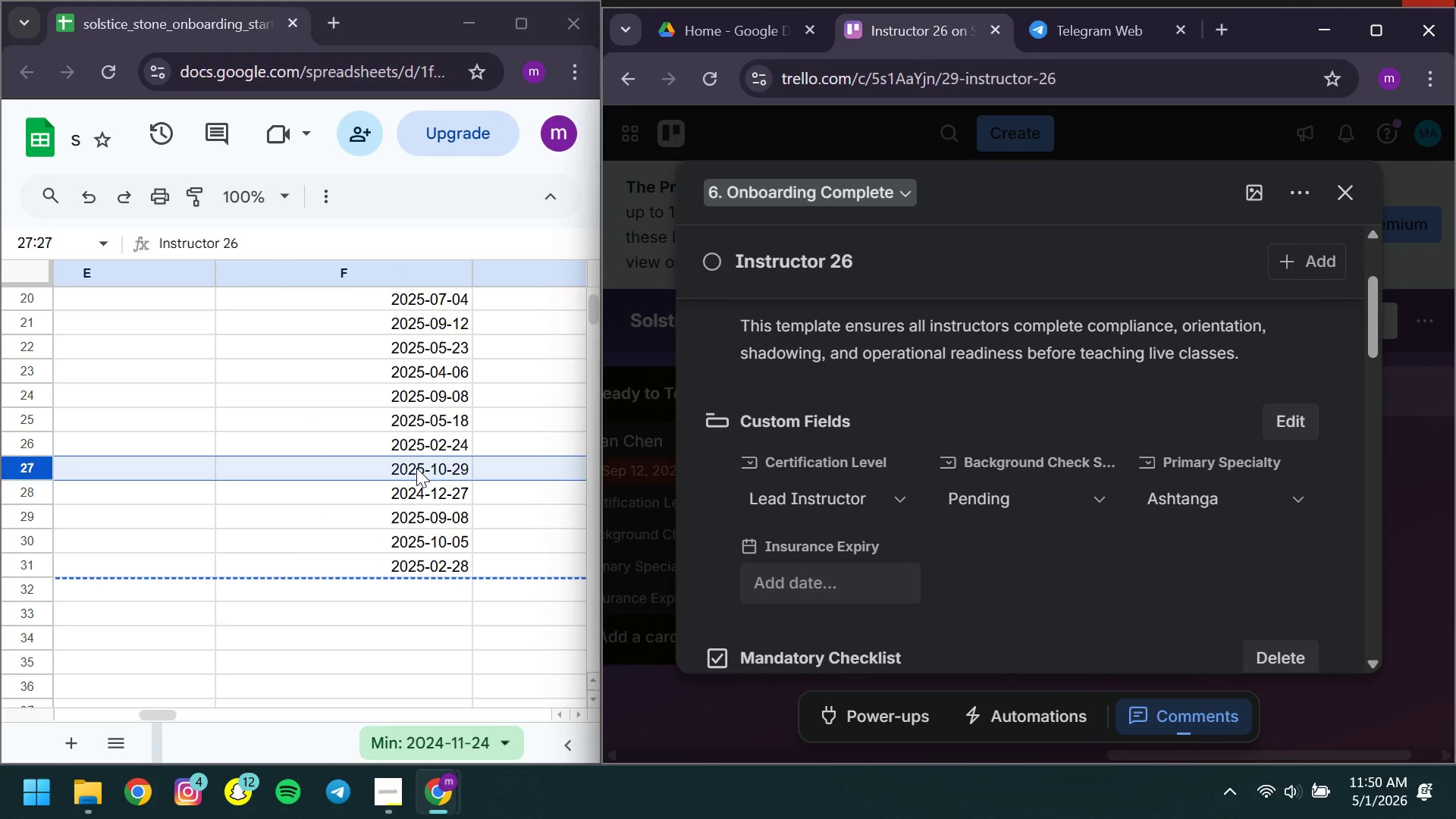 
double_click([416, 468])
 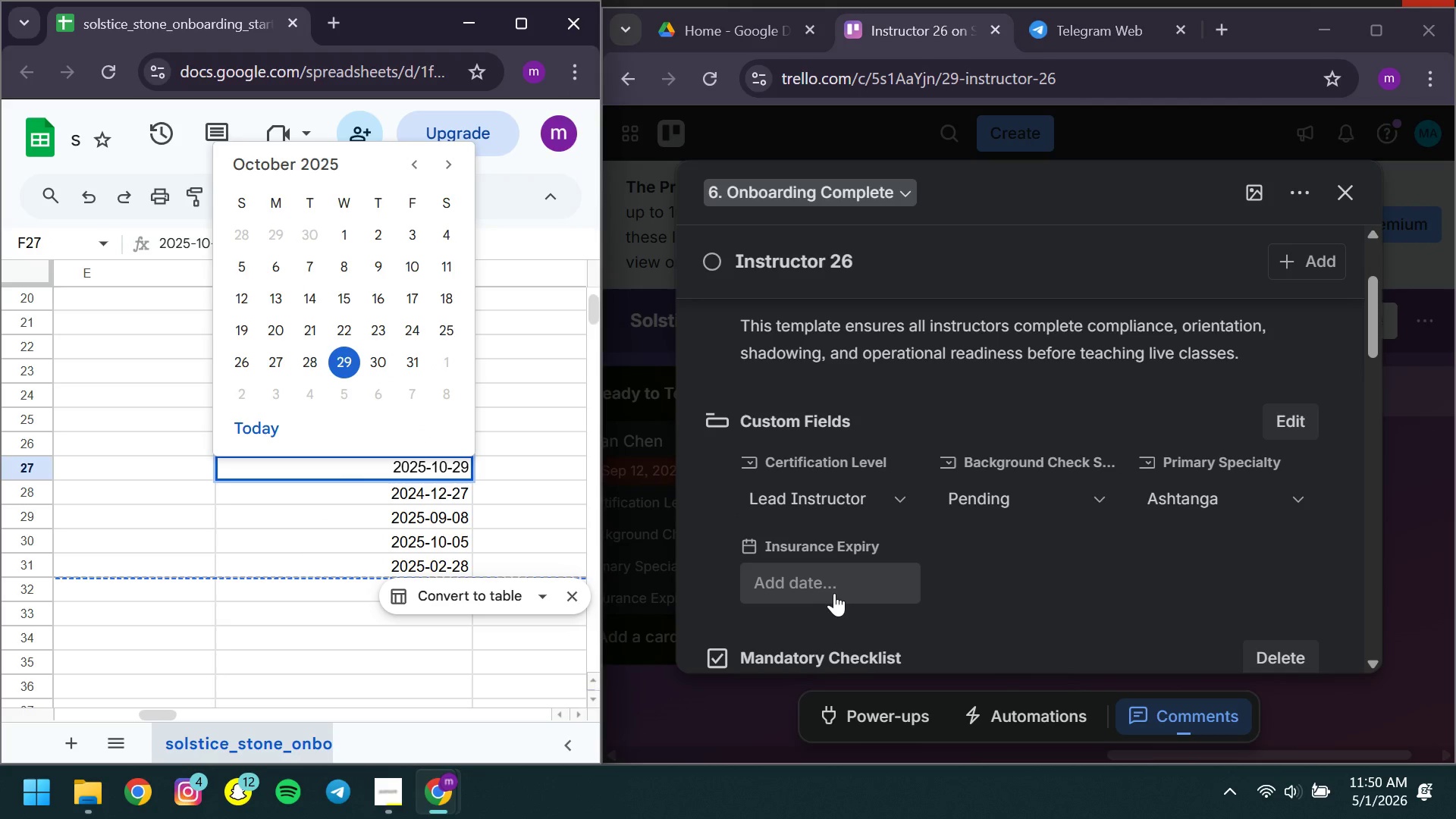 
left_click([834, 593])
 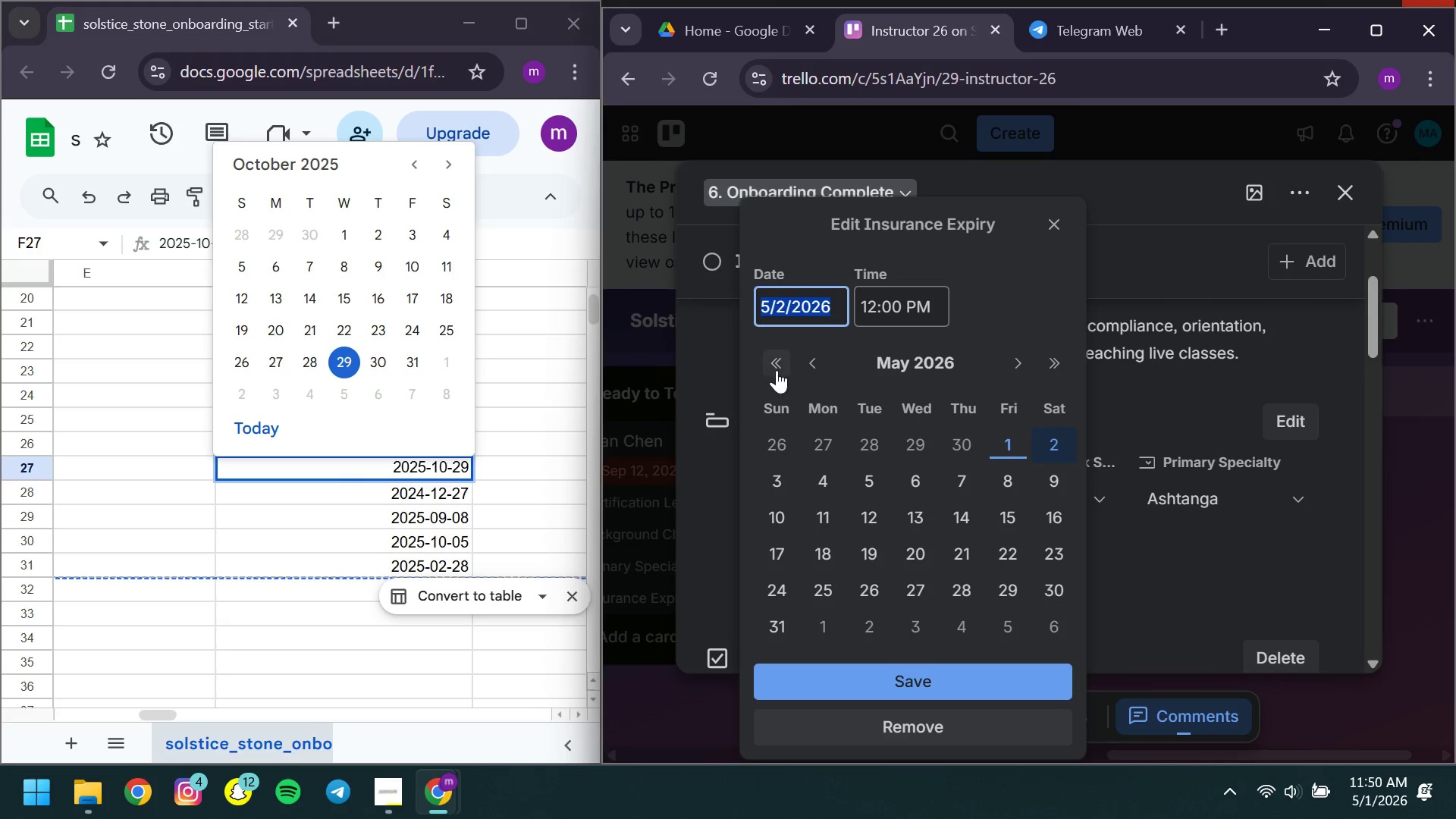 
left_click([776, 369])
 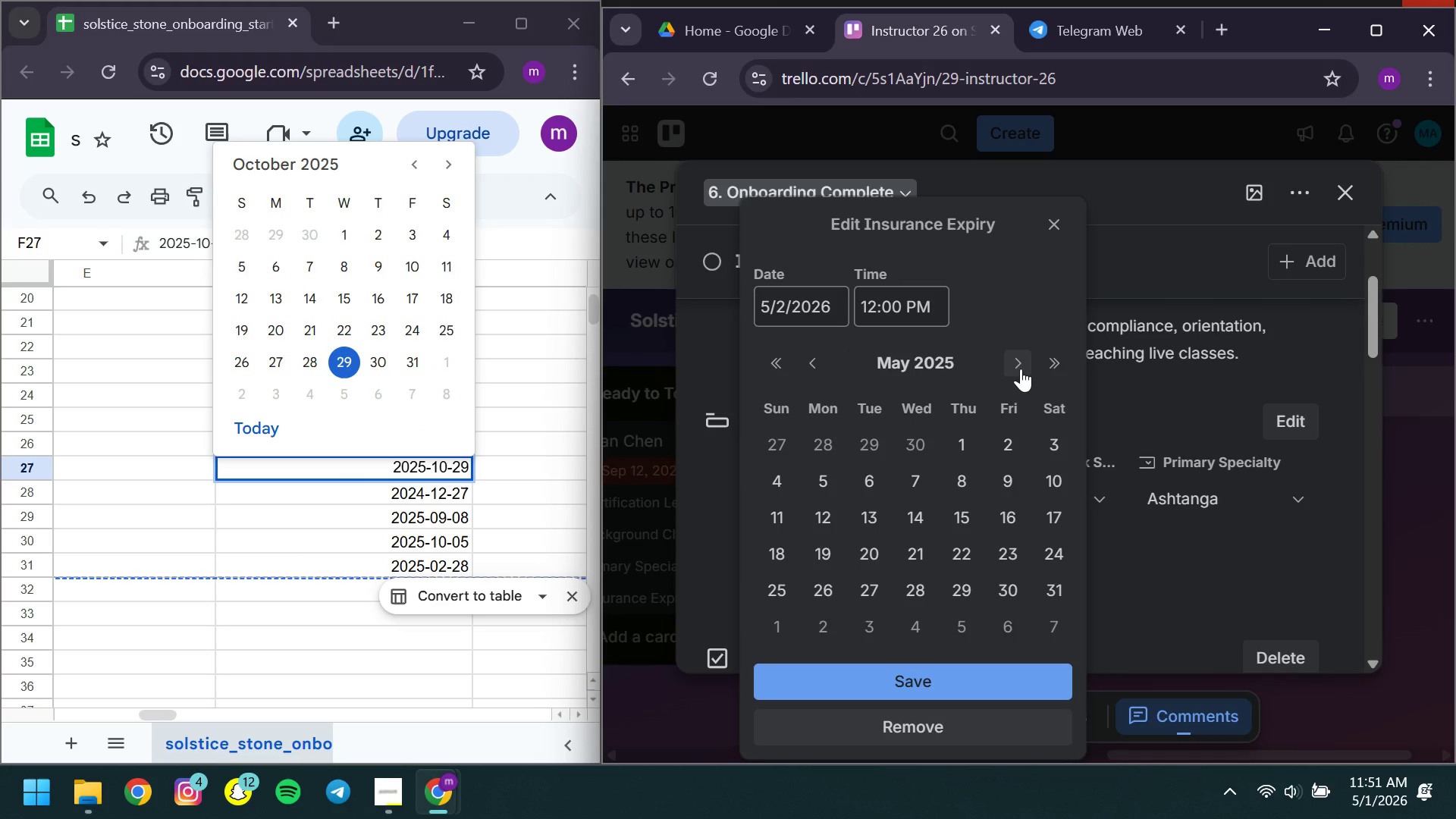 
left_click([1021, 369])
 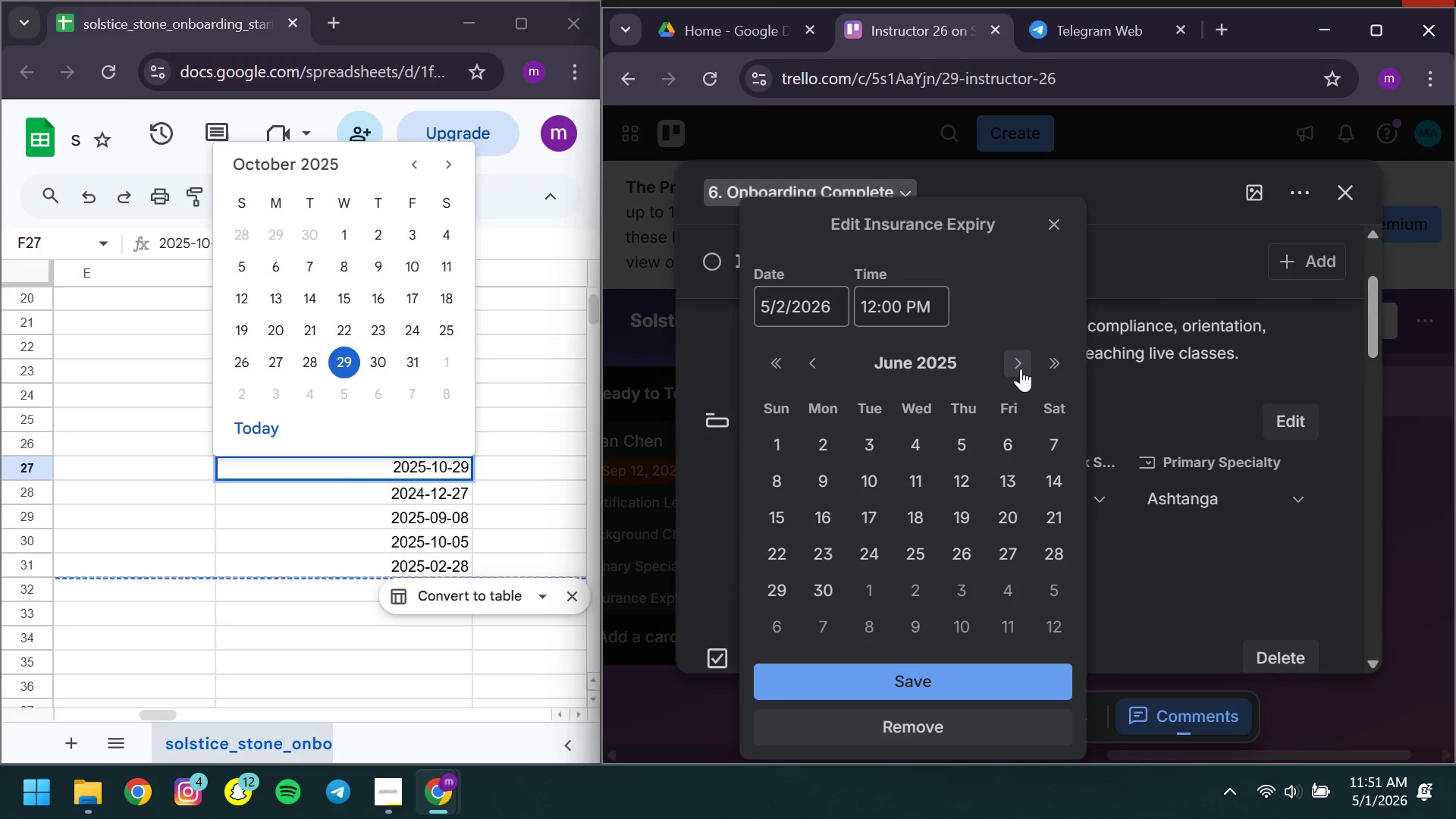 
left_click([1021, 369])
 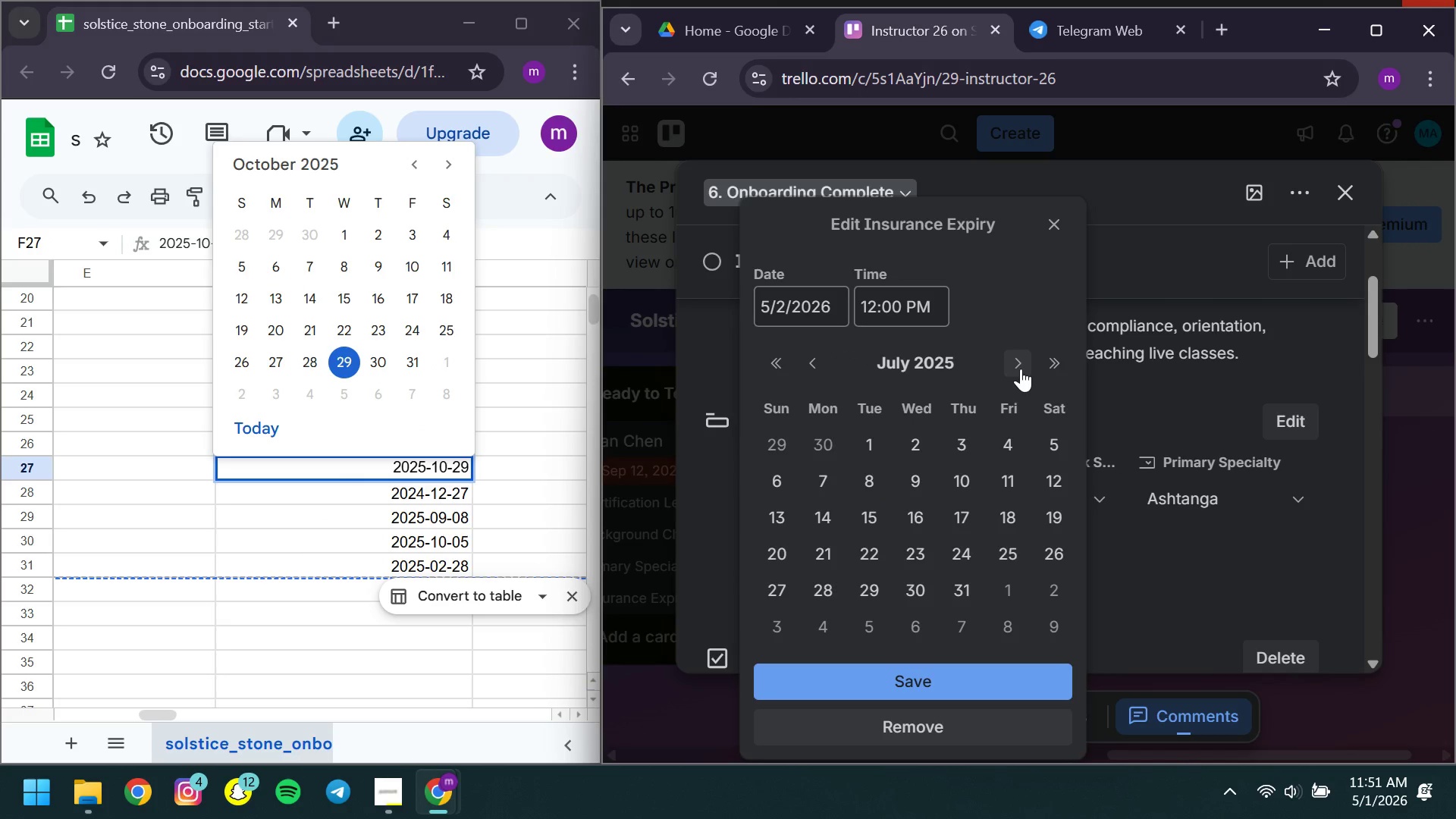 
left_click([1021, 369])
 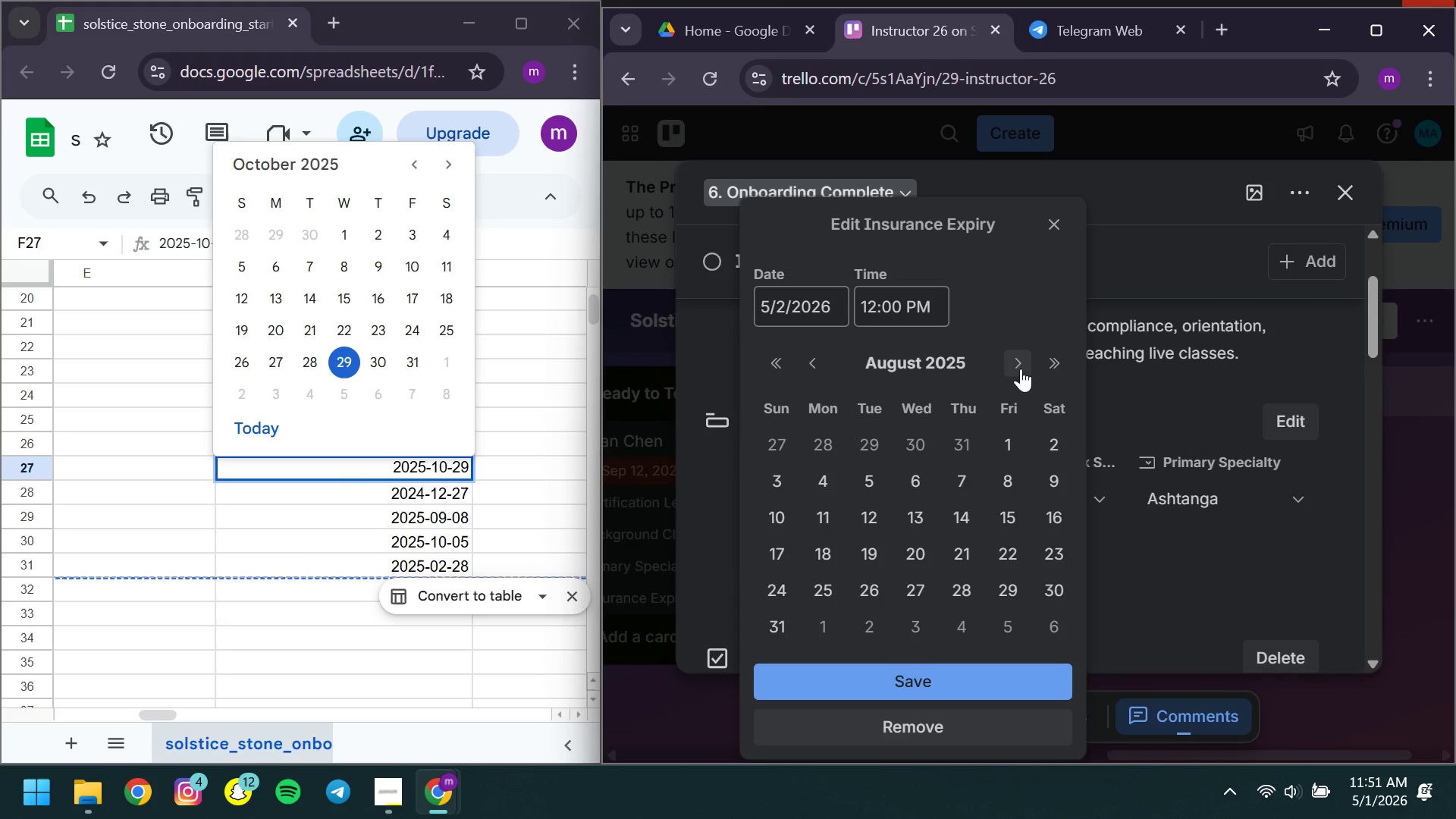 
left_click([1021, 369])
 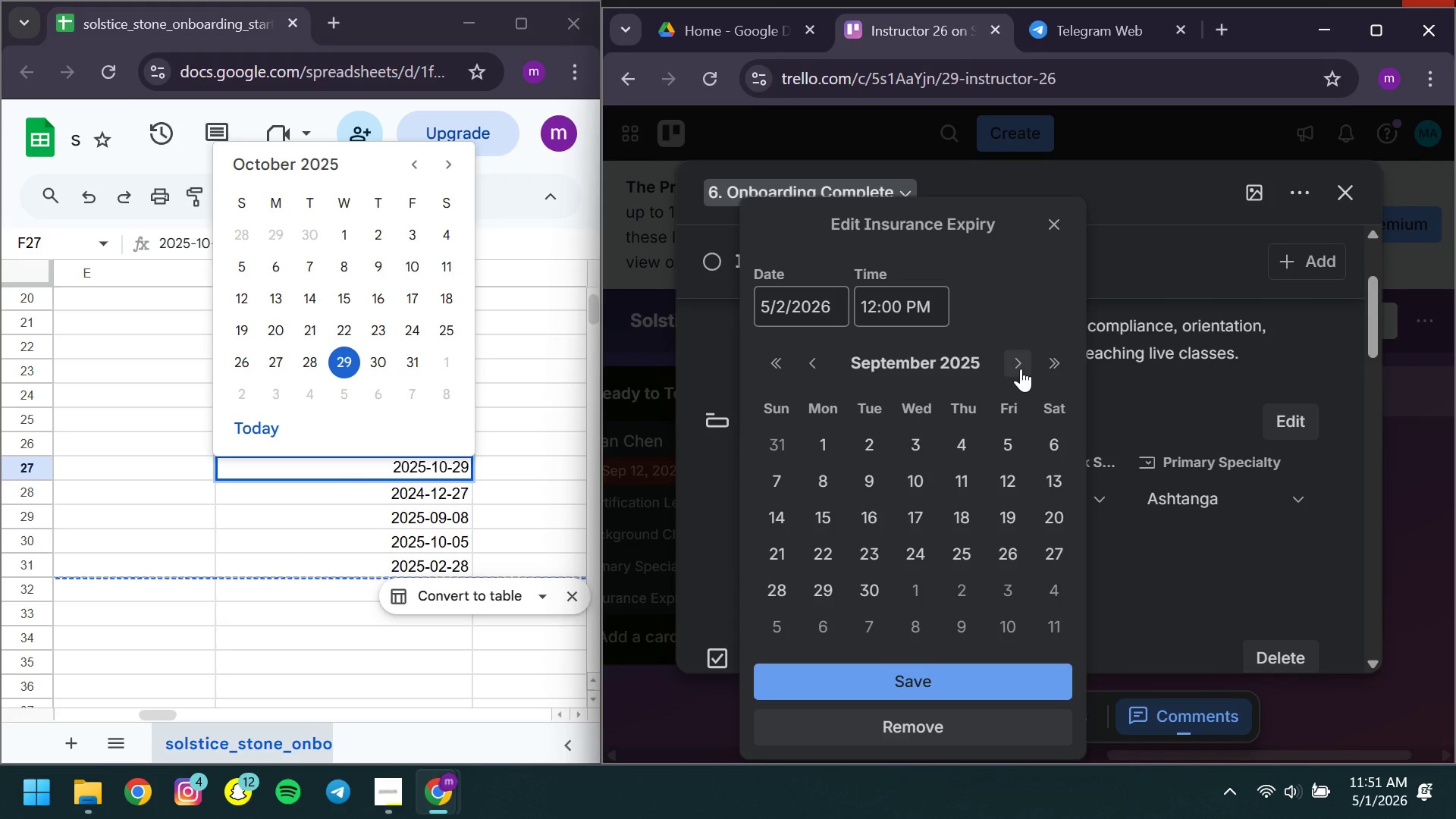 
left_click([1021, 369])
 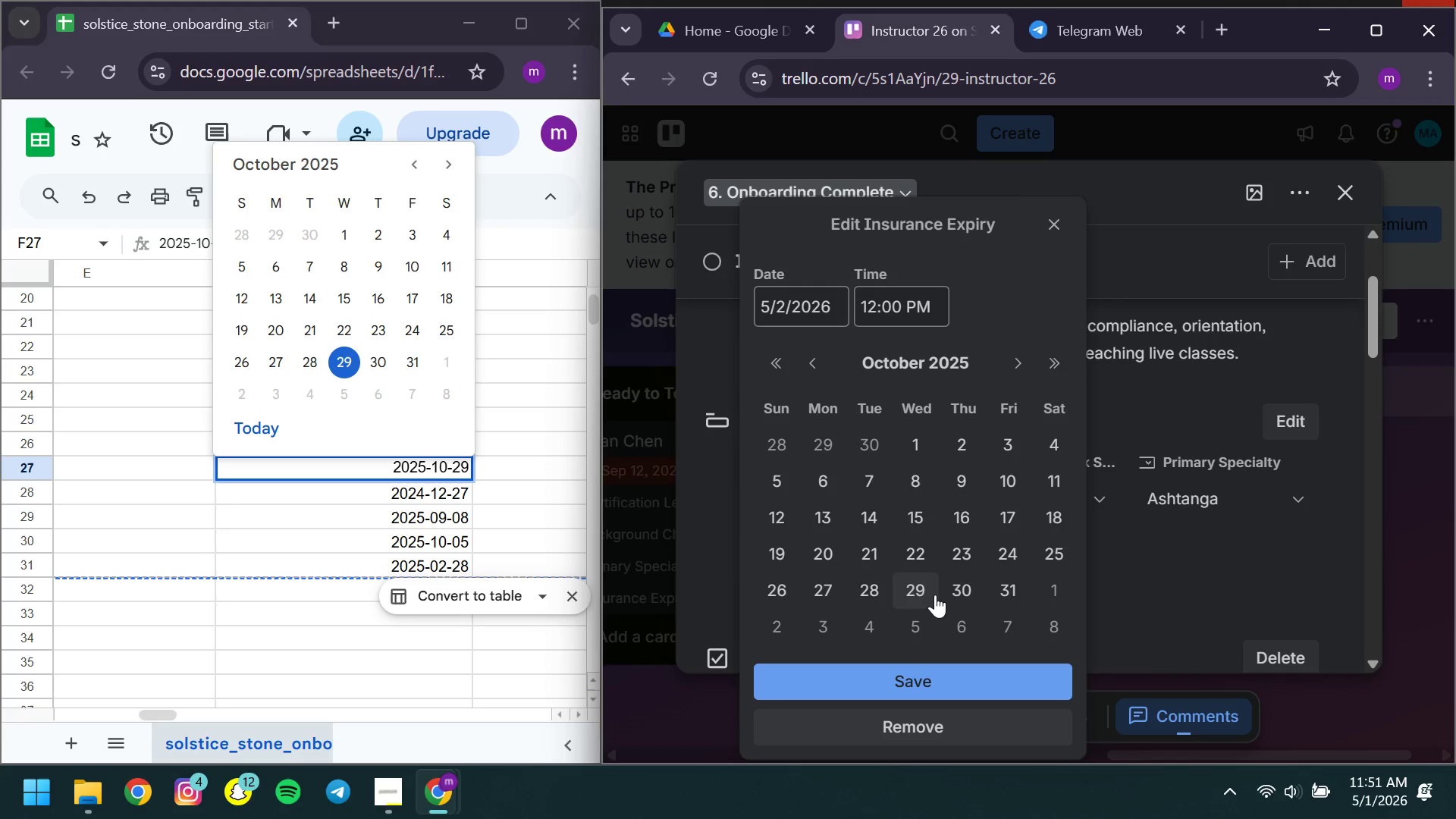 
left_click([934, 595])
 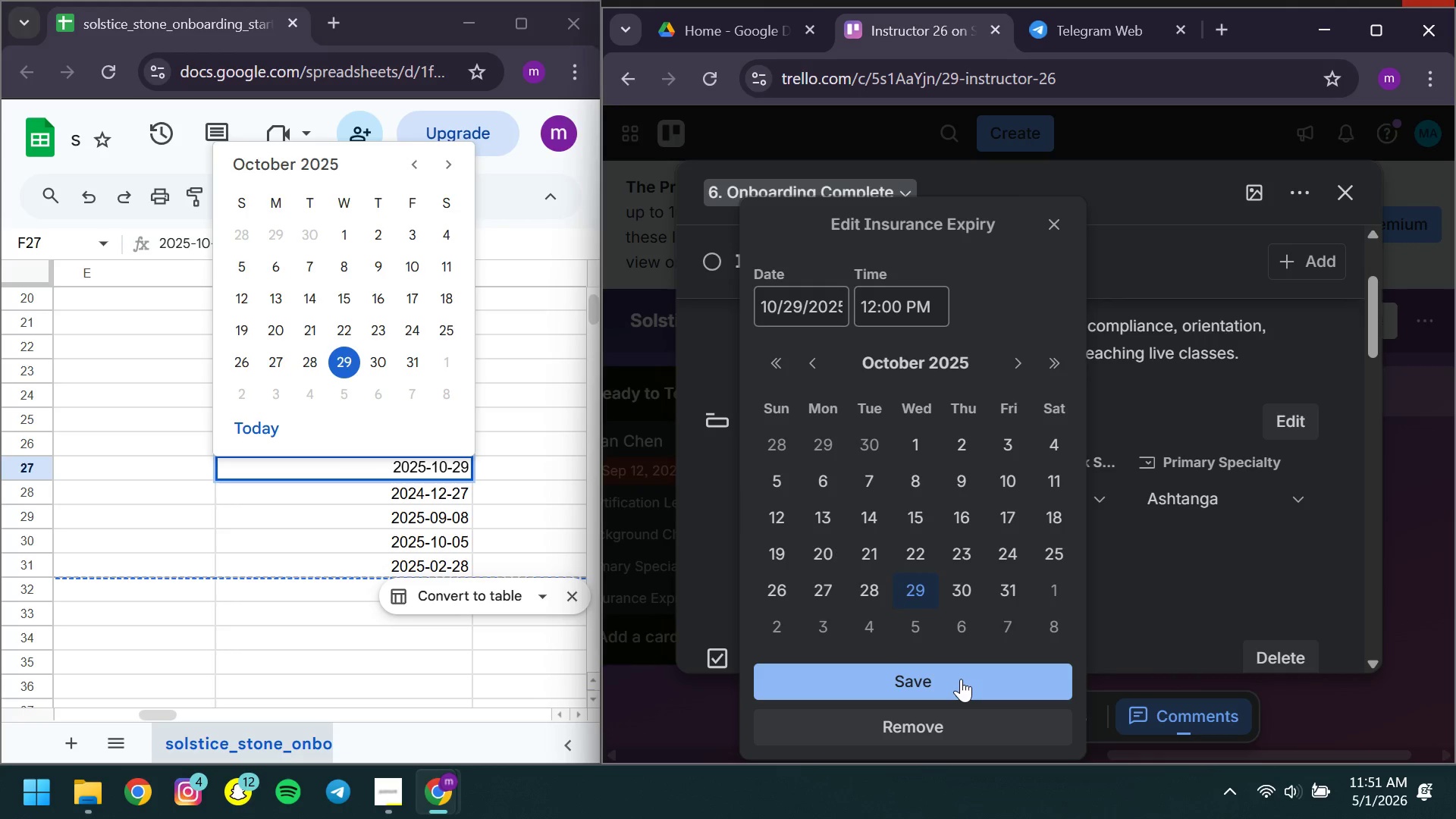 
left_click([961, 679])
 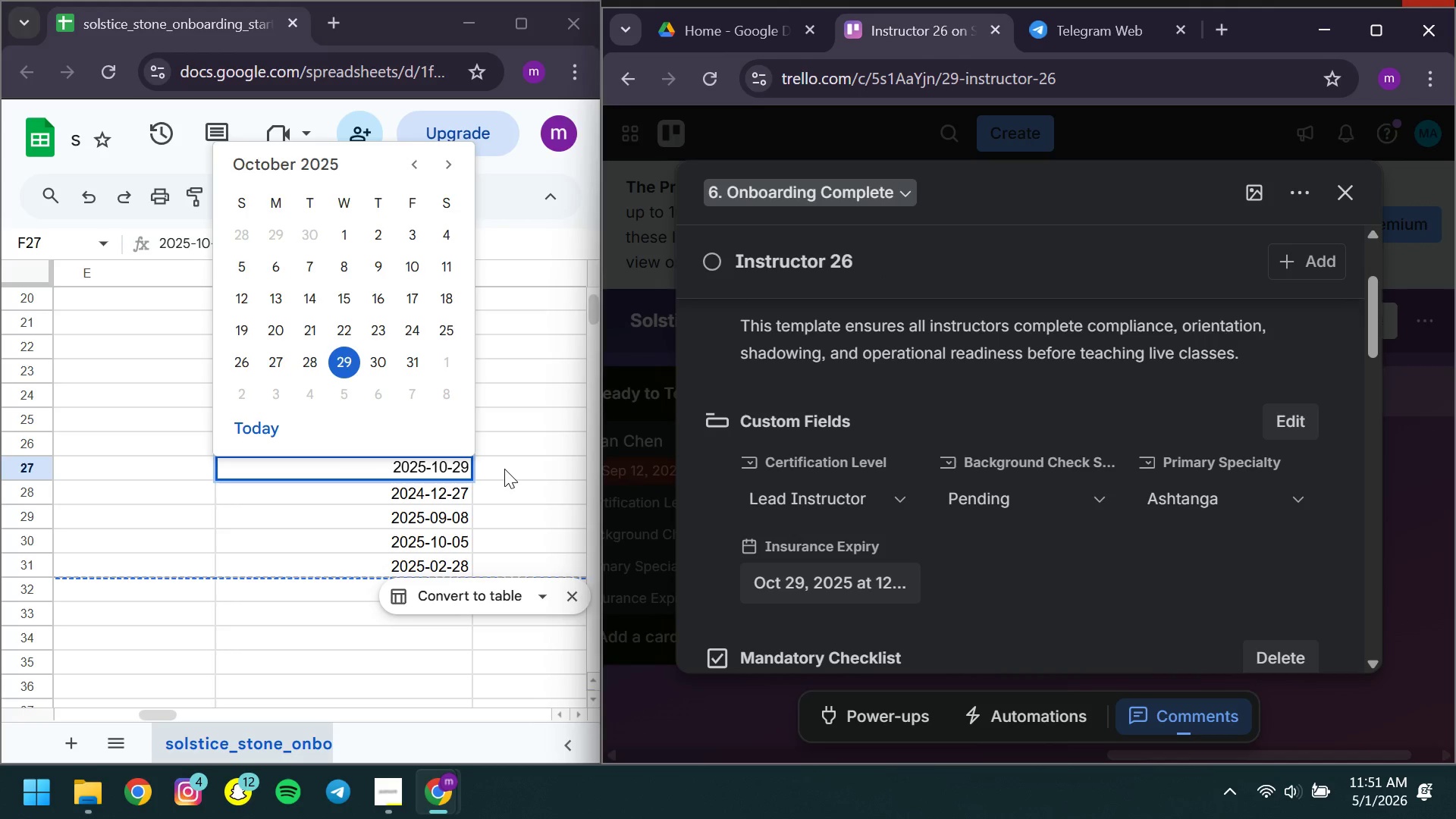 
double_click([504, 469])
 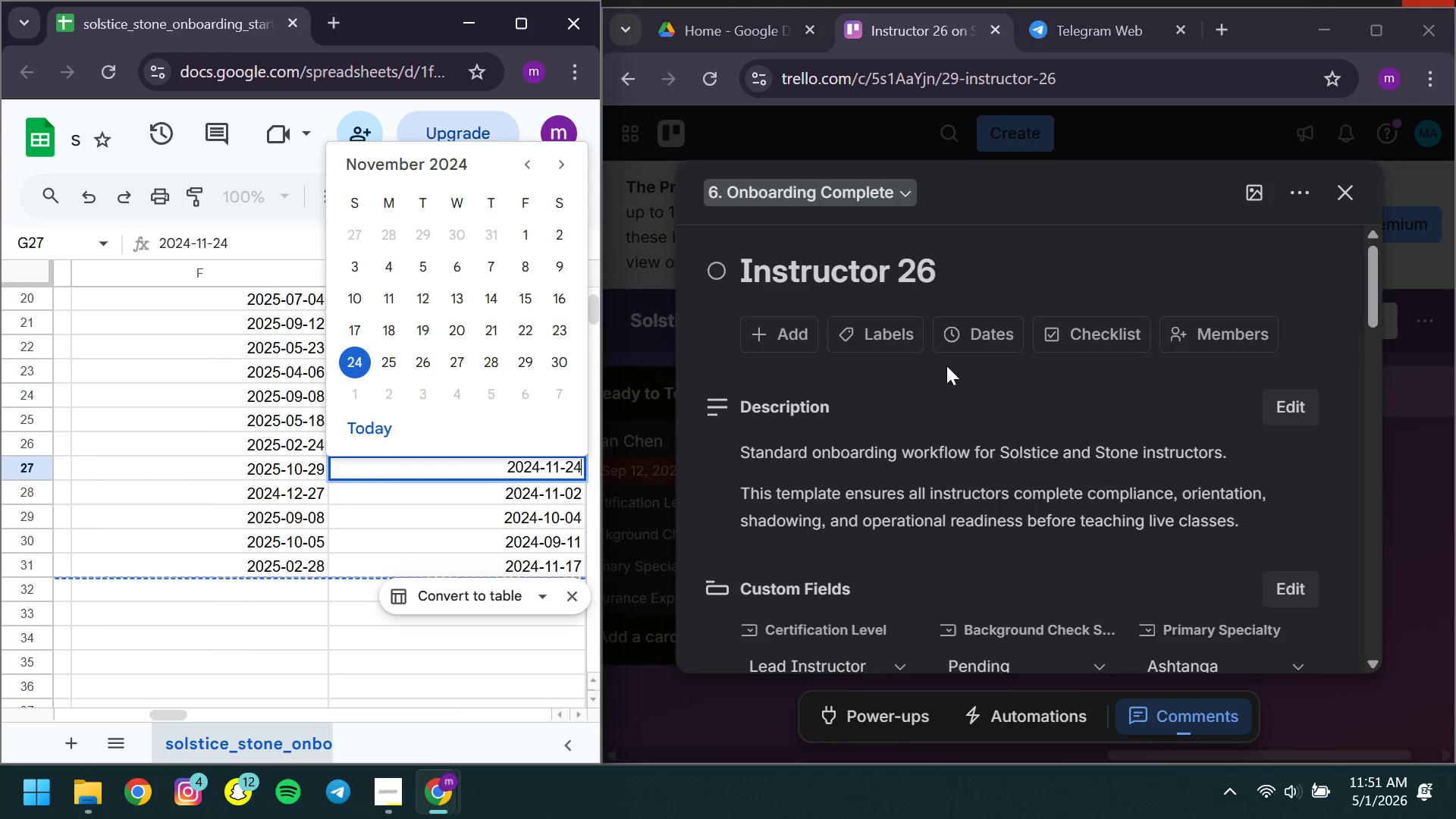 
left_click([984, 323])
 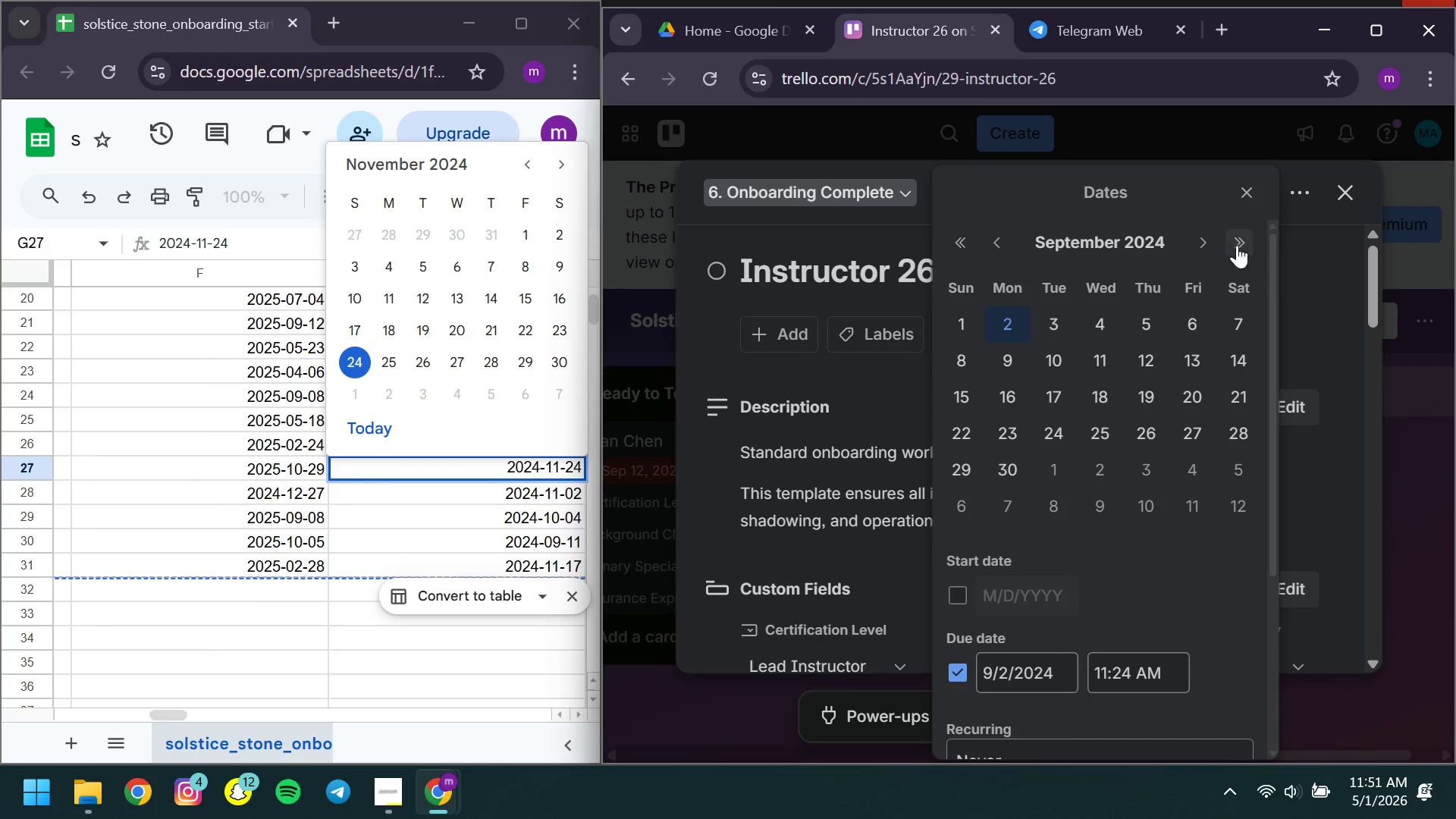 
left_click([1200, 250])
 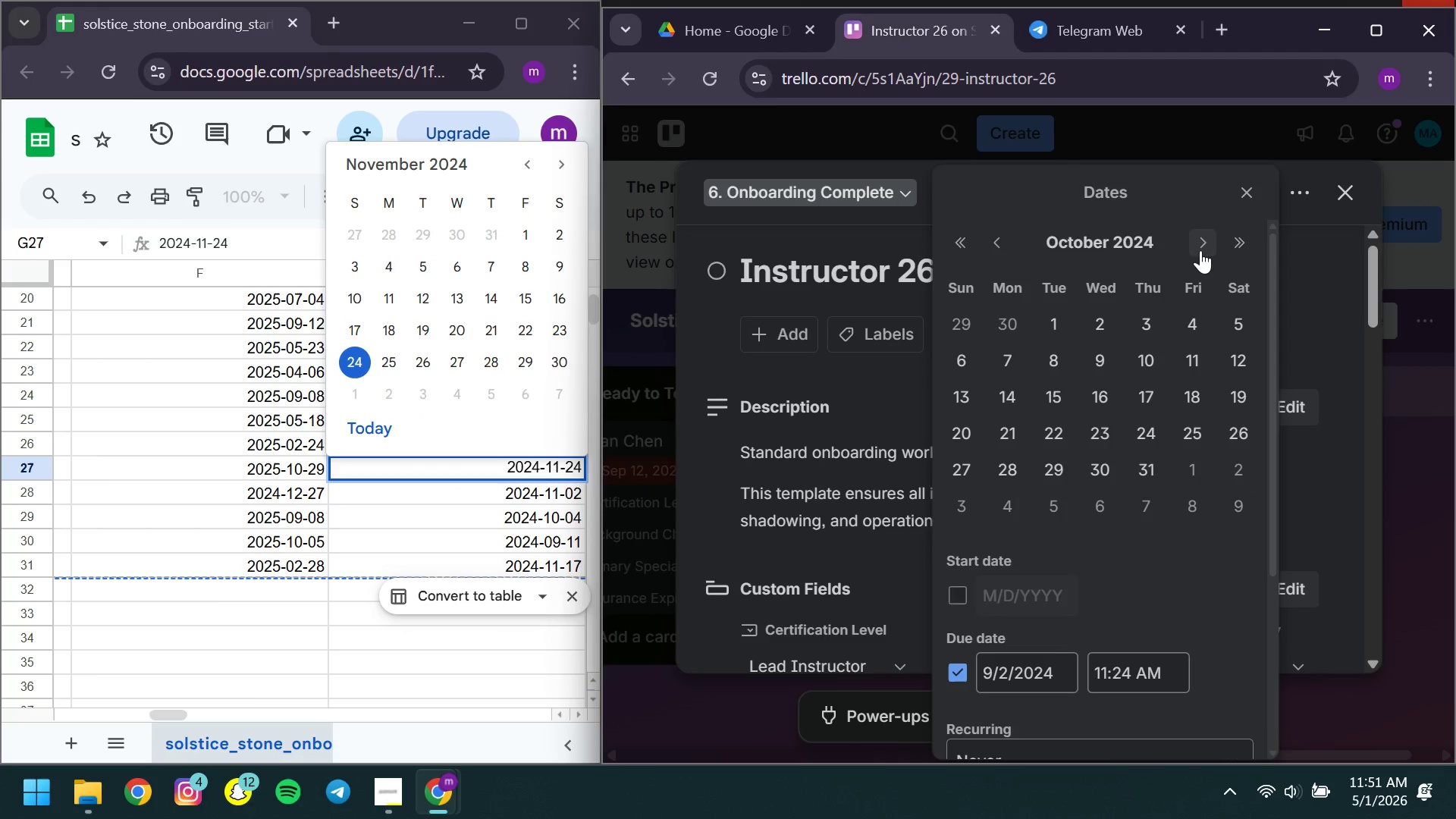 
left_click([1200, 250])
 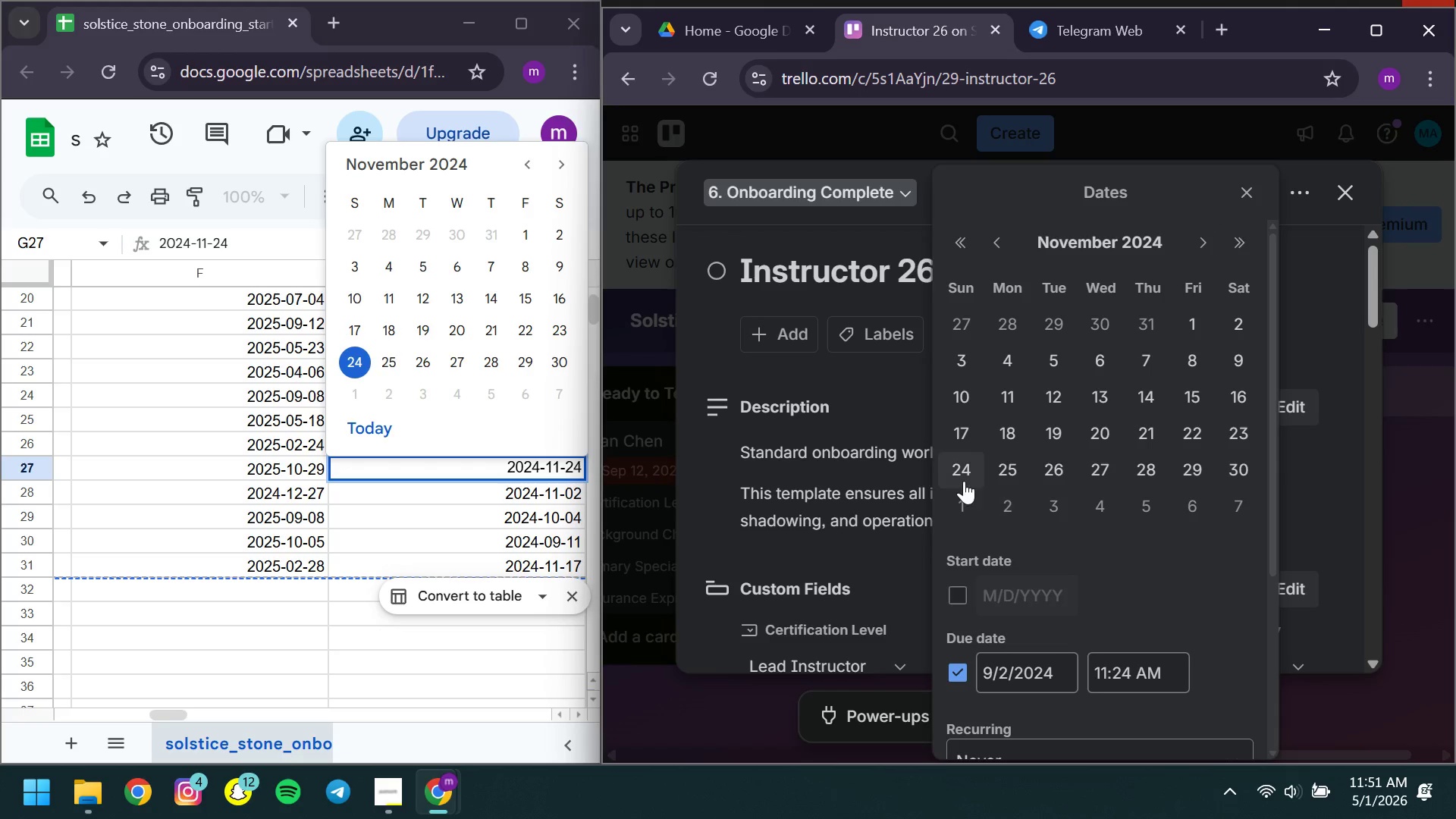 
left_click([958, 475])
 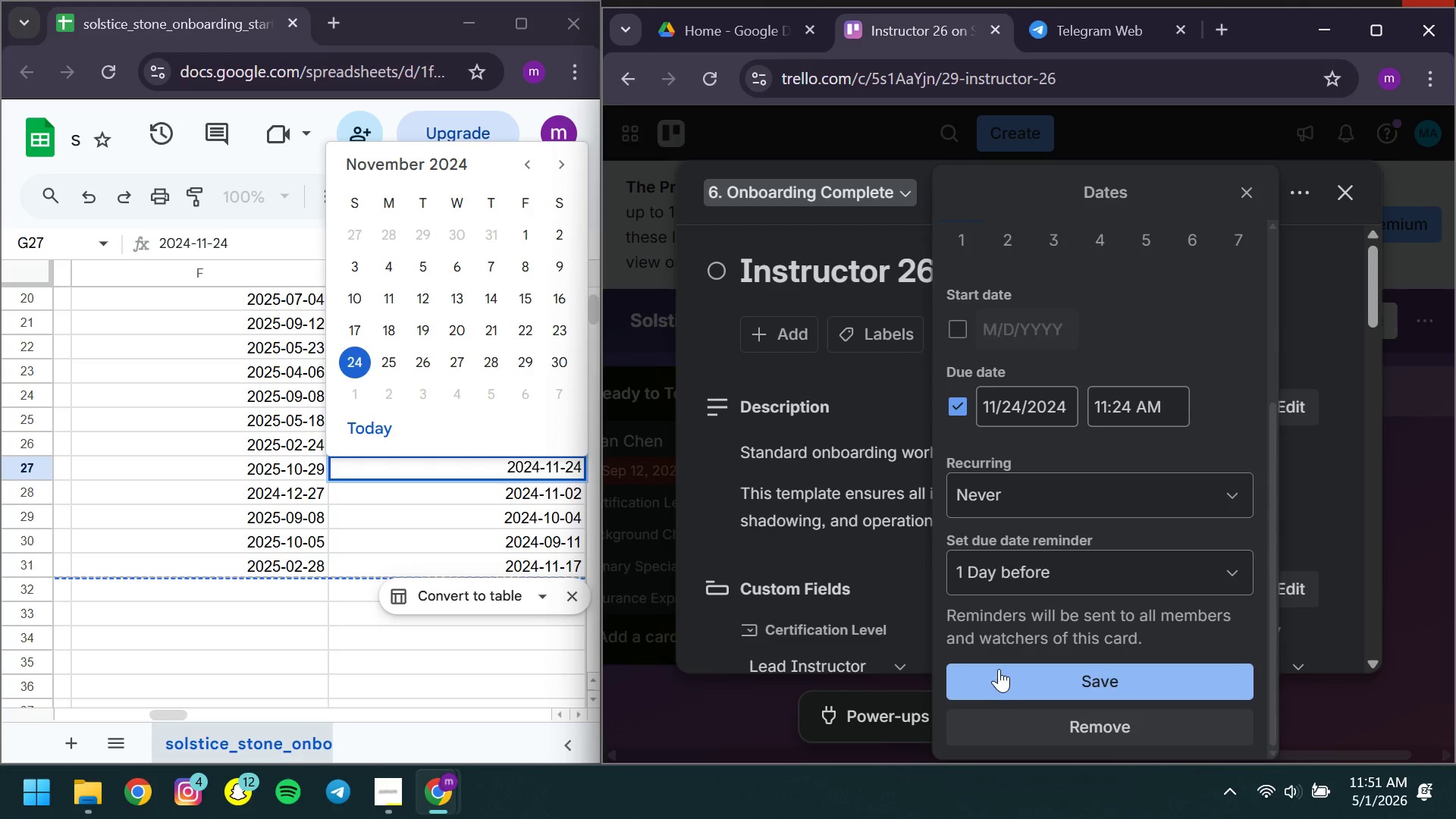 
left_click([1006, 682])
 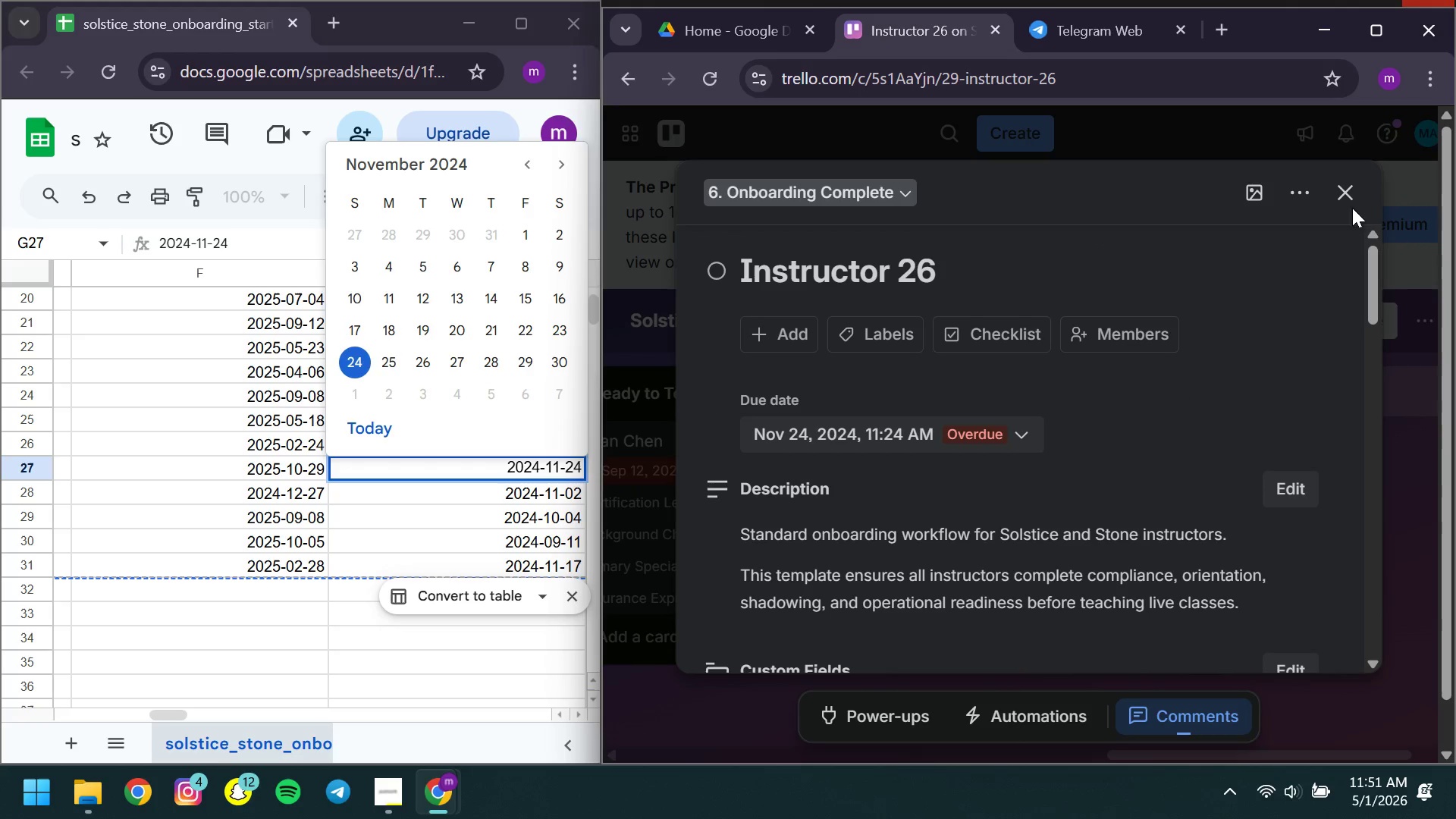 
left_click([1350, 201])
 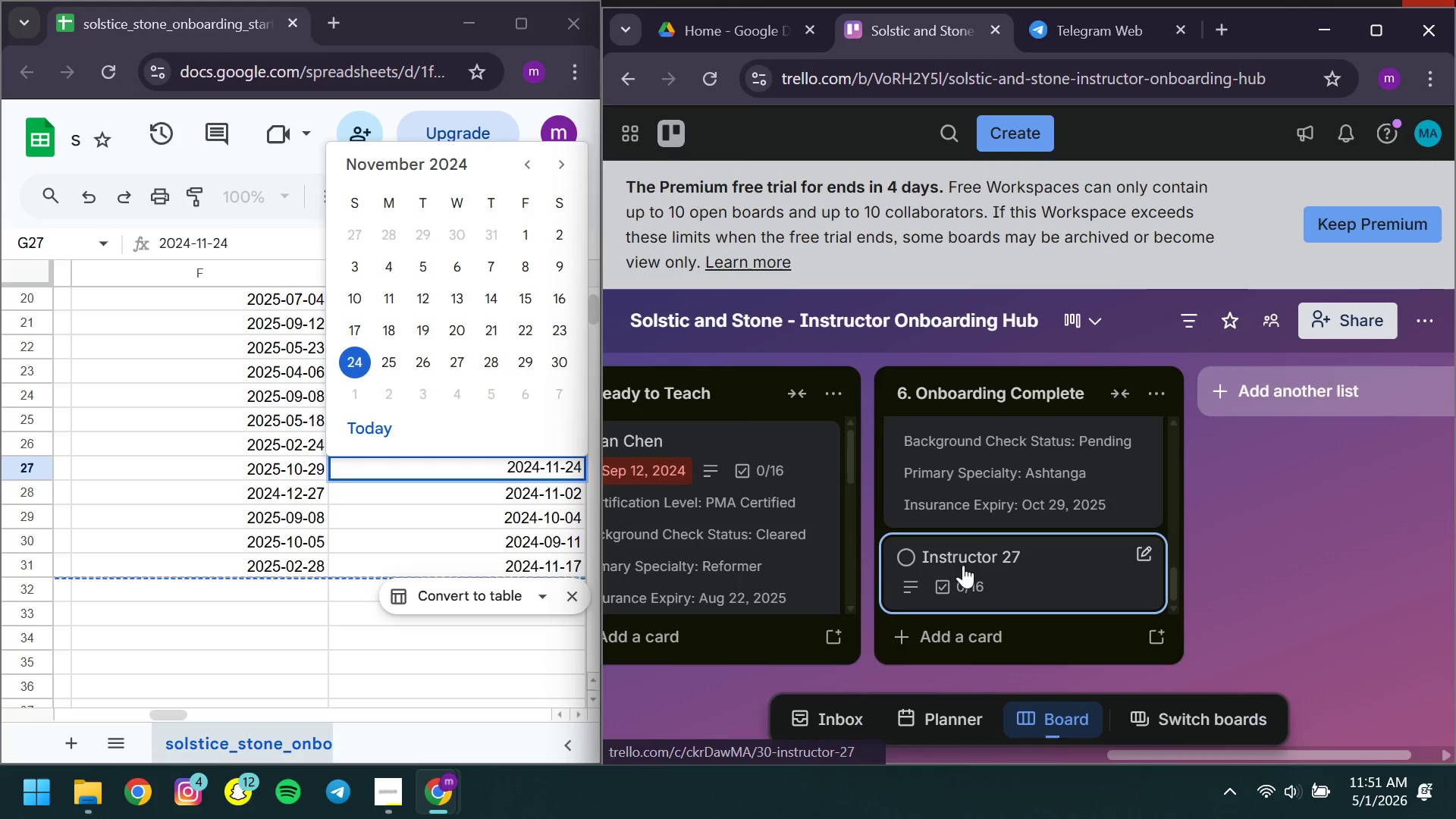 
left_click([961, 561])
 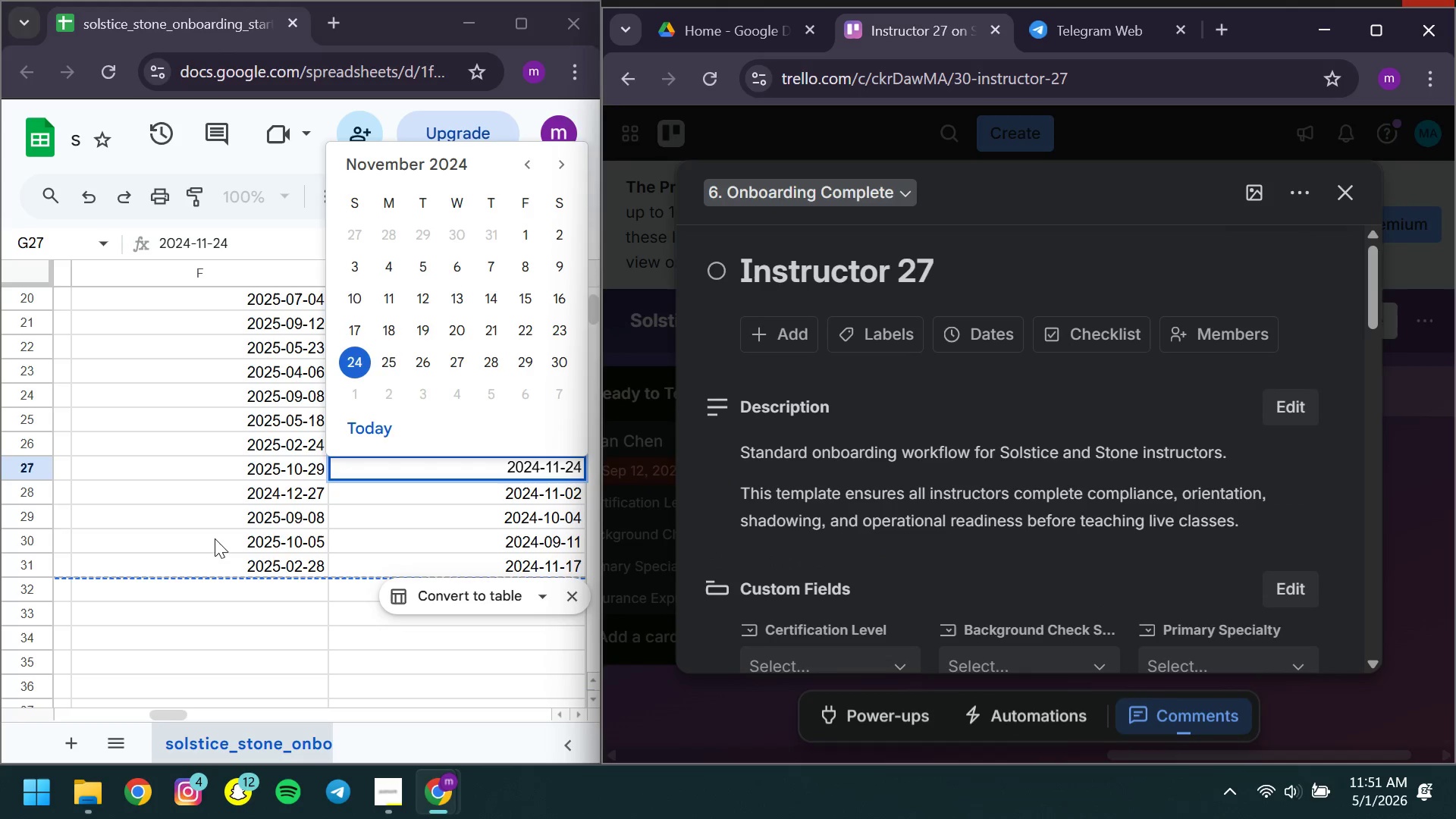 
left_click([215, 538])
 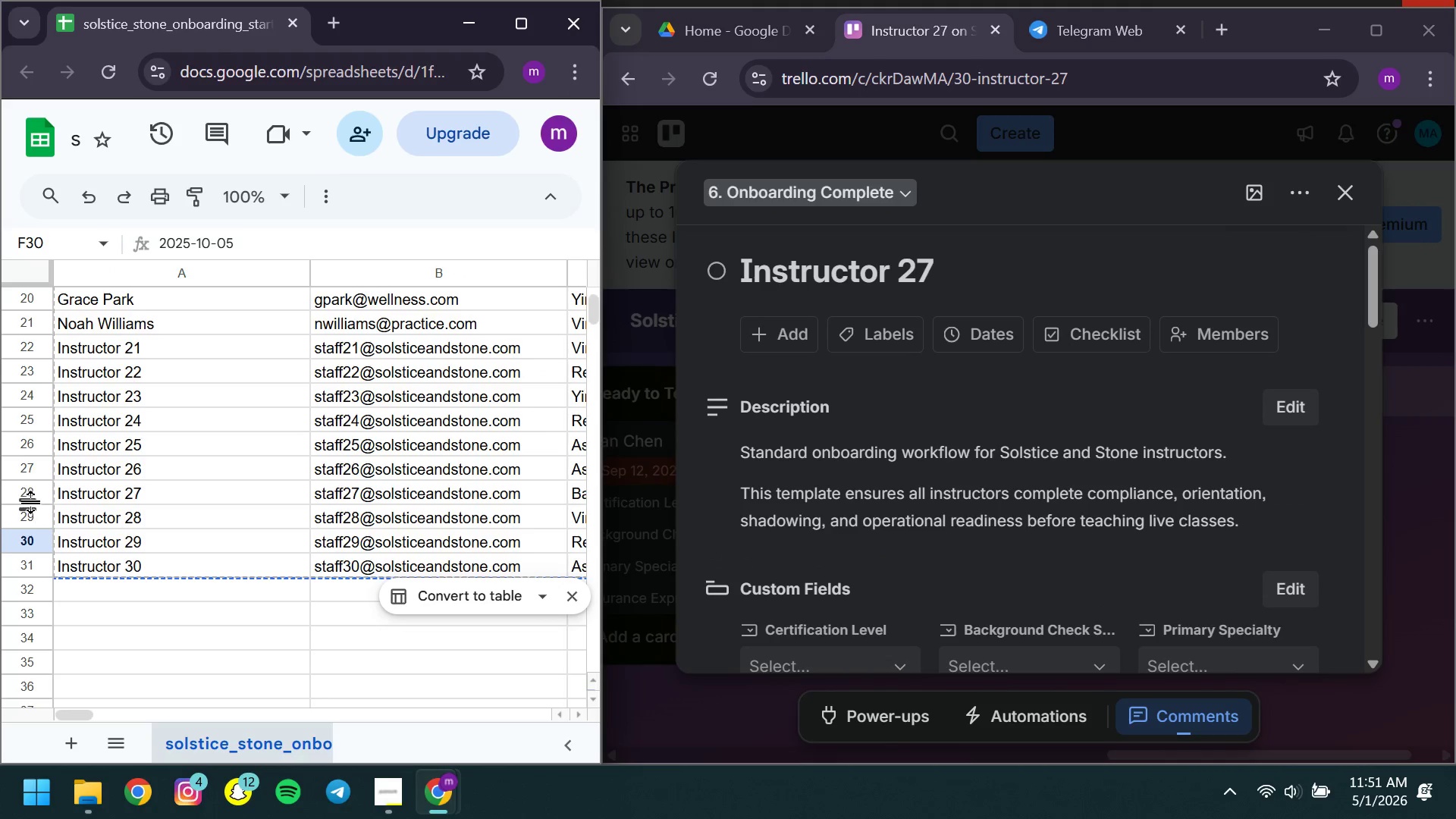 
left_click([27, 499])
 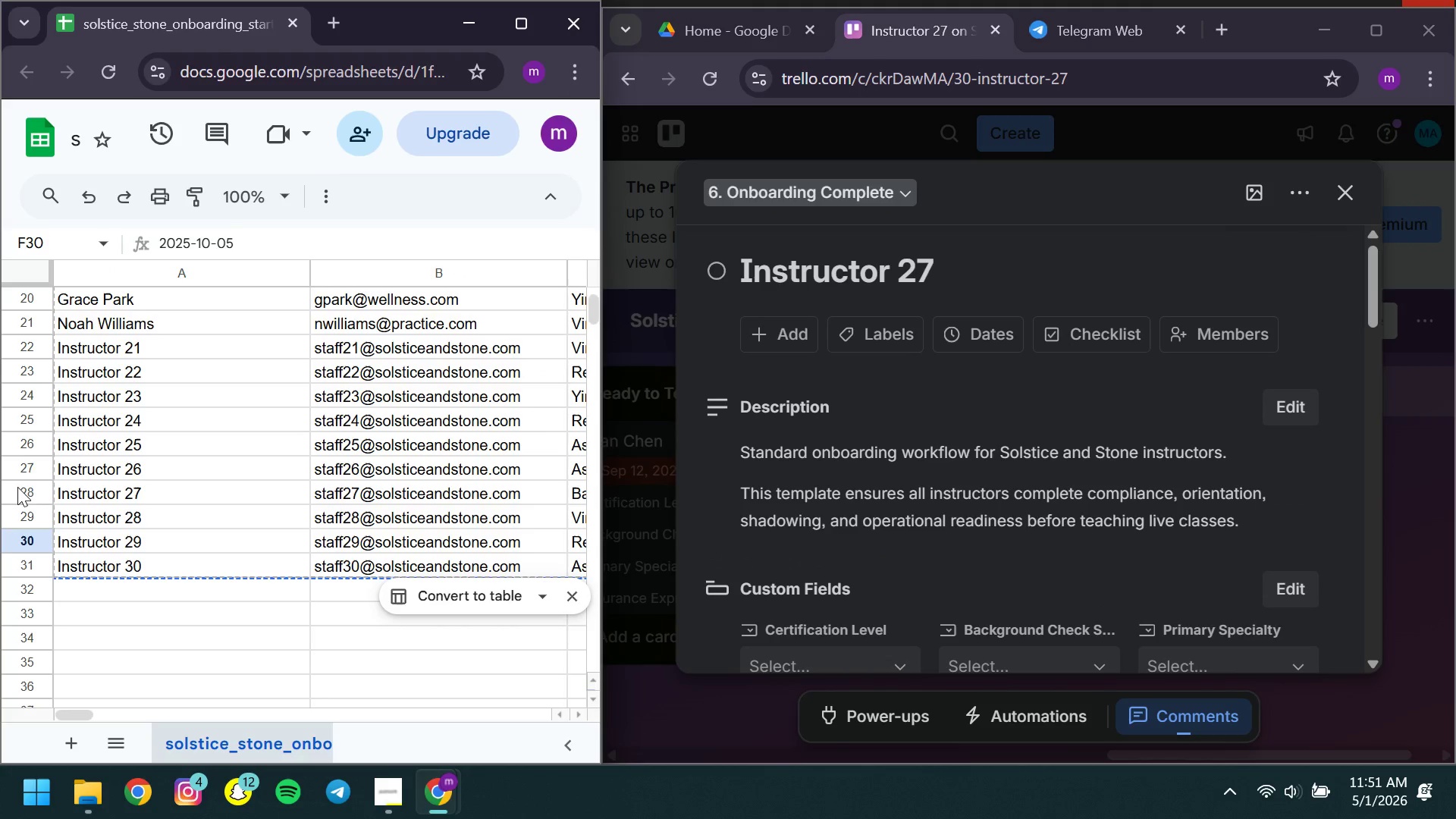 
left_click([17, 487])
 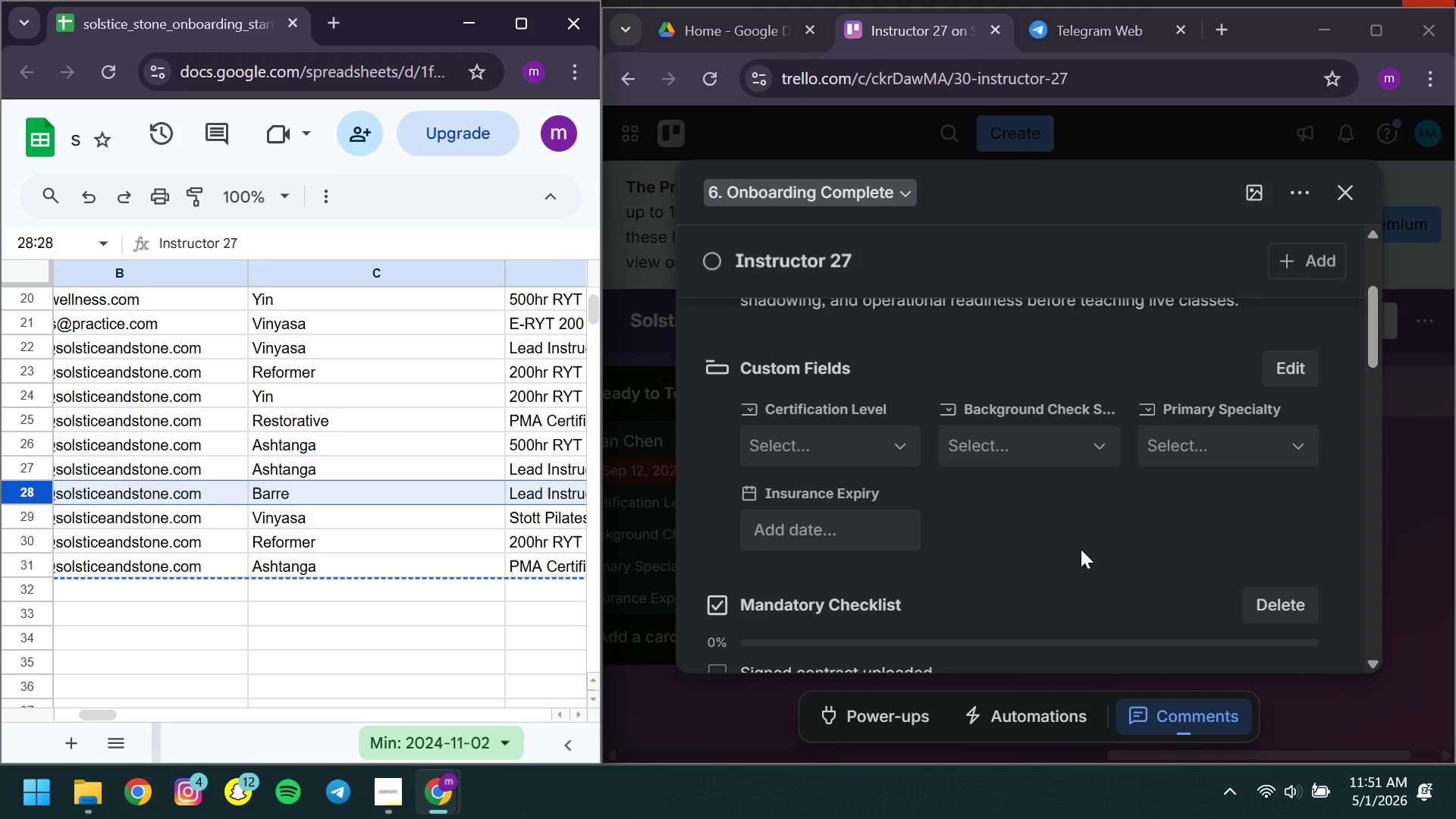 
left_click([1247, 445])
 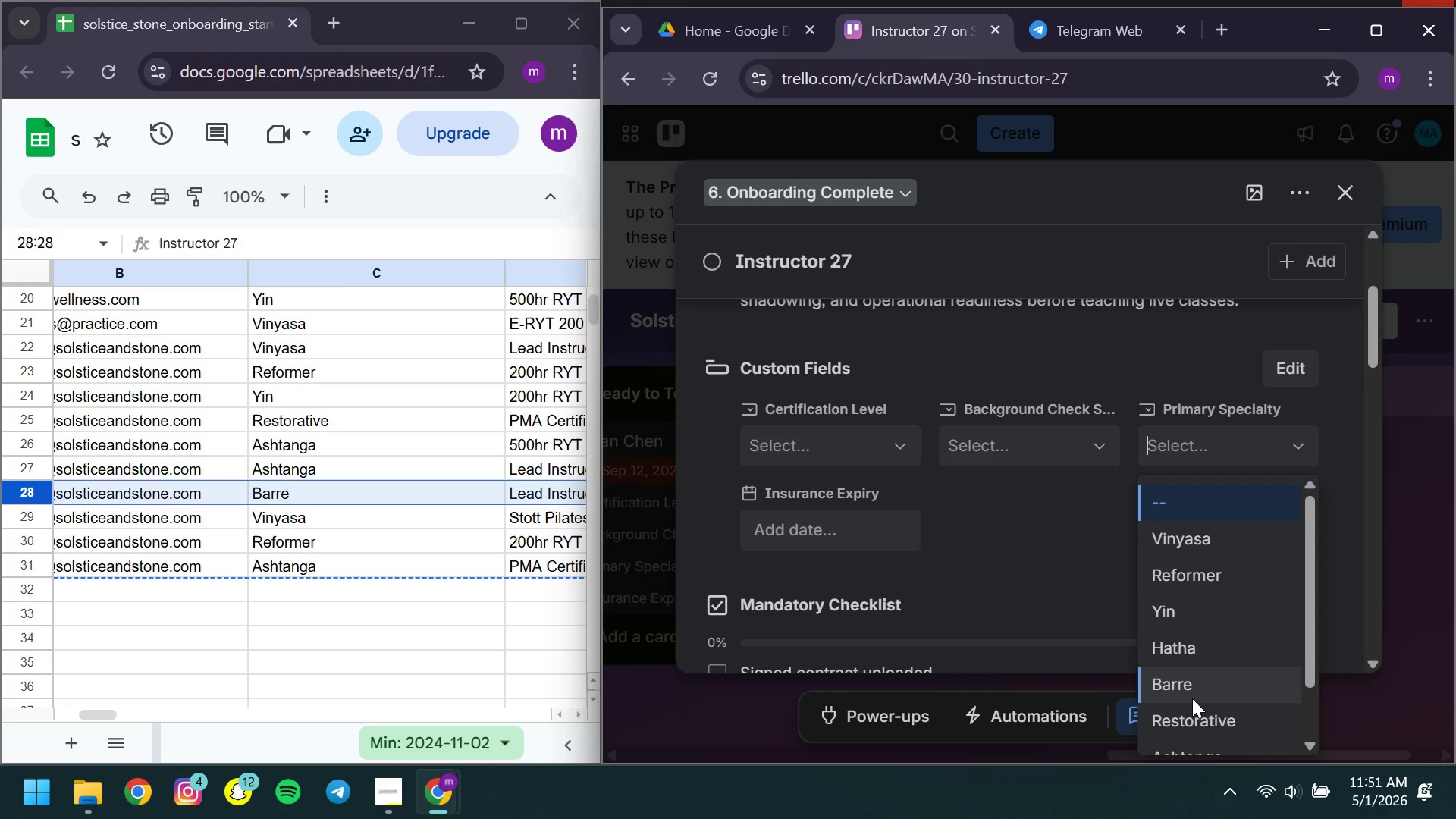 
left_click([1192, 698])
 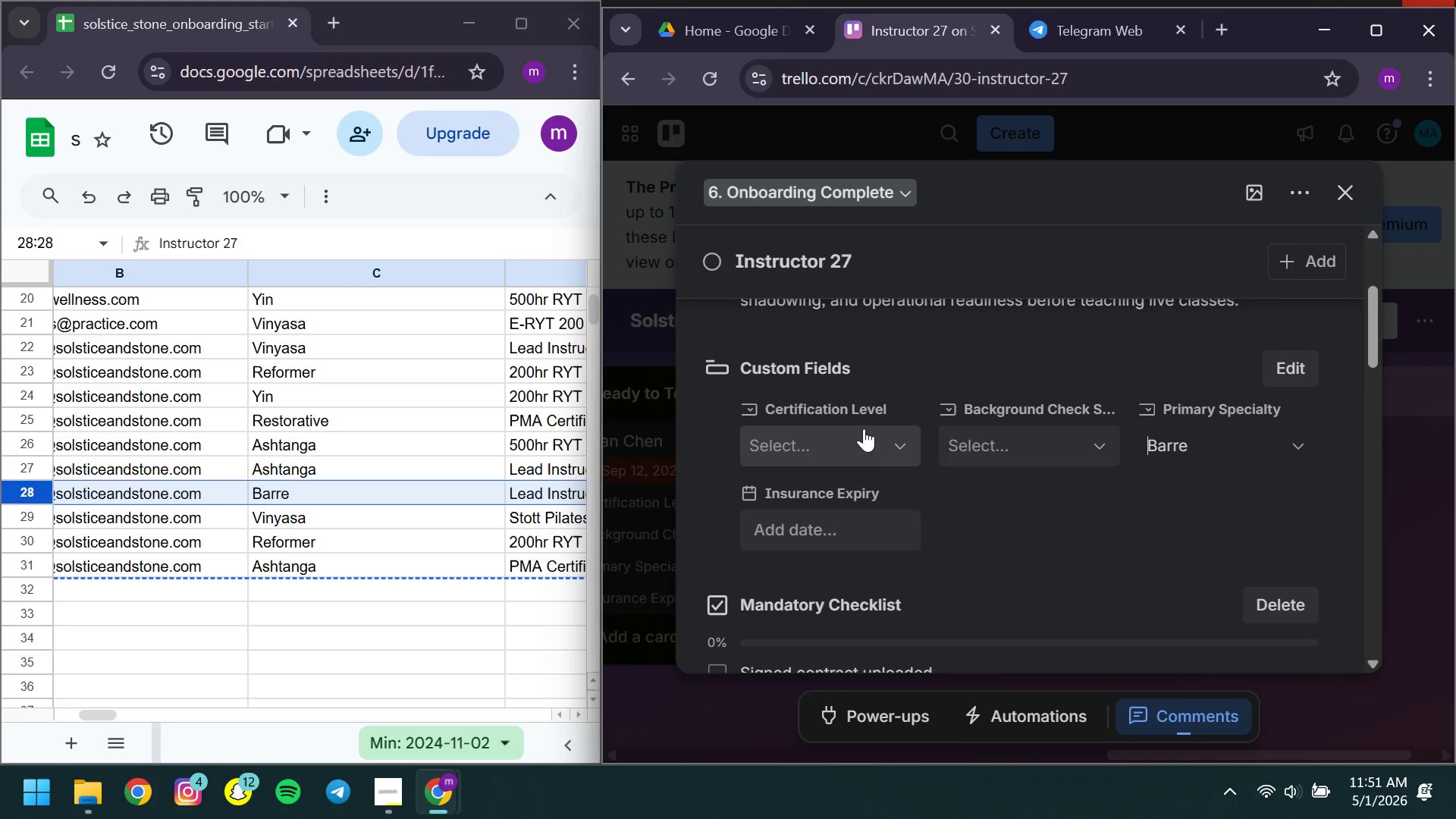 
left_click([864, 428])
 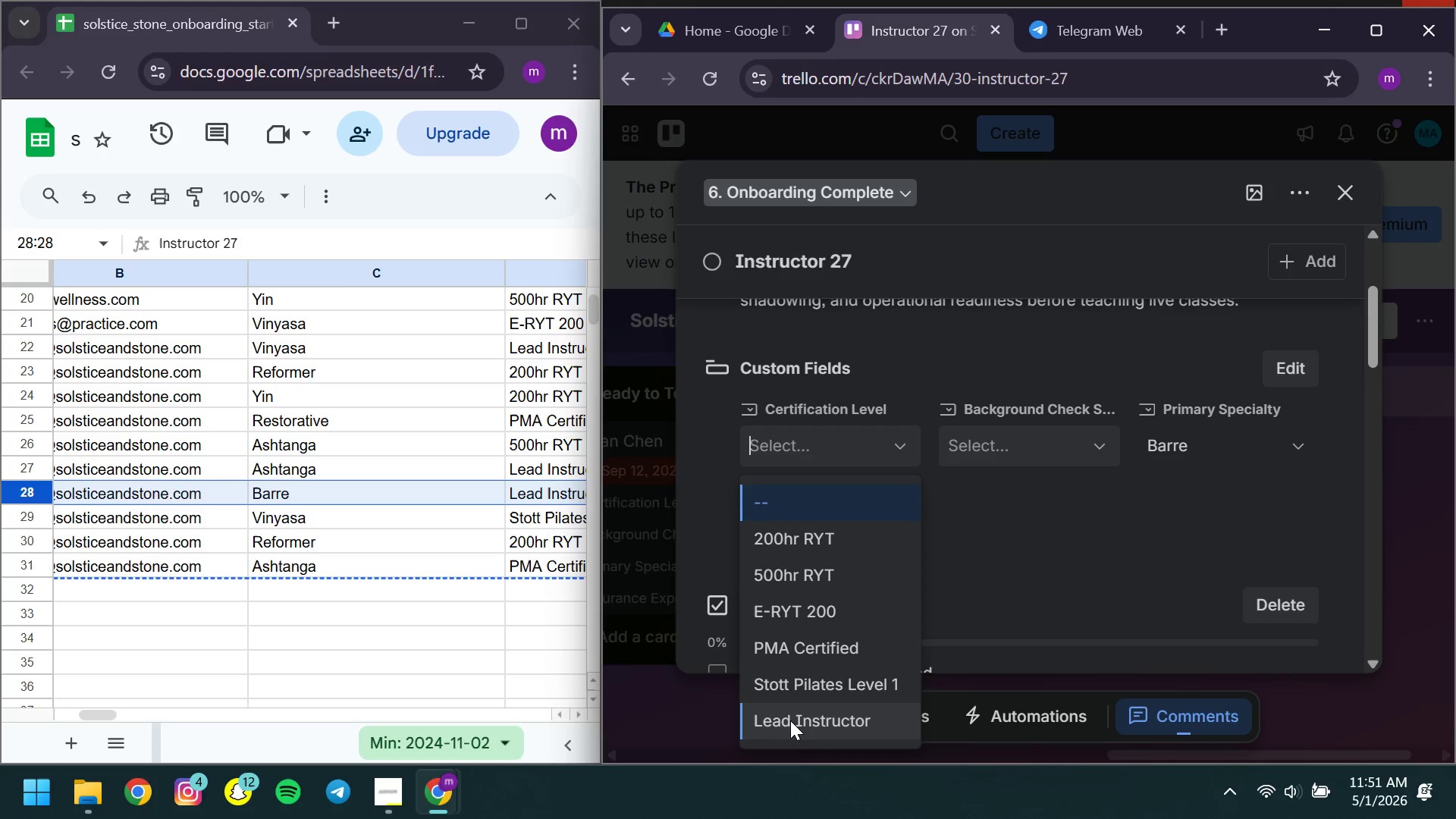 
left_click([790, 720])
 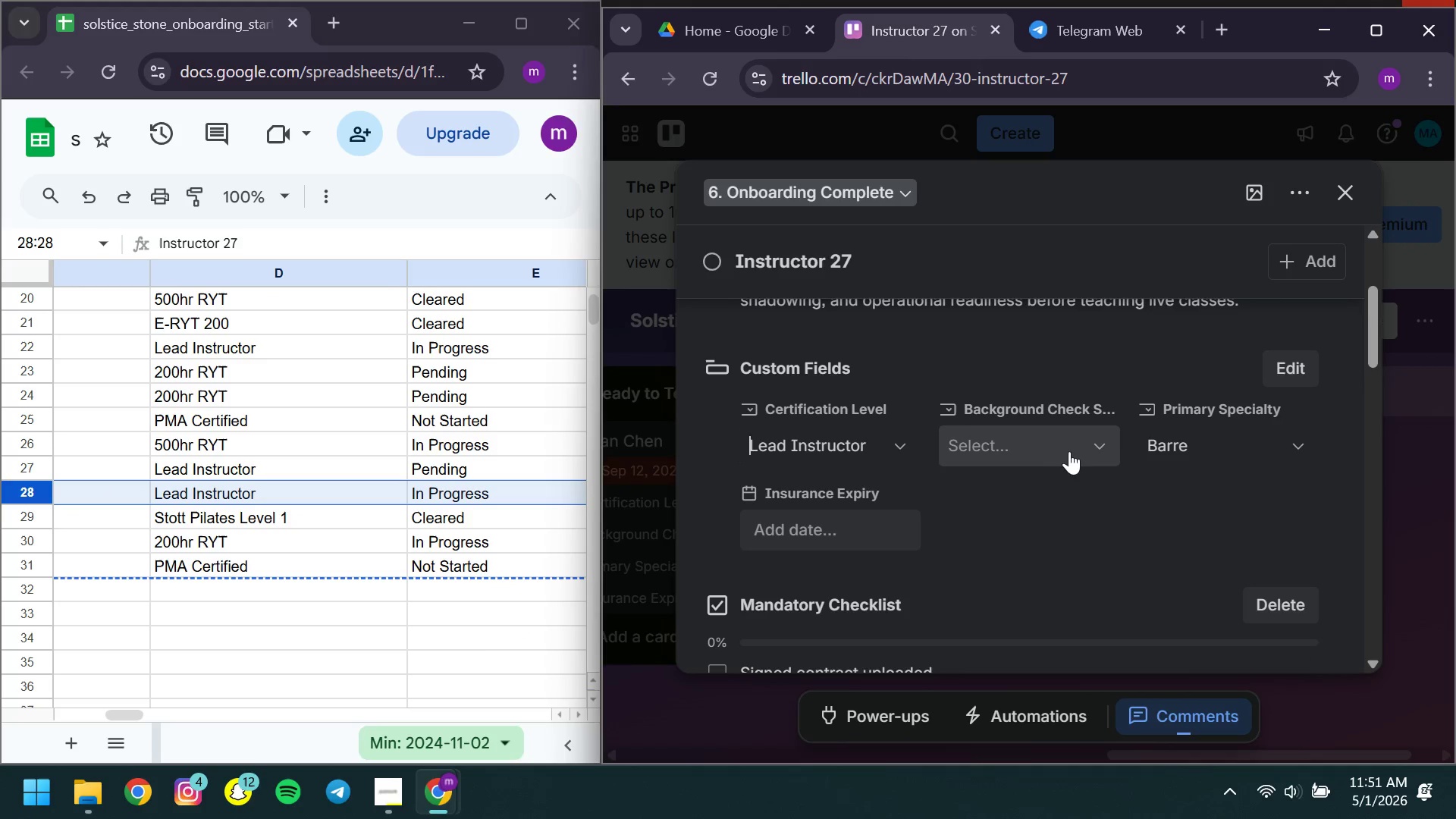 
left_click([1050, 435])
 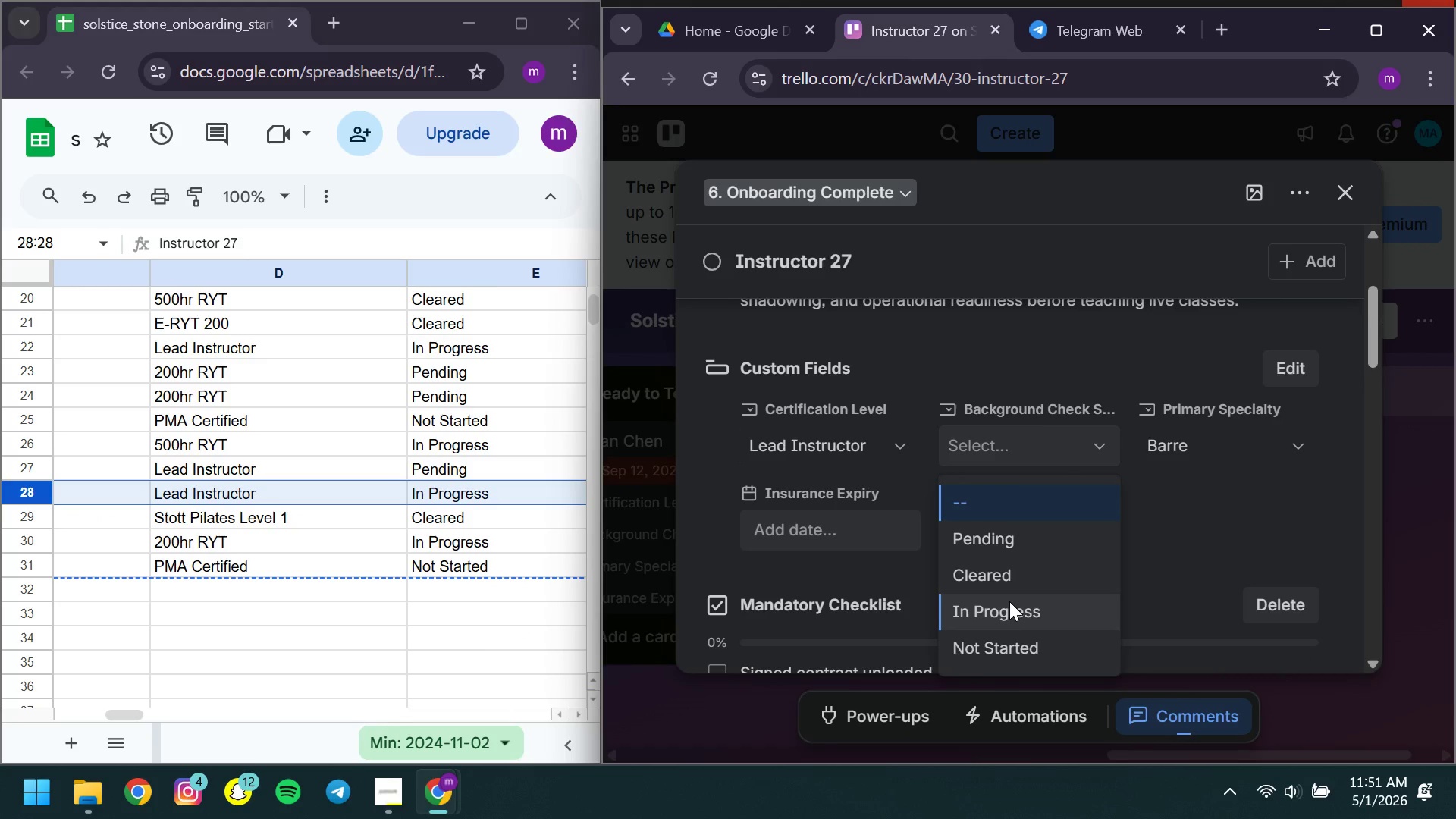 
left_click([1009, 601])
 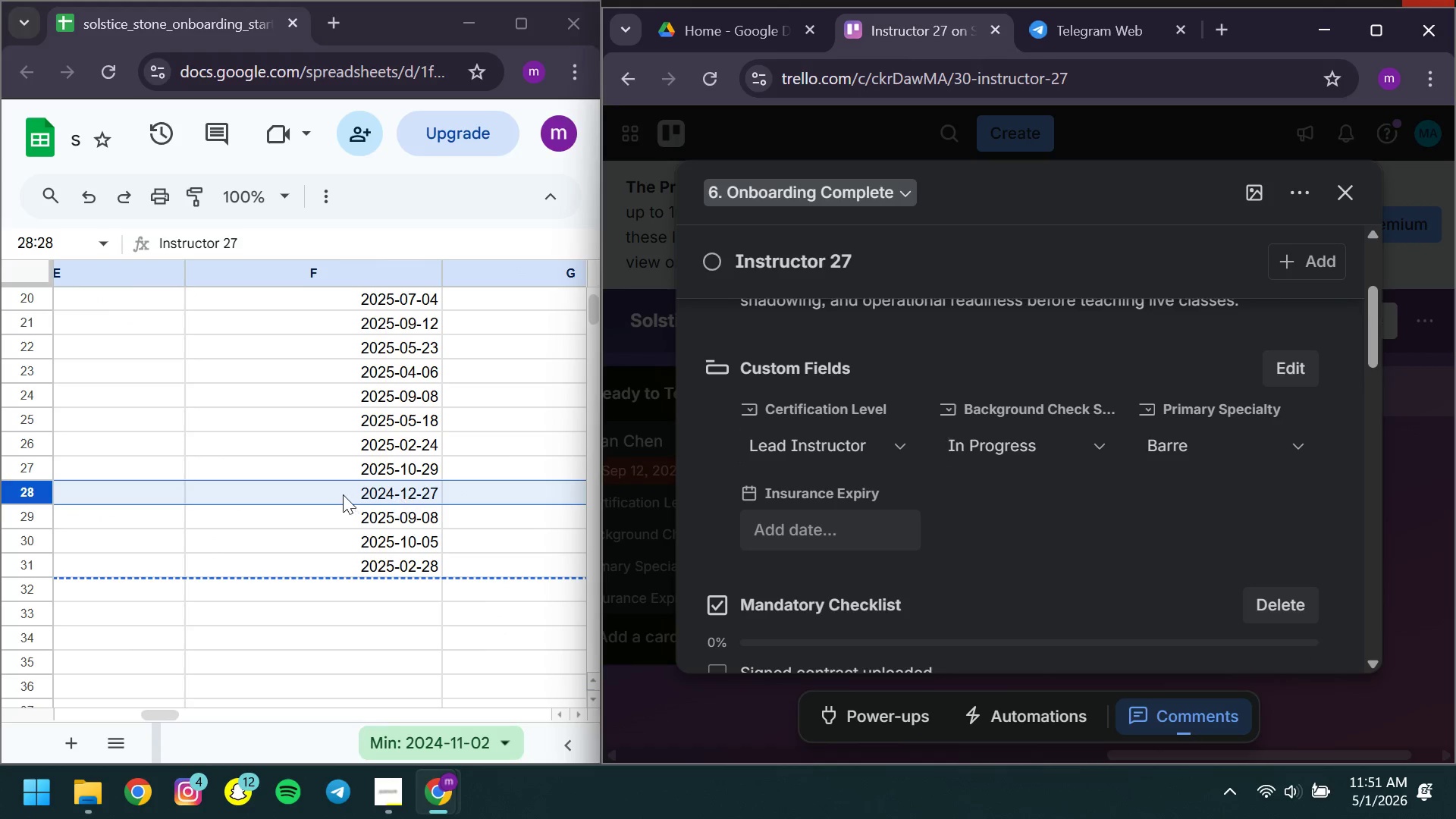 
double_click([341, 492])
 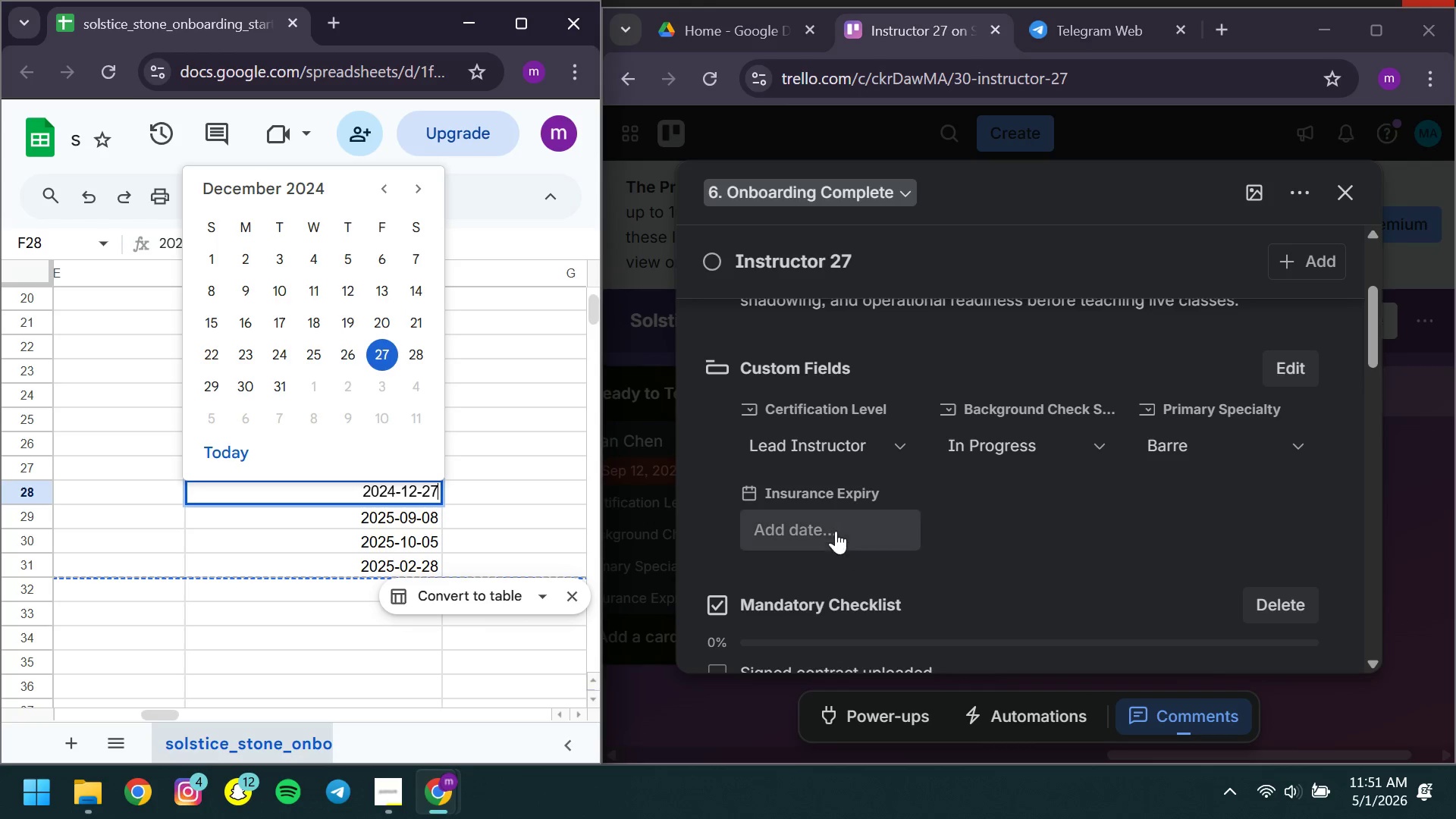 
left_click([836, 531])
 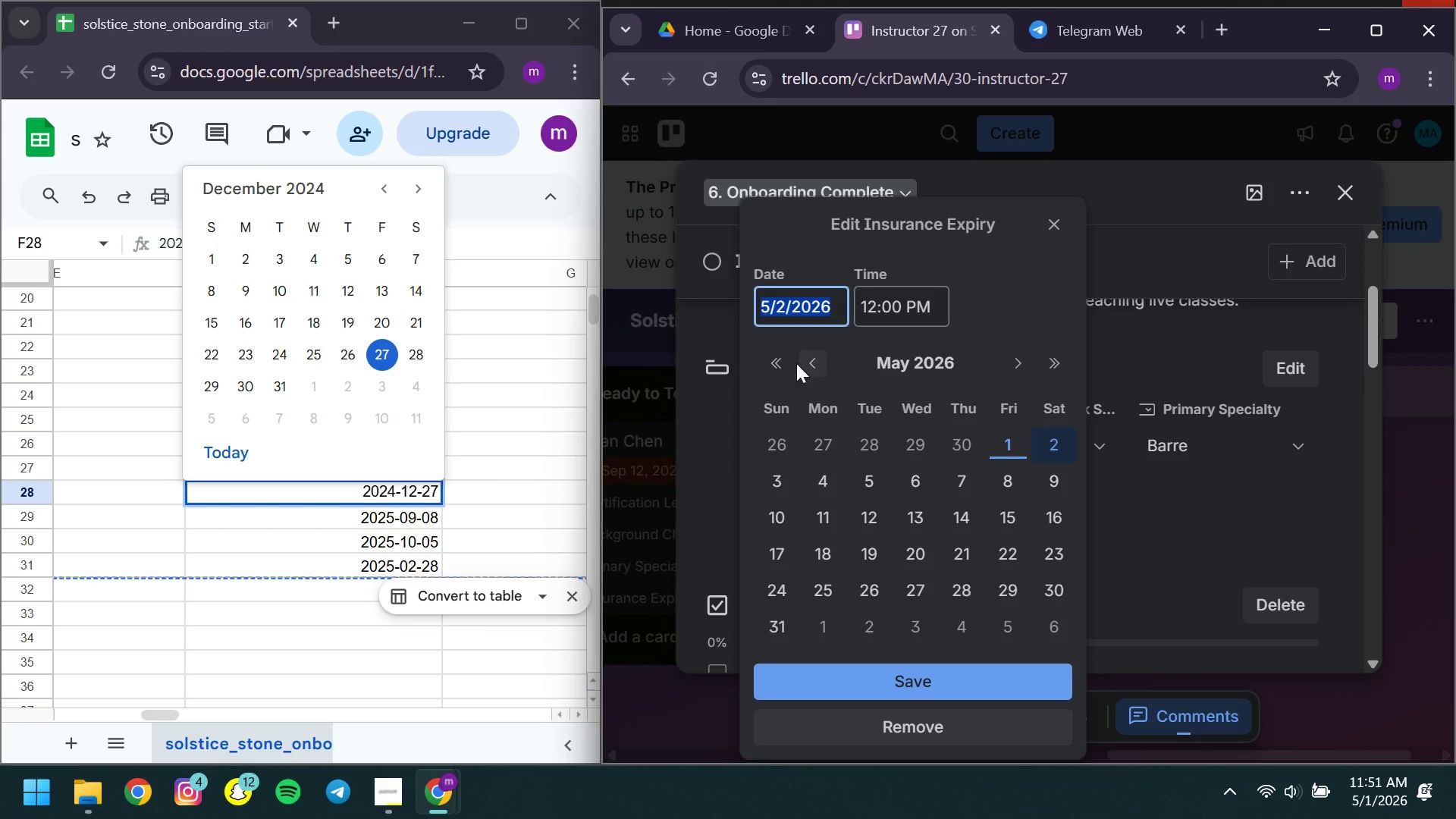 
left_click([781, 362])
 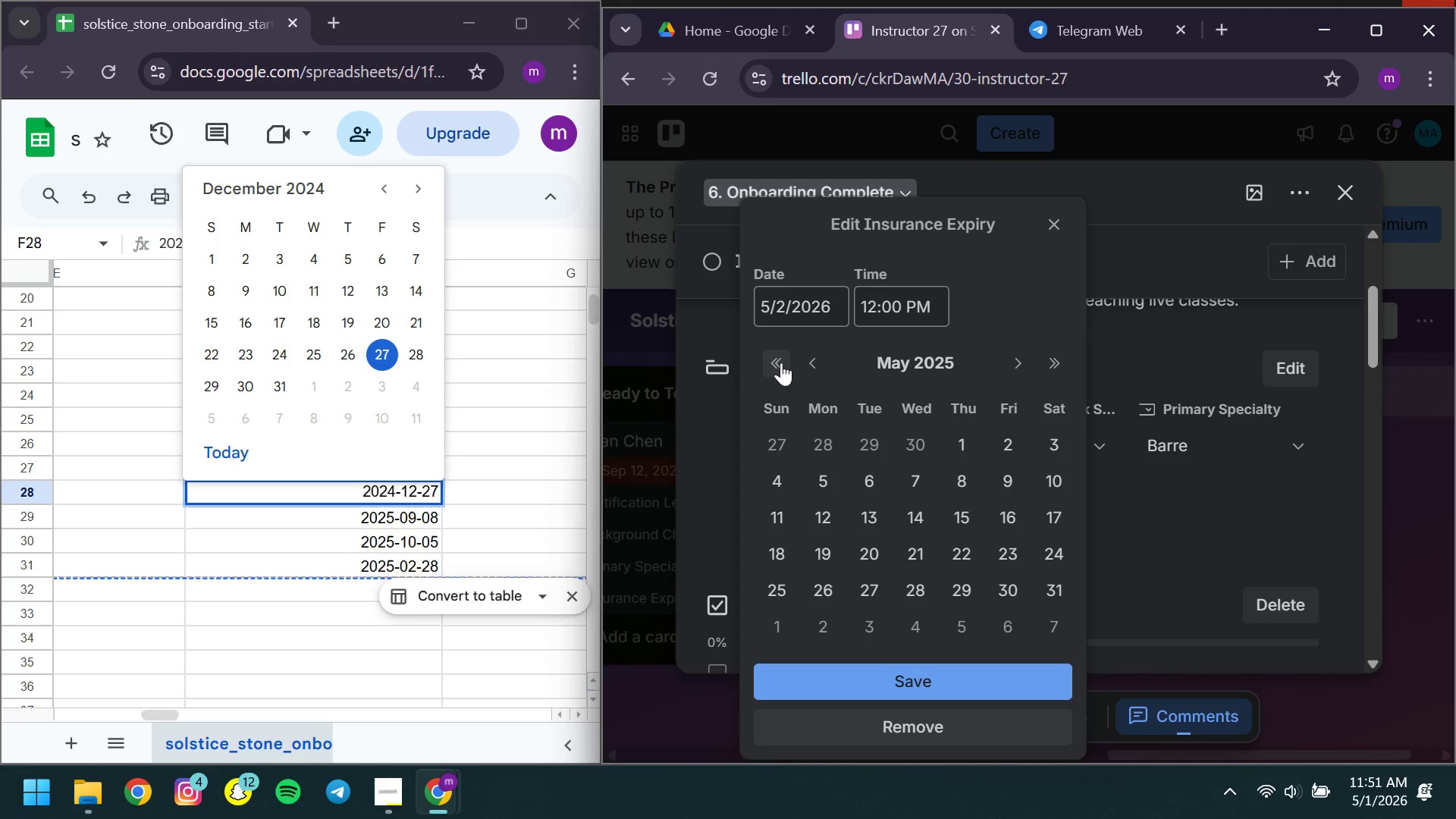 
left_click([781, 362])
 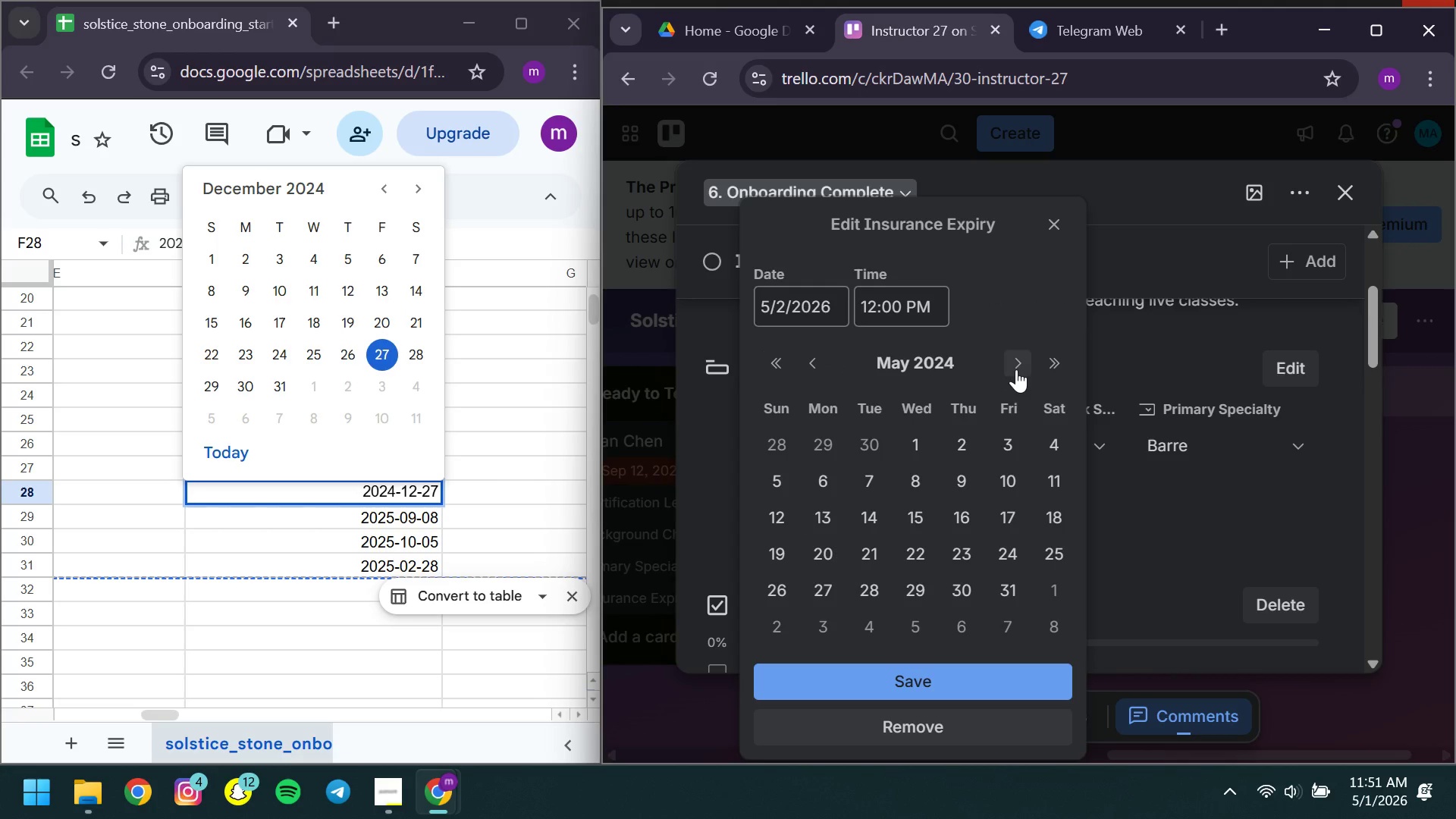 
left_click([1016, 369])
 